 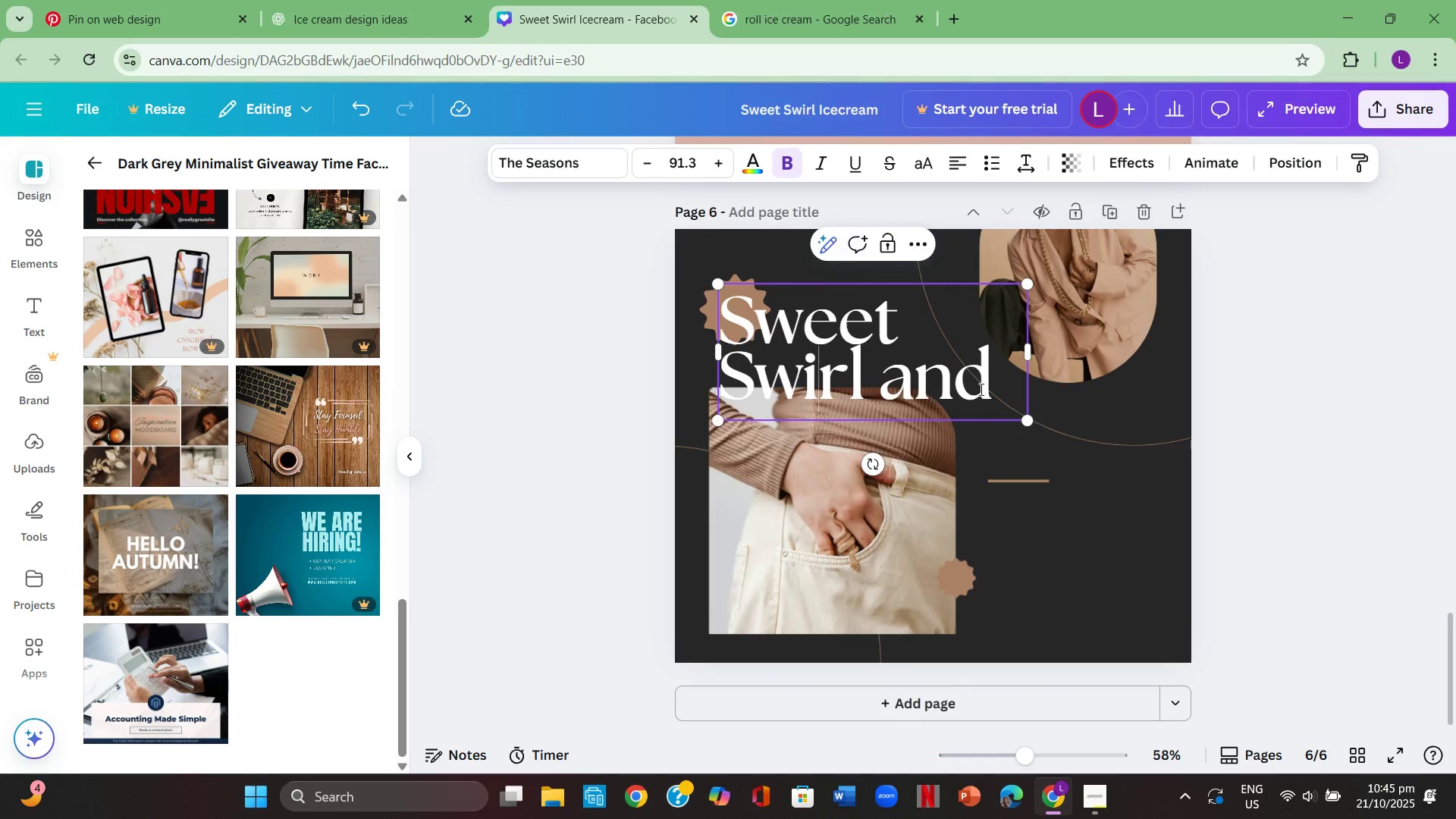 
left_click_drag(start_coordinate=[980, 381], to_coordinate=[868, 399])
 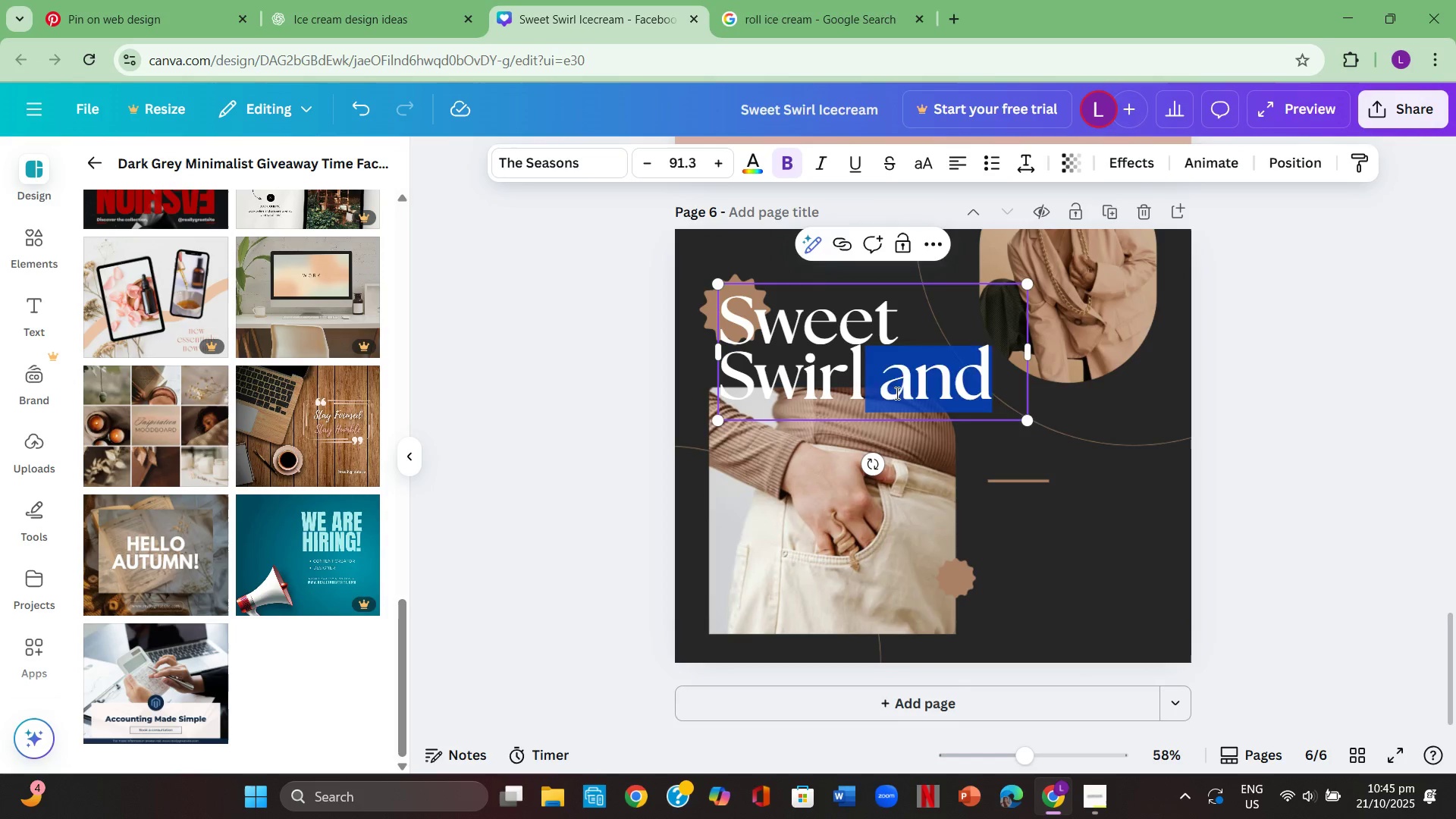 
key(Backspace)
type( kce)
key(Backspace)
key(Backspace)
key(Backspace)
type(ice cream)
 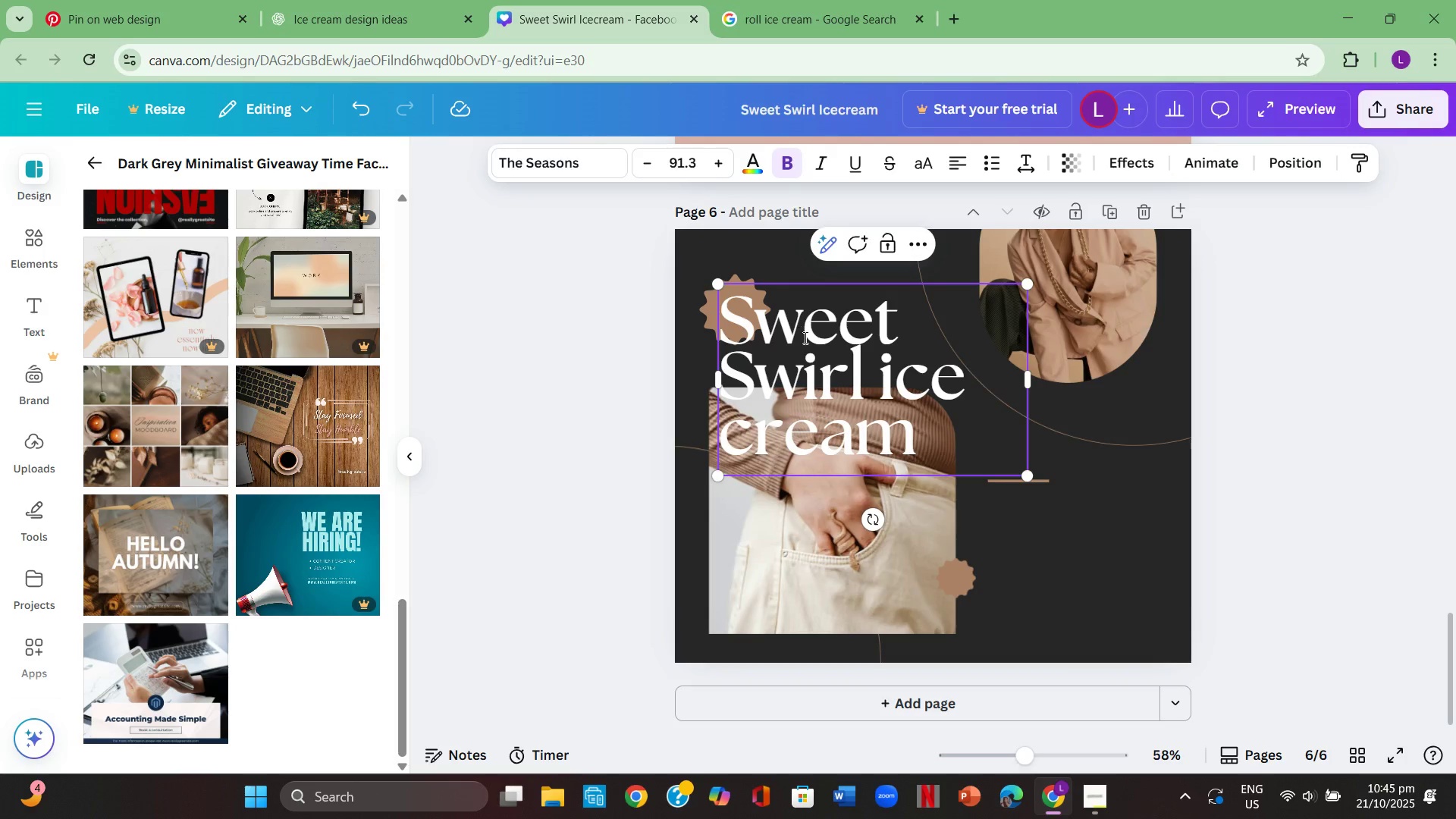 
left_click([887, 372])
 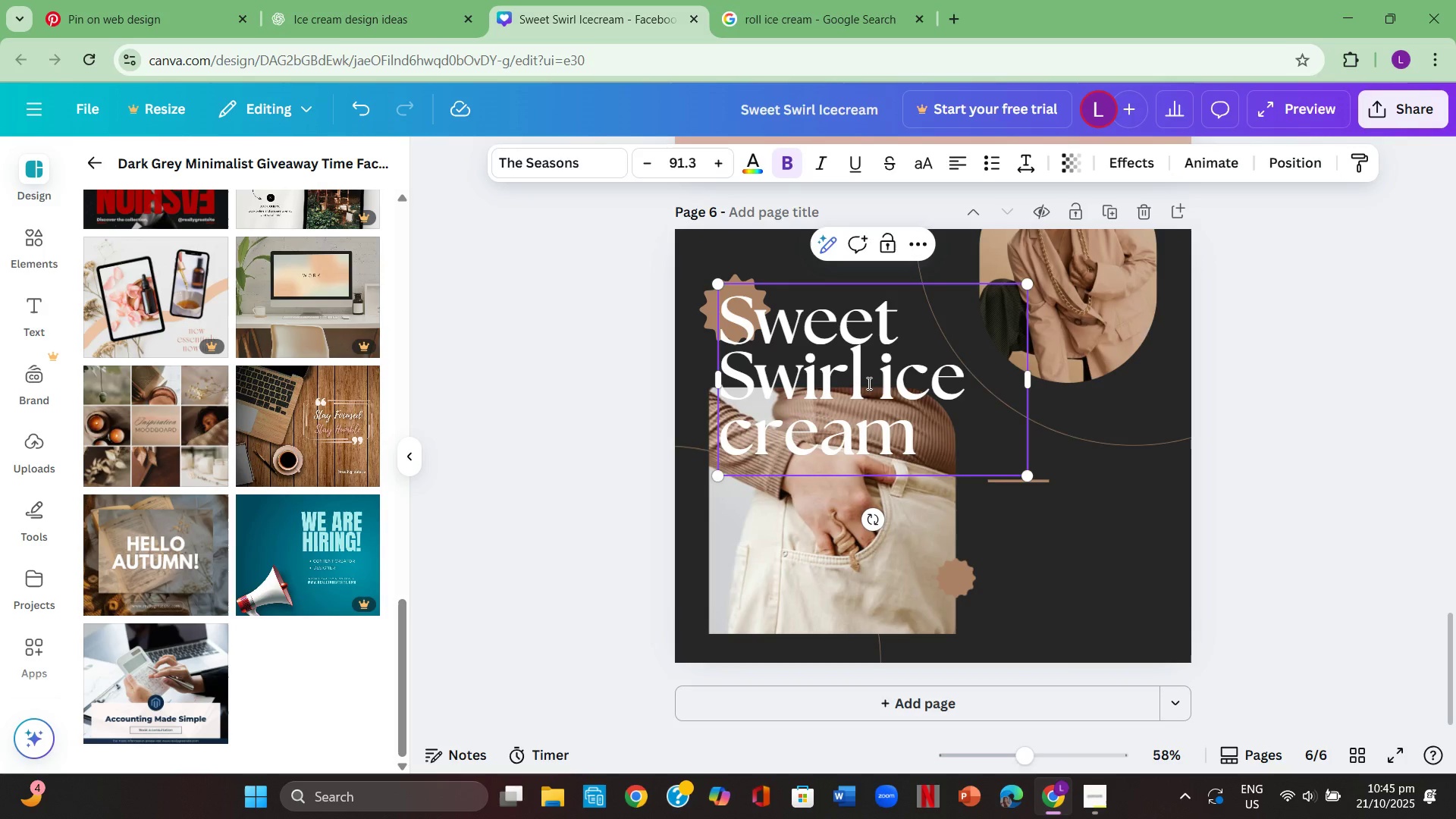 
left_click([868, 383])
 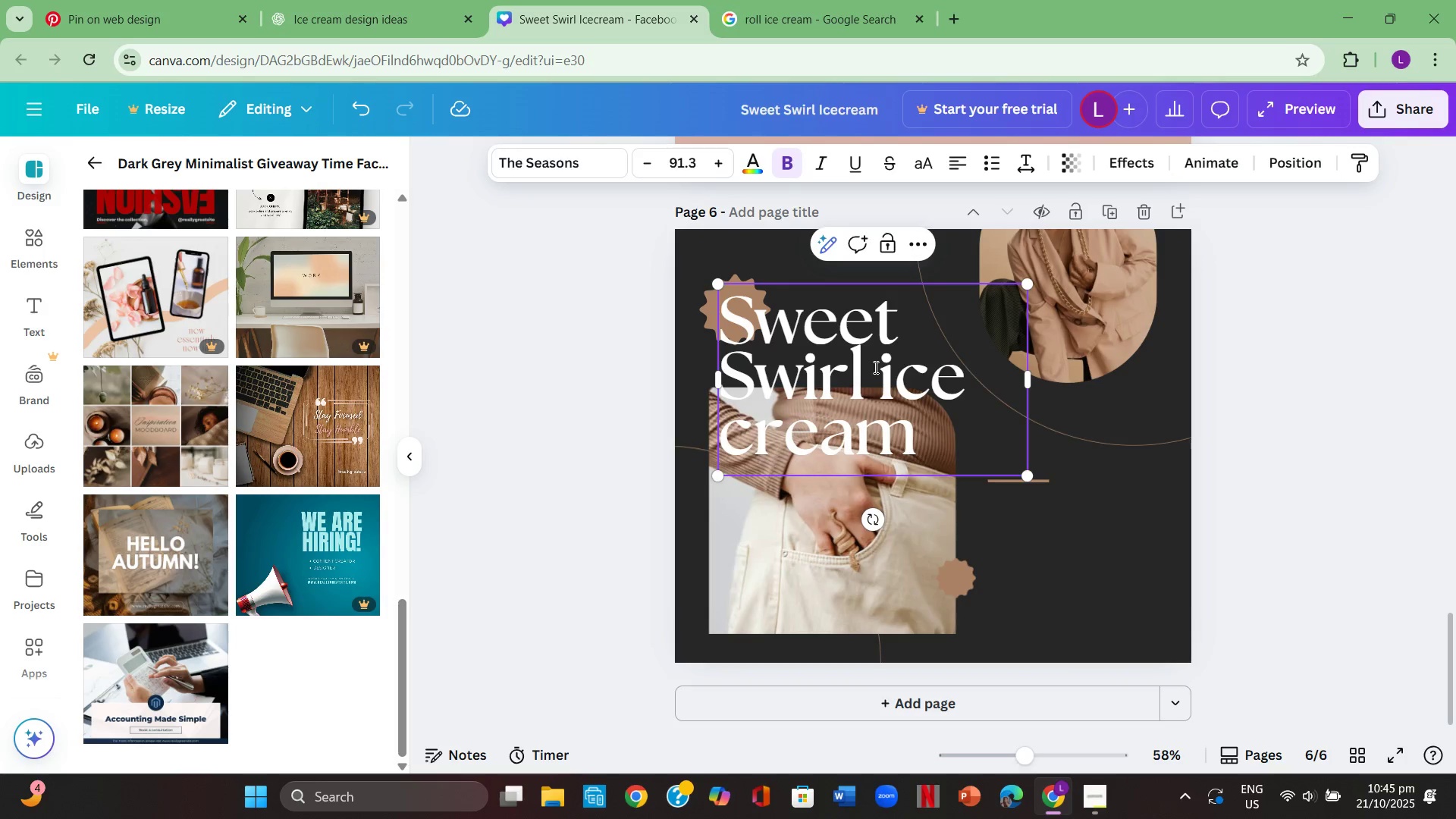 
key(Enter)
 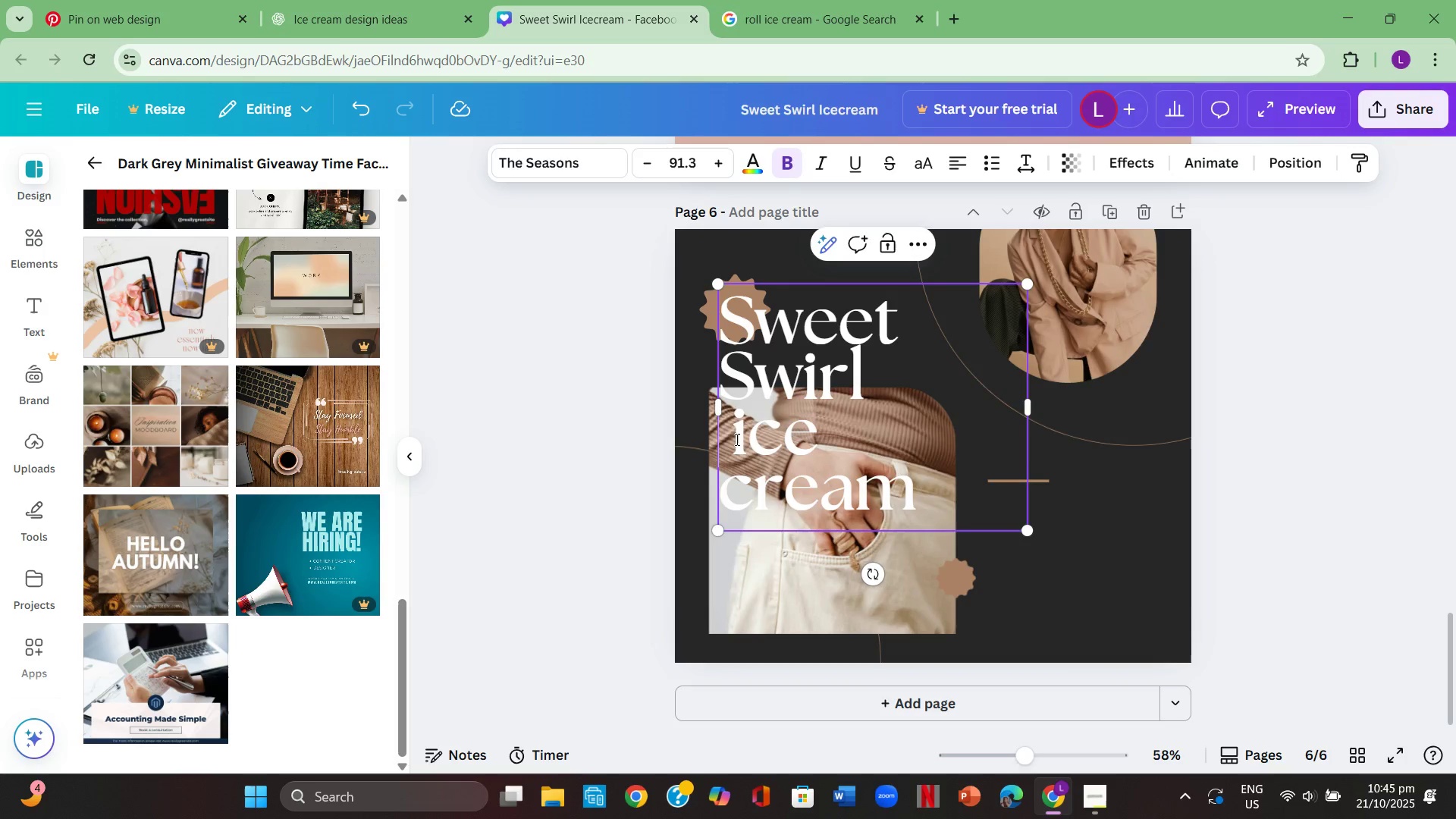 
left_click_drag(start_coordinate=[732, 472], to_coordinate=[733, 478])
 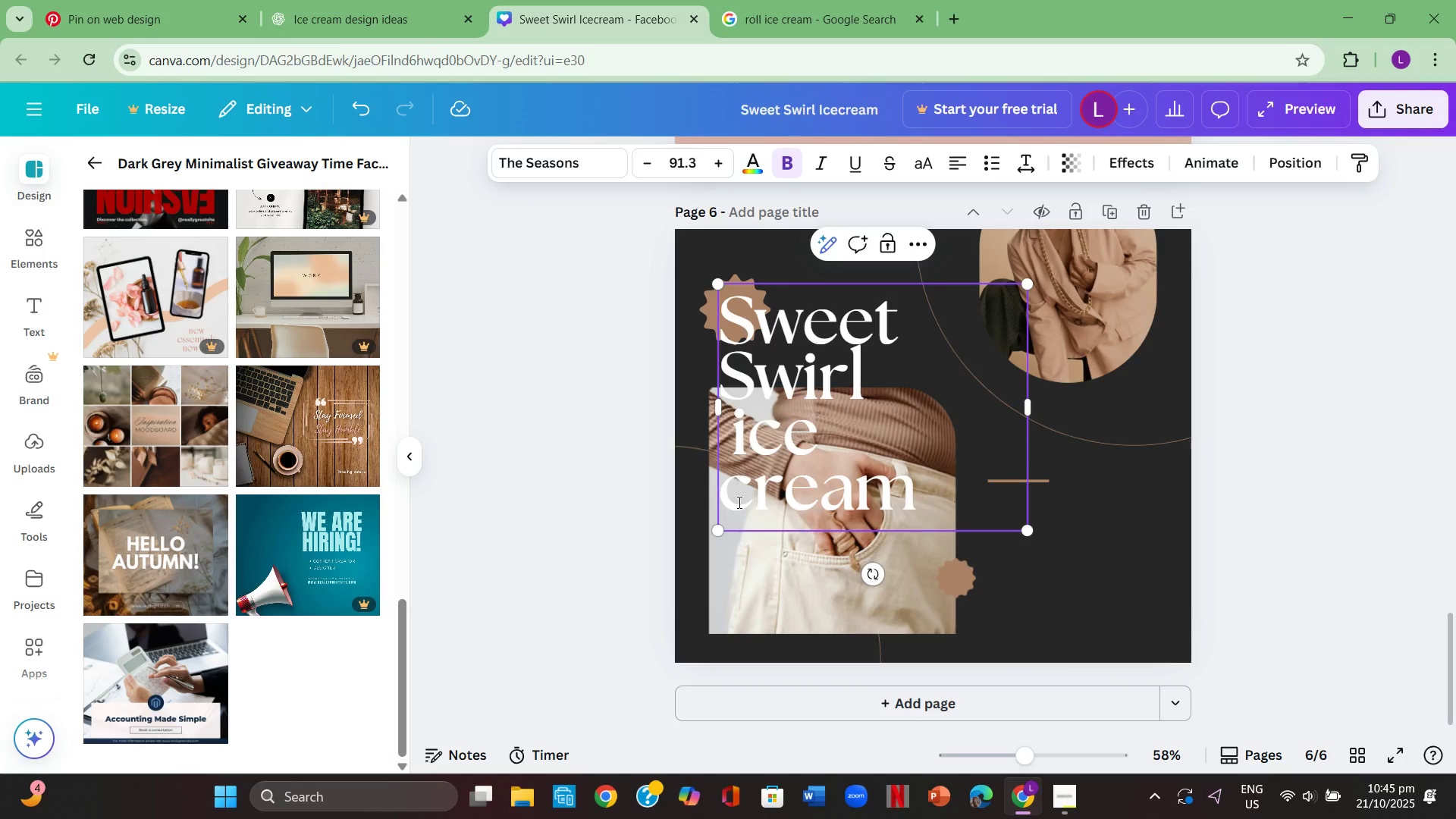 
left_click([738, 506])
 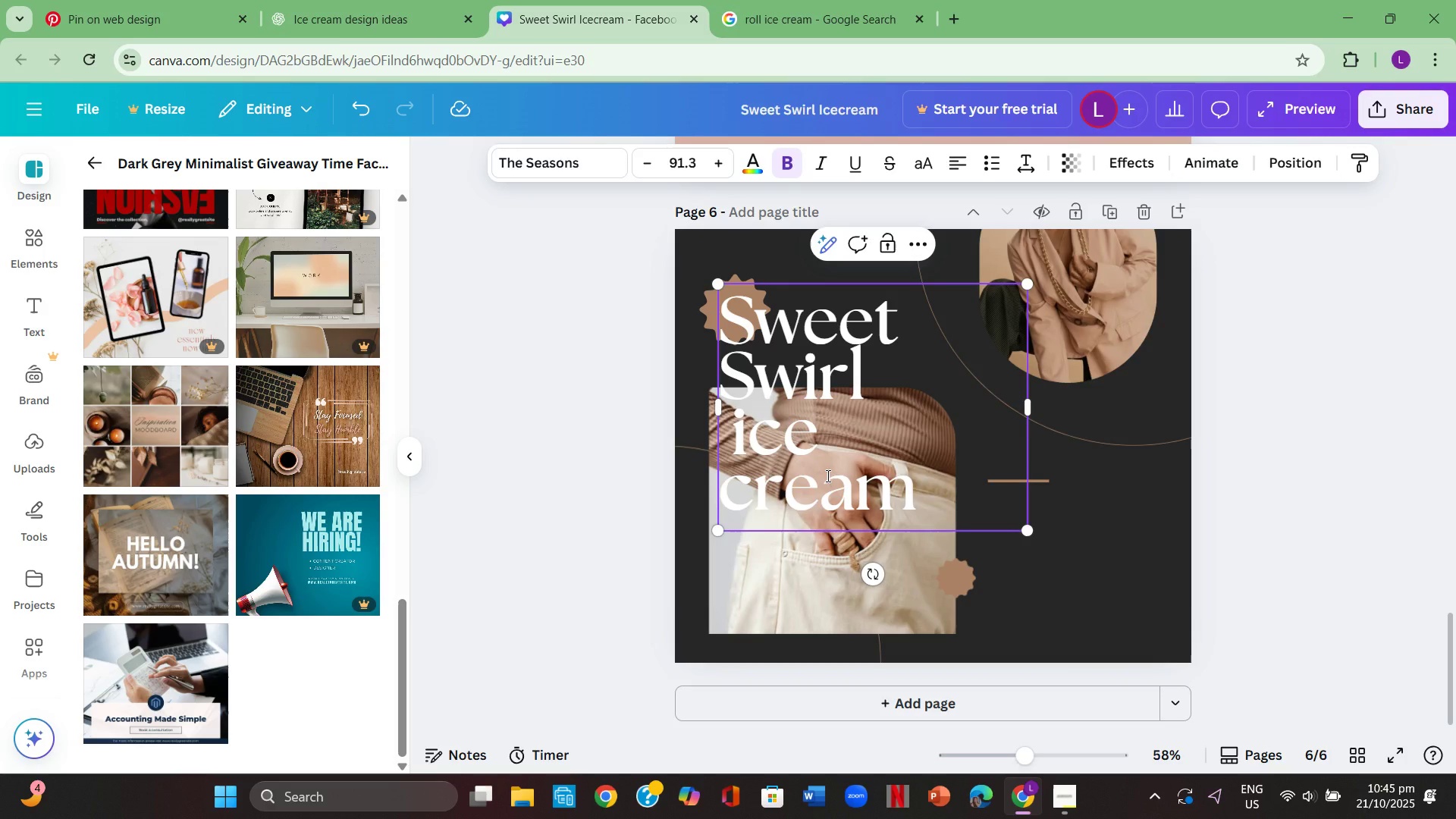 
key(ArrowLeft)
 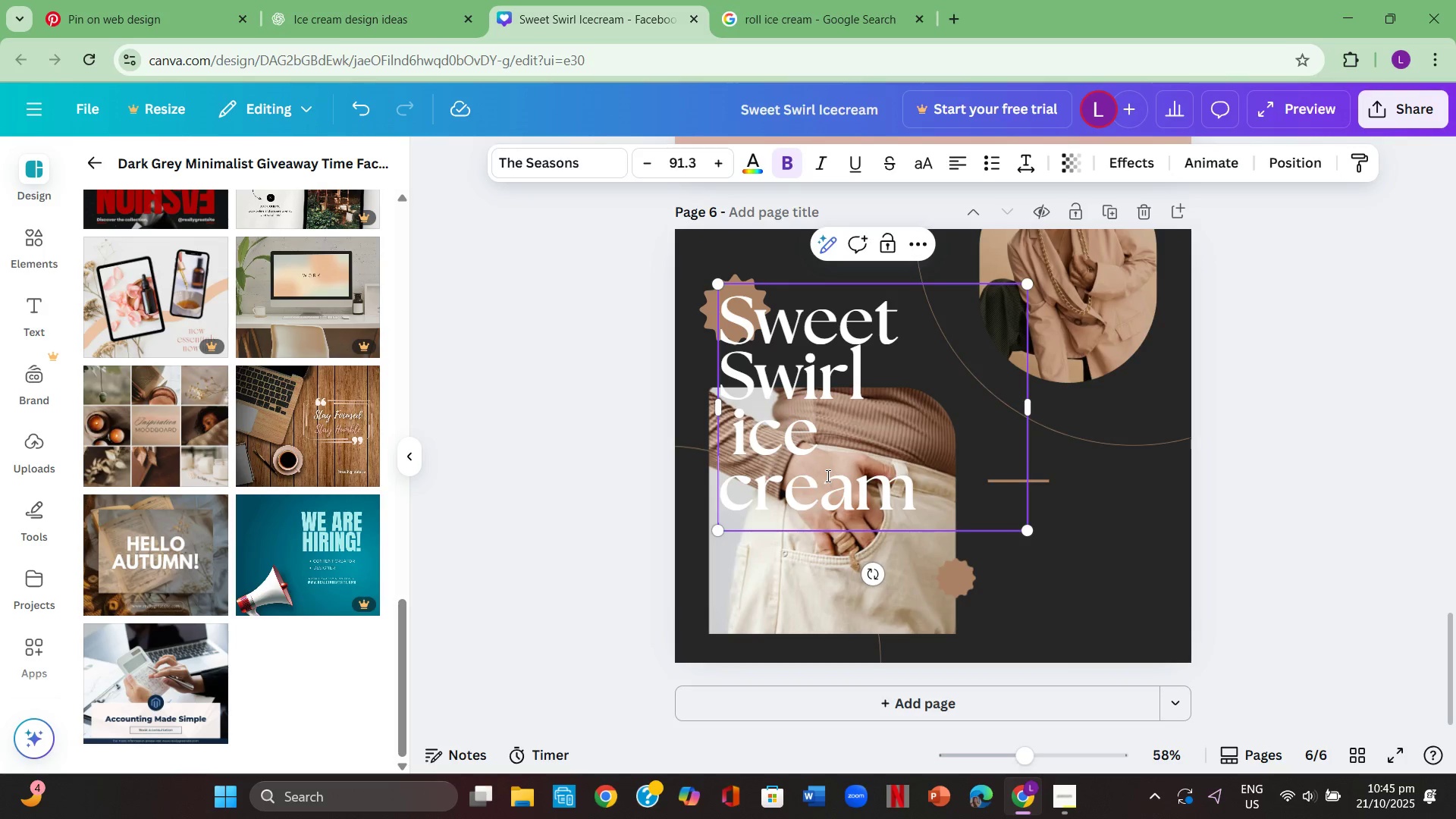 
key(Backspace)
 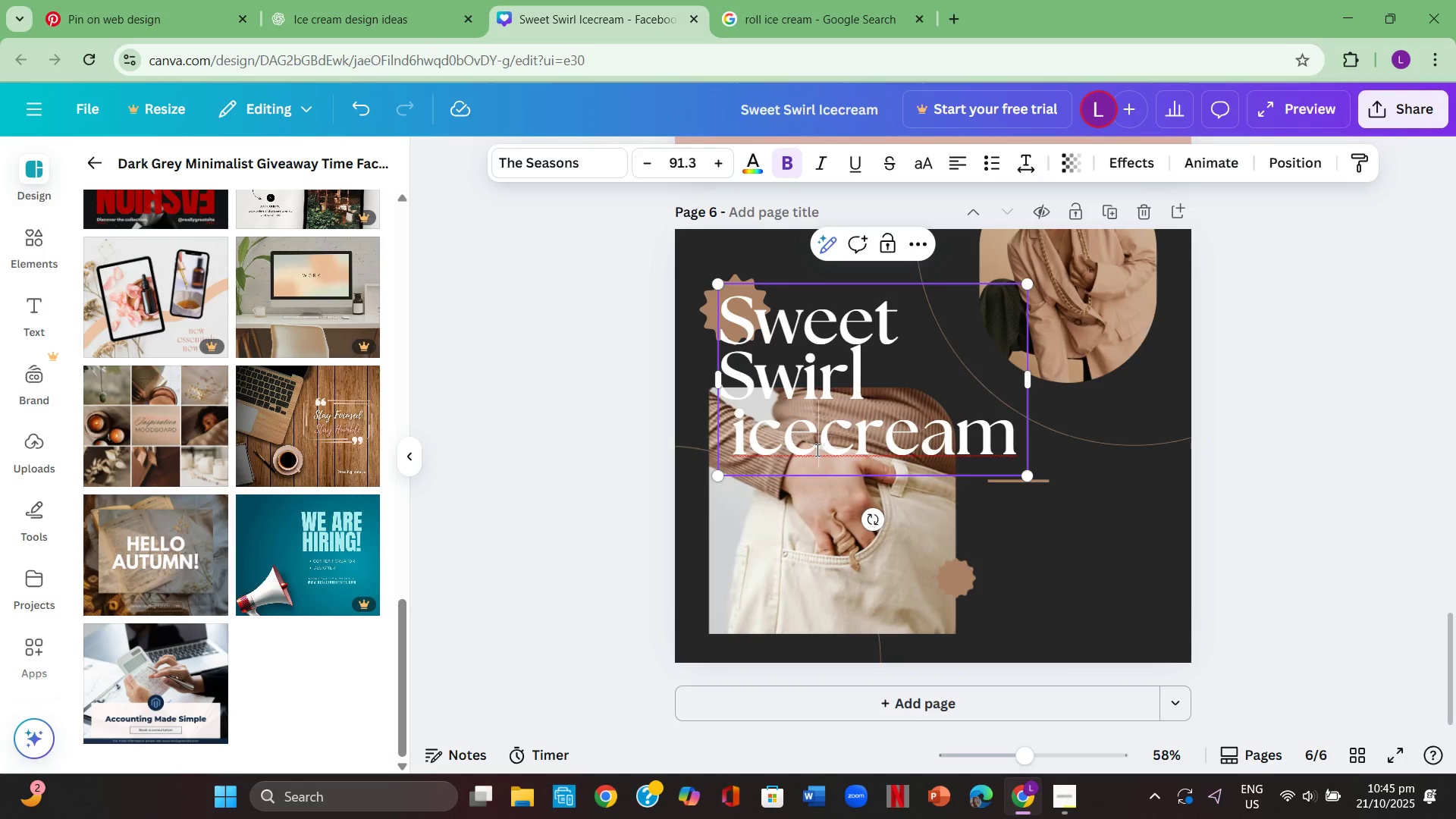 
key(ArrowLeft)
 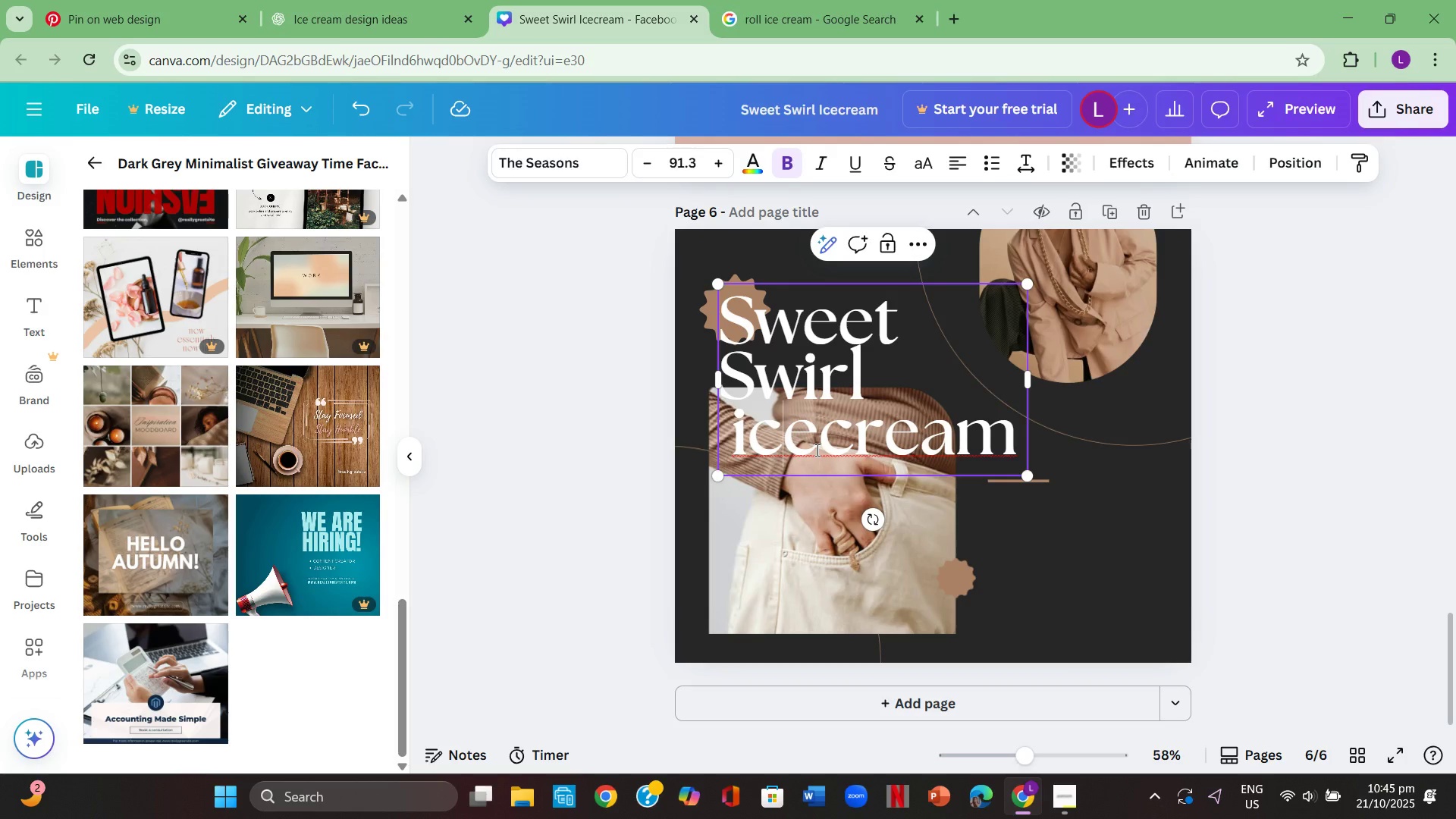 
key(Space)
 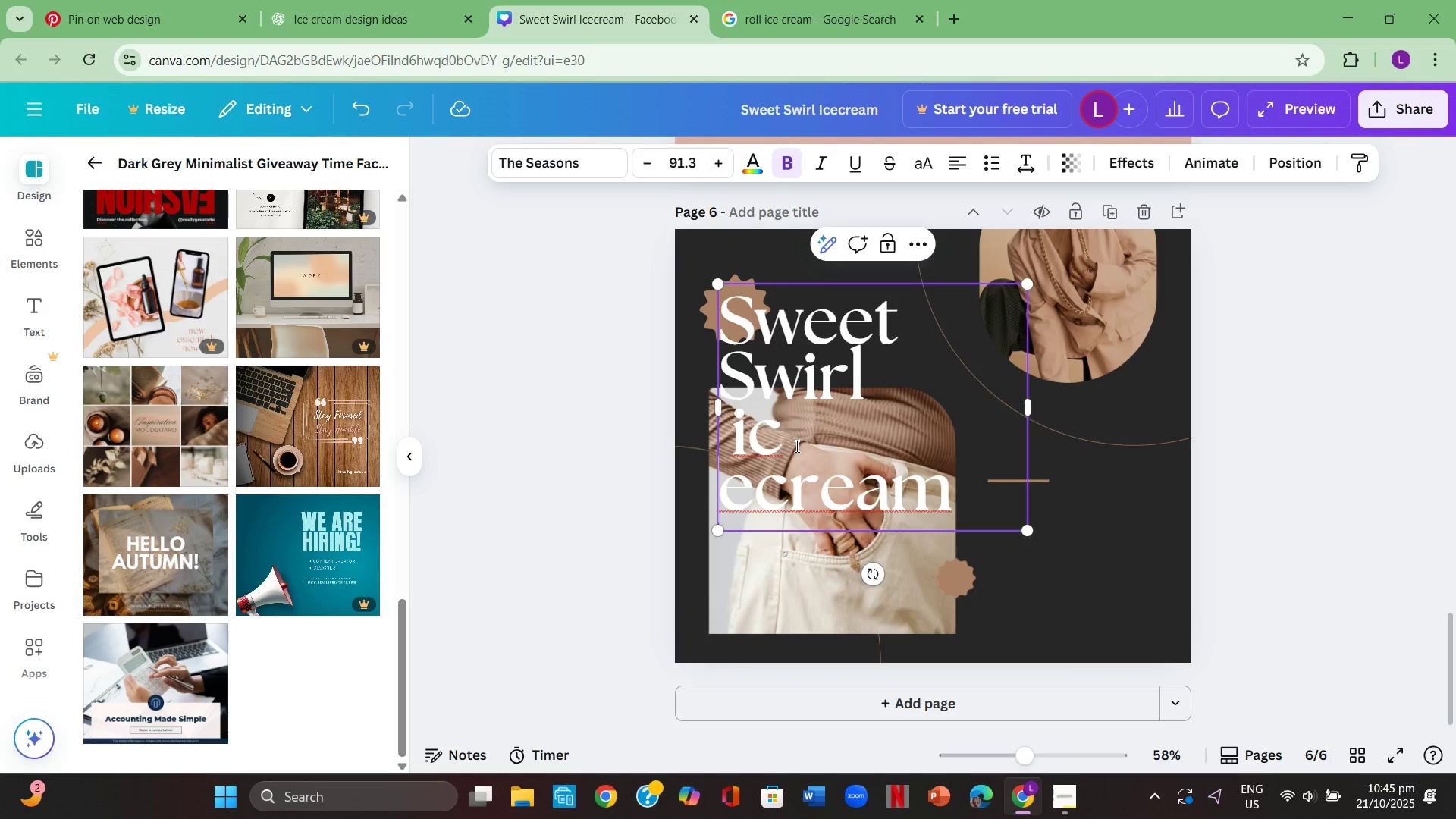 
key(Backspace)
 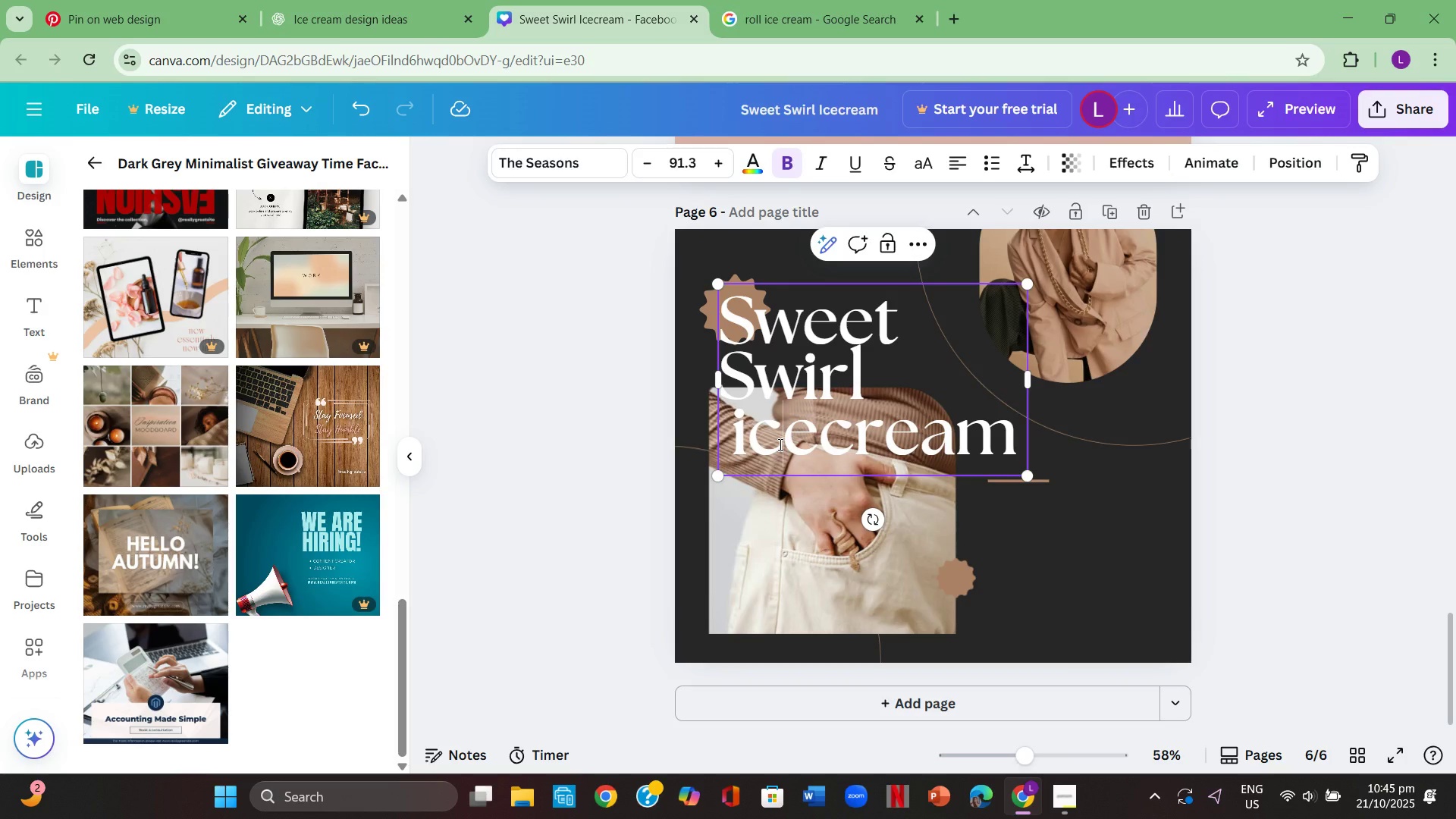 
key(ArrowRight)
 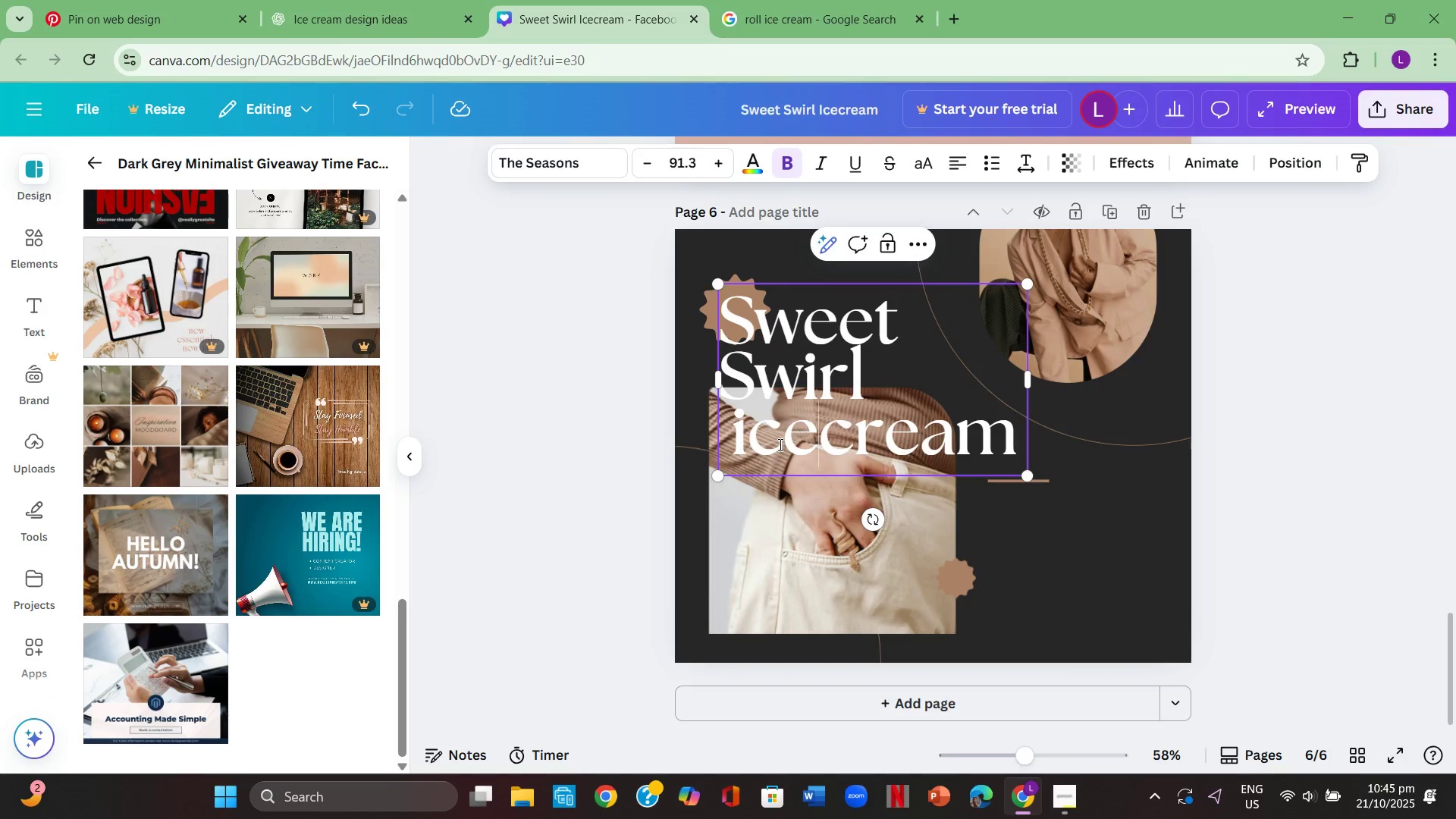 
key(Backslash)
 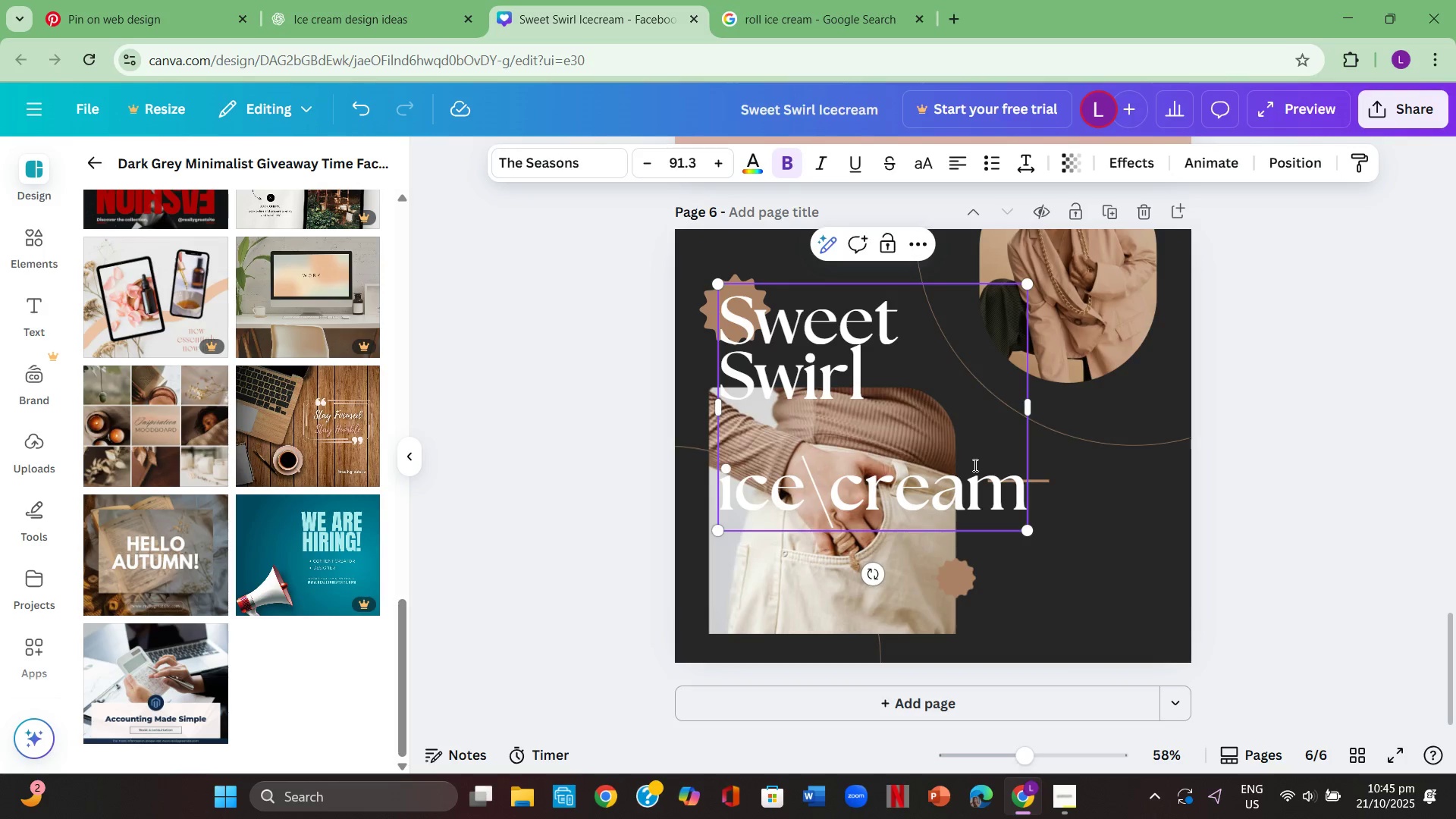 
left_click([856, 441])
 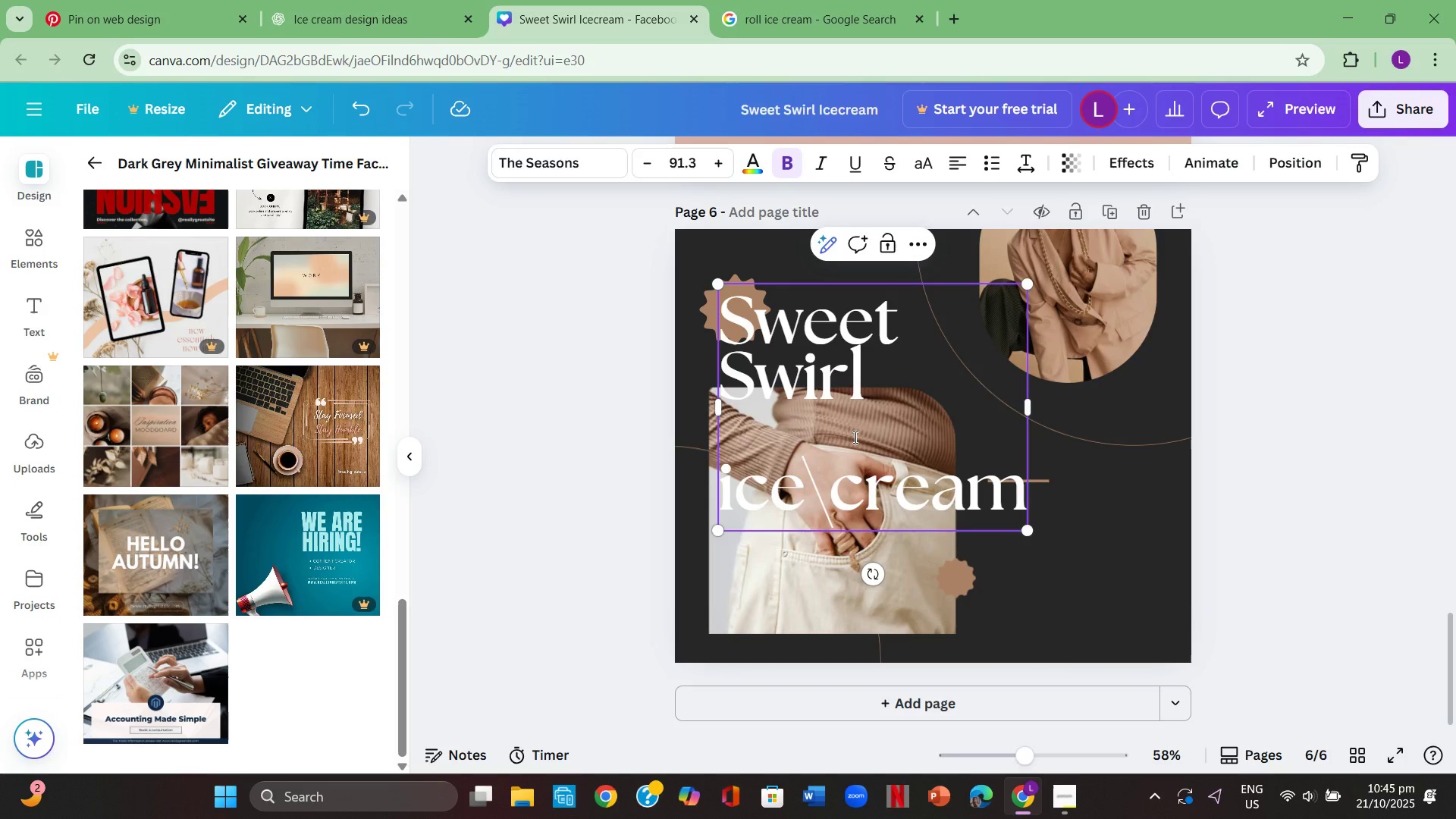 
key(Backspace)
 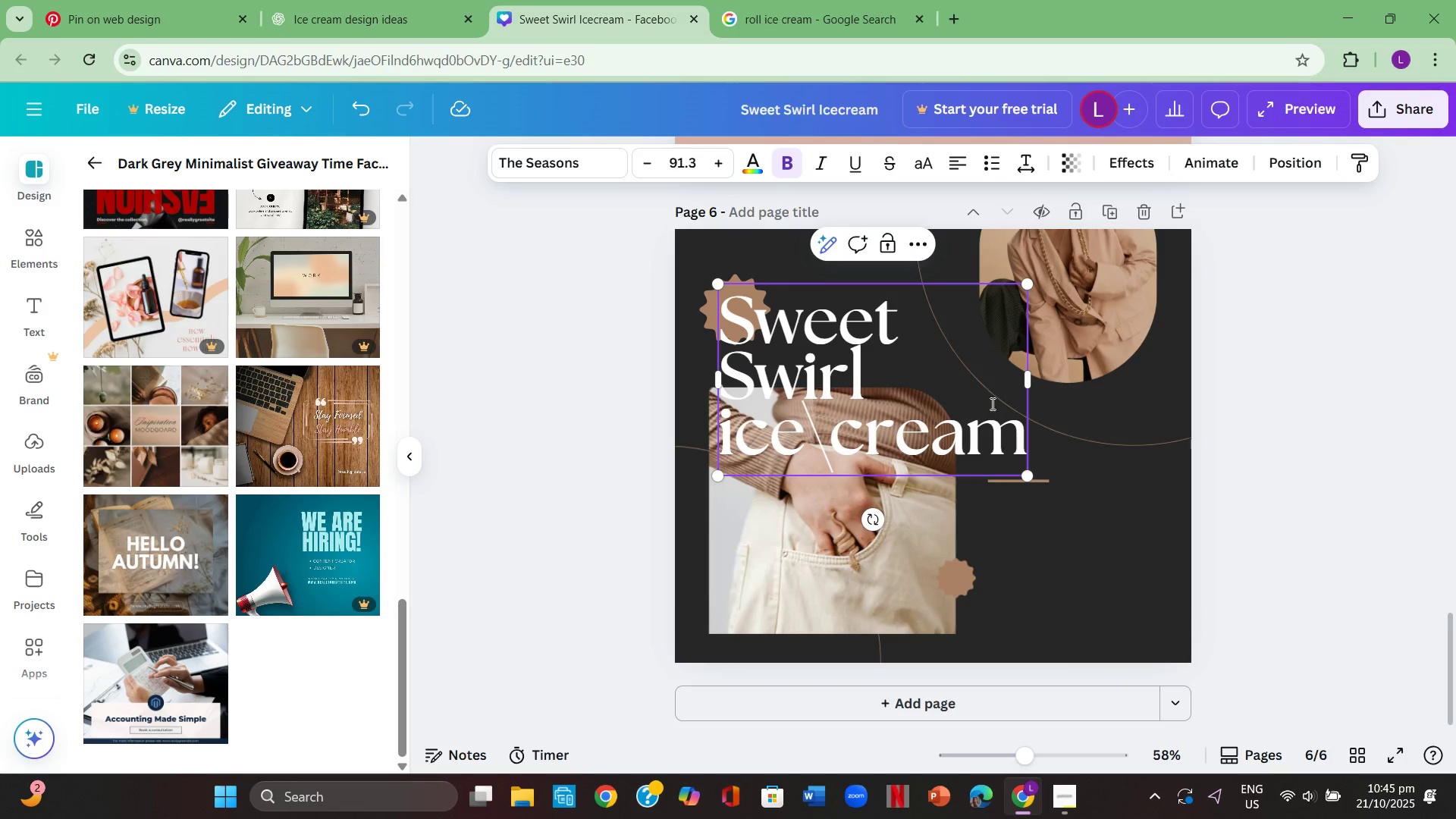 
scroll: coordinate [998, 410], scroll_direction: up, amount: 2.0
 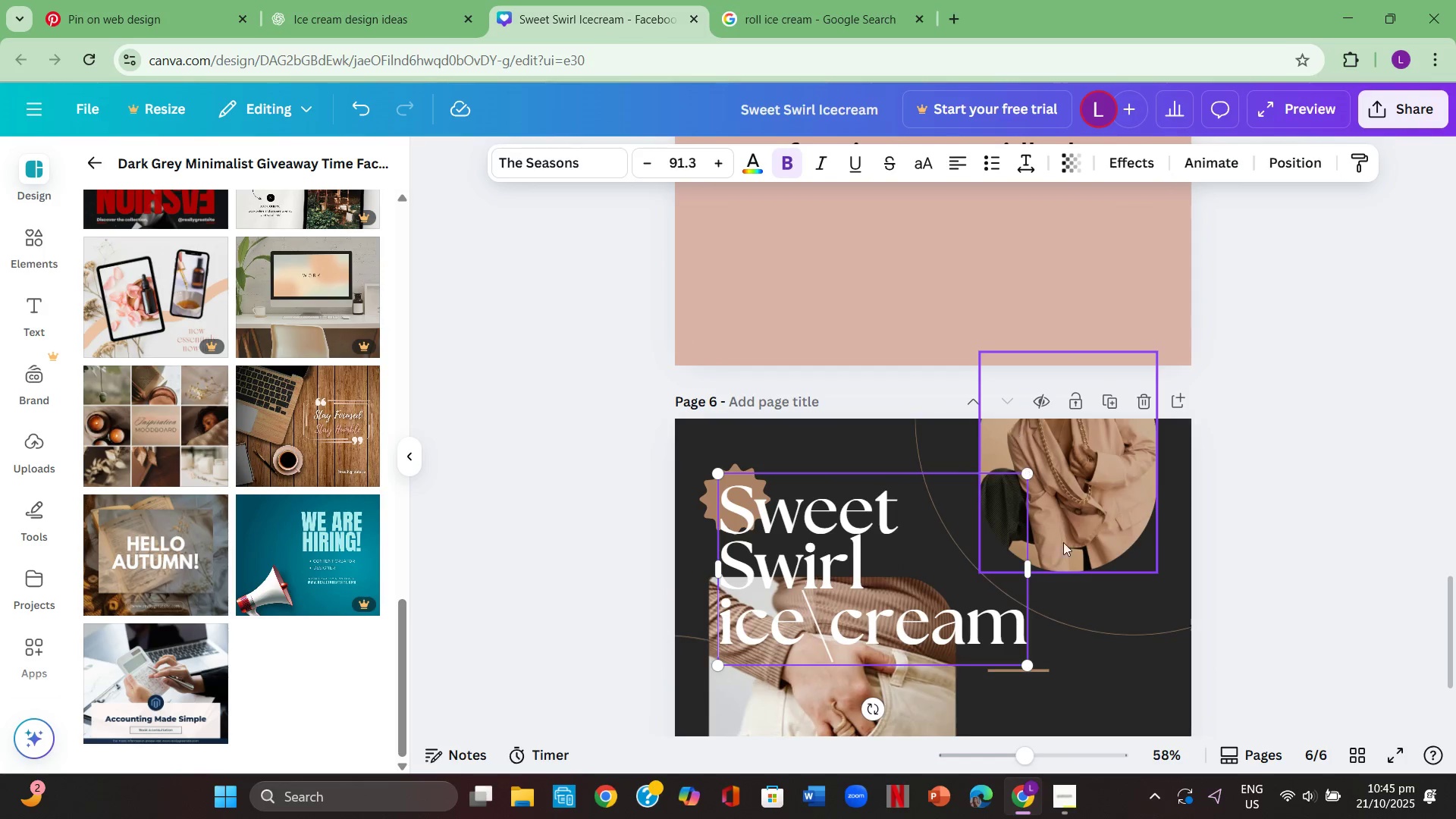 
left_click([1100, 585])
 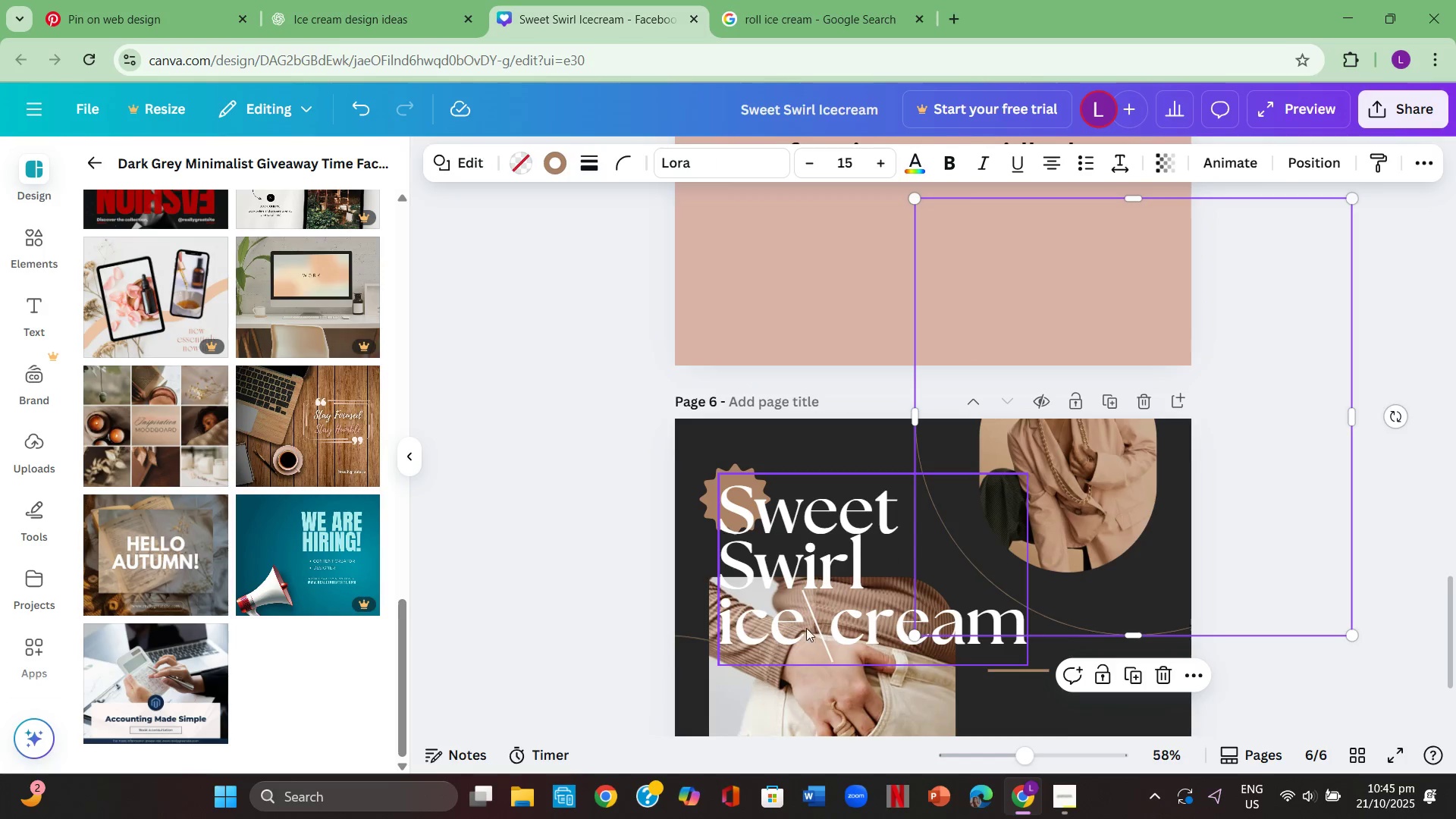 
left_click([814, 620])
 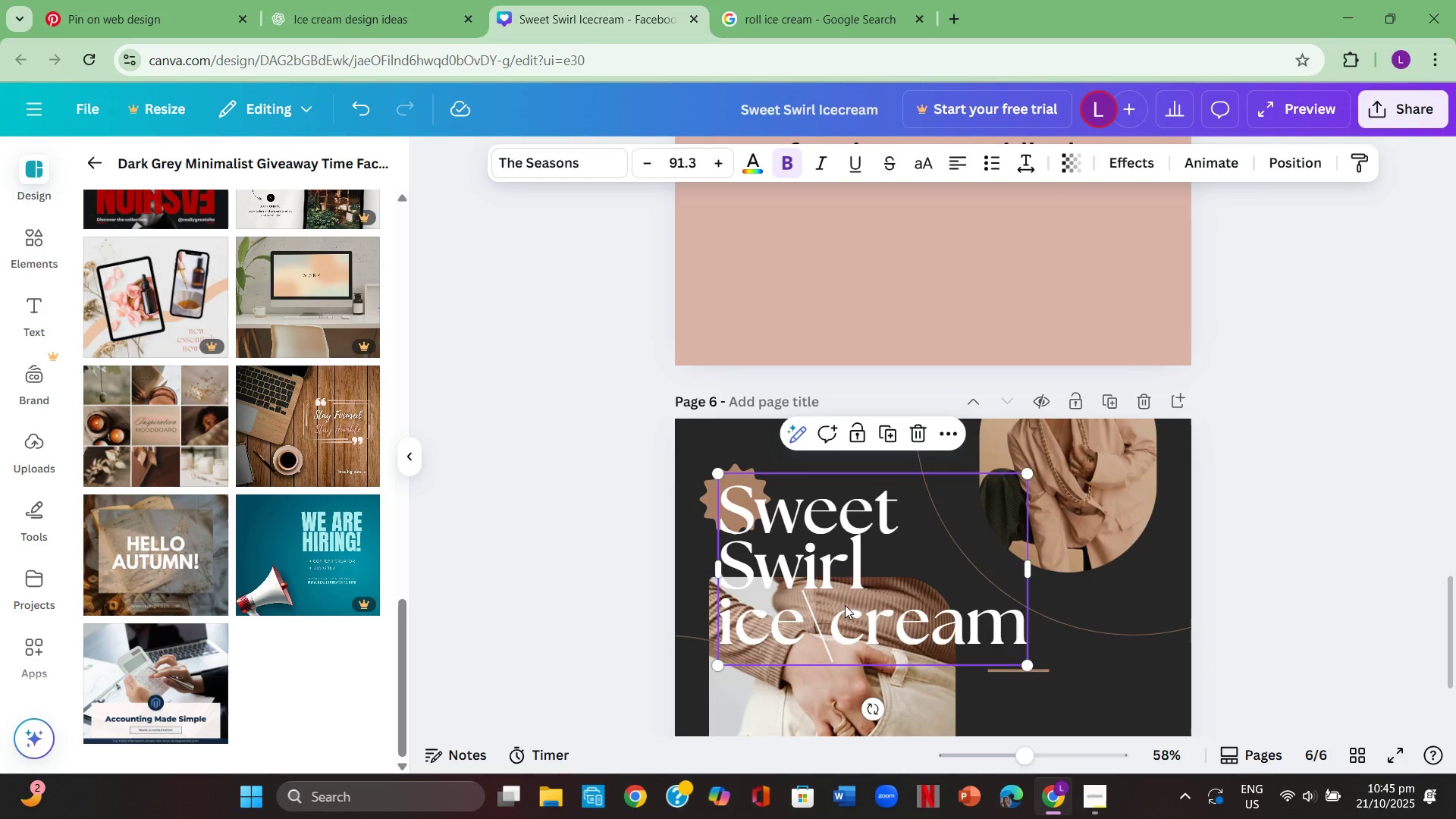 
key(Backspace)
 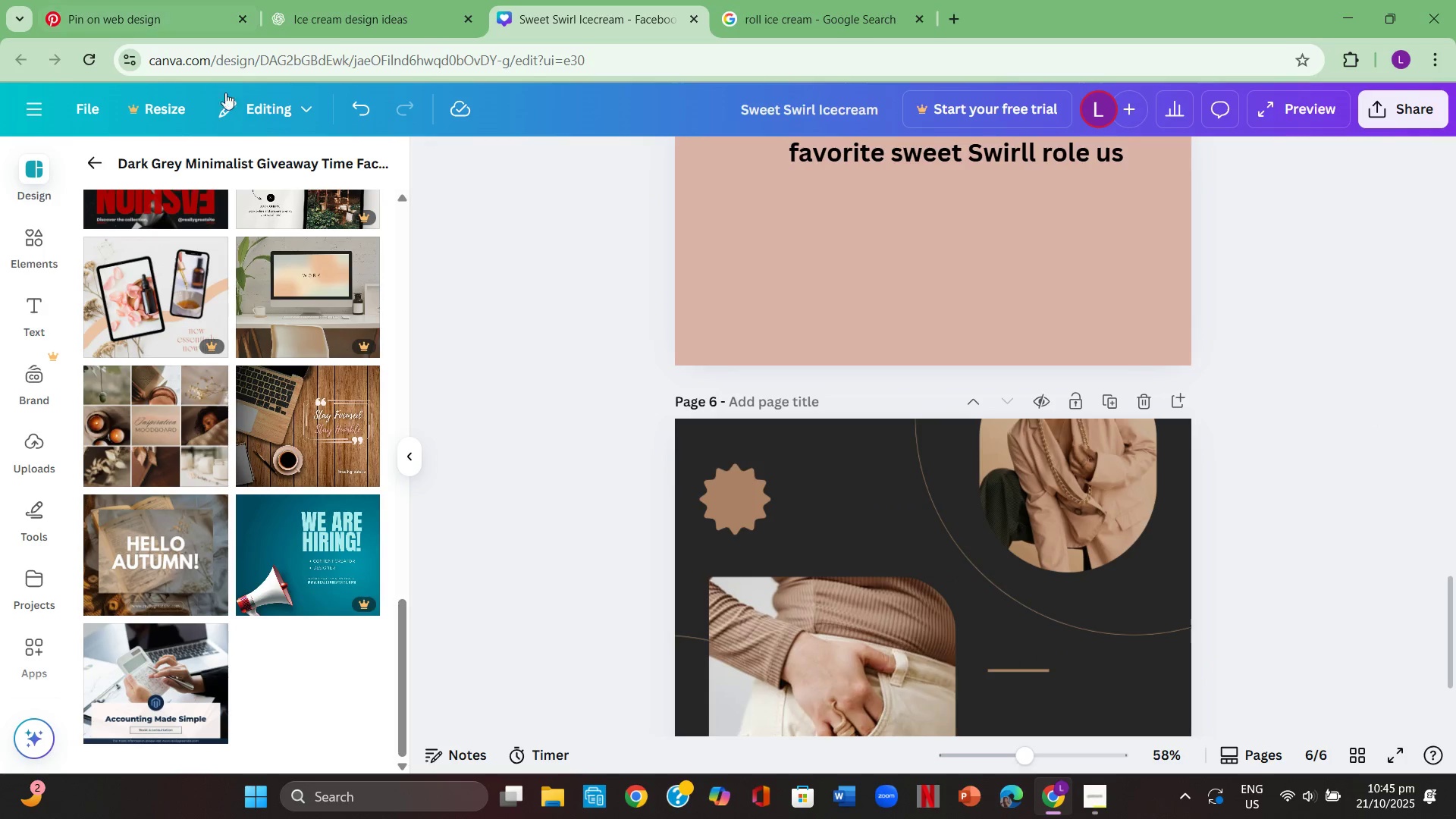 
left_click([359, 108])
 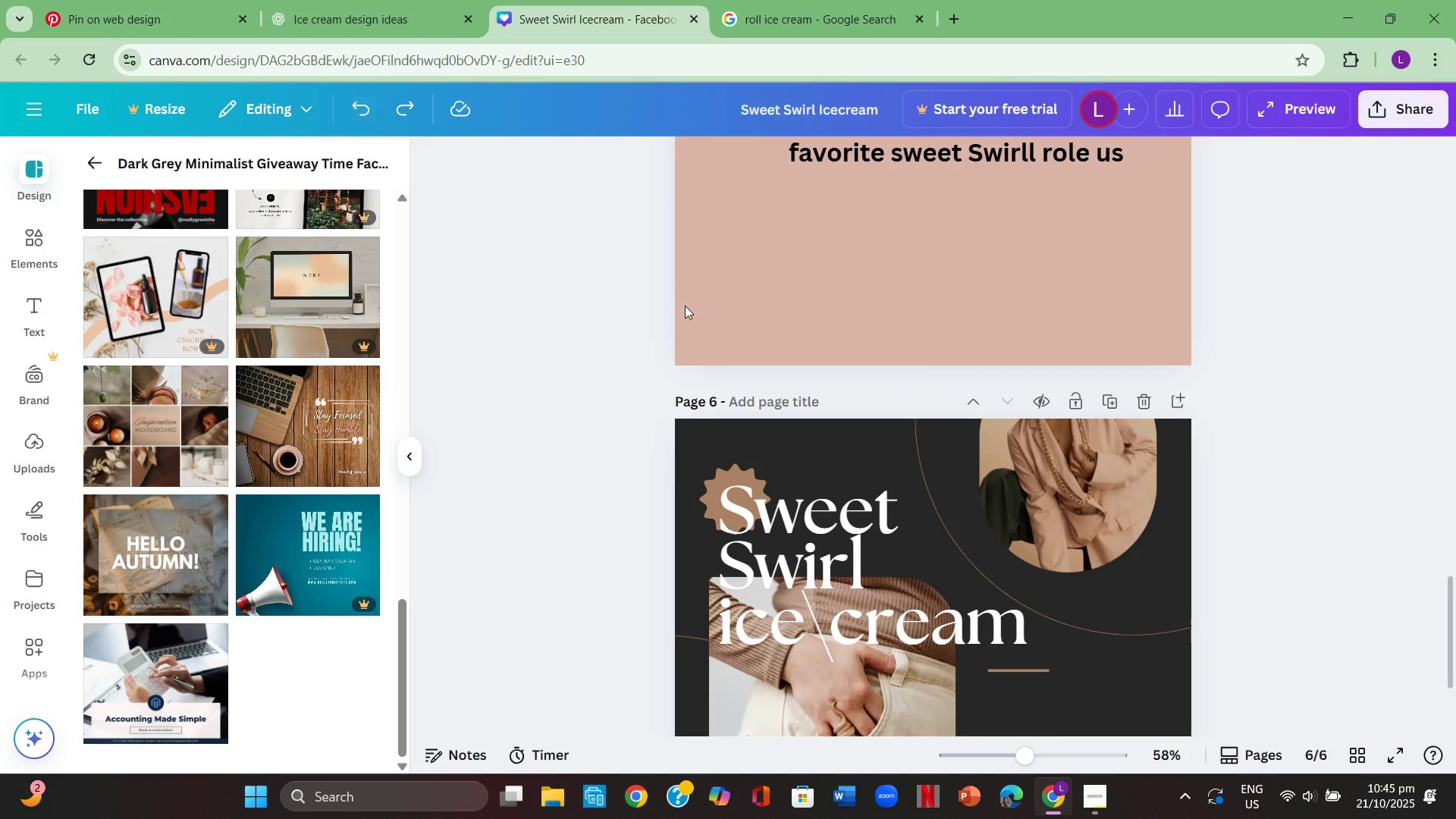 
scroll: coordinate [695, 309], scroll_direction: down, amount: 4.0
 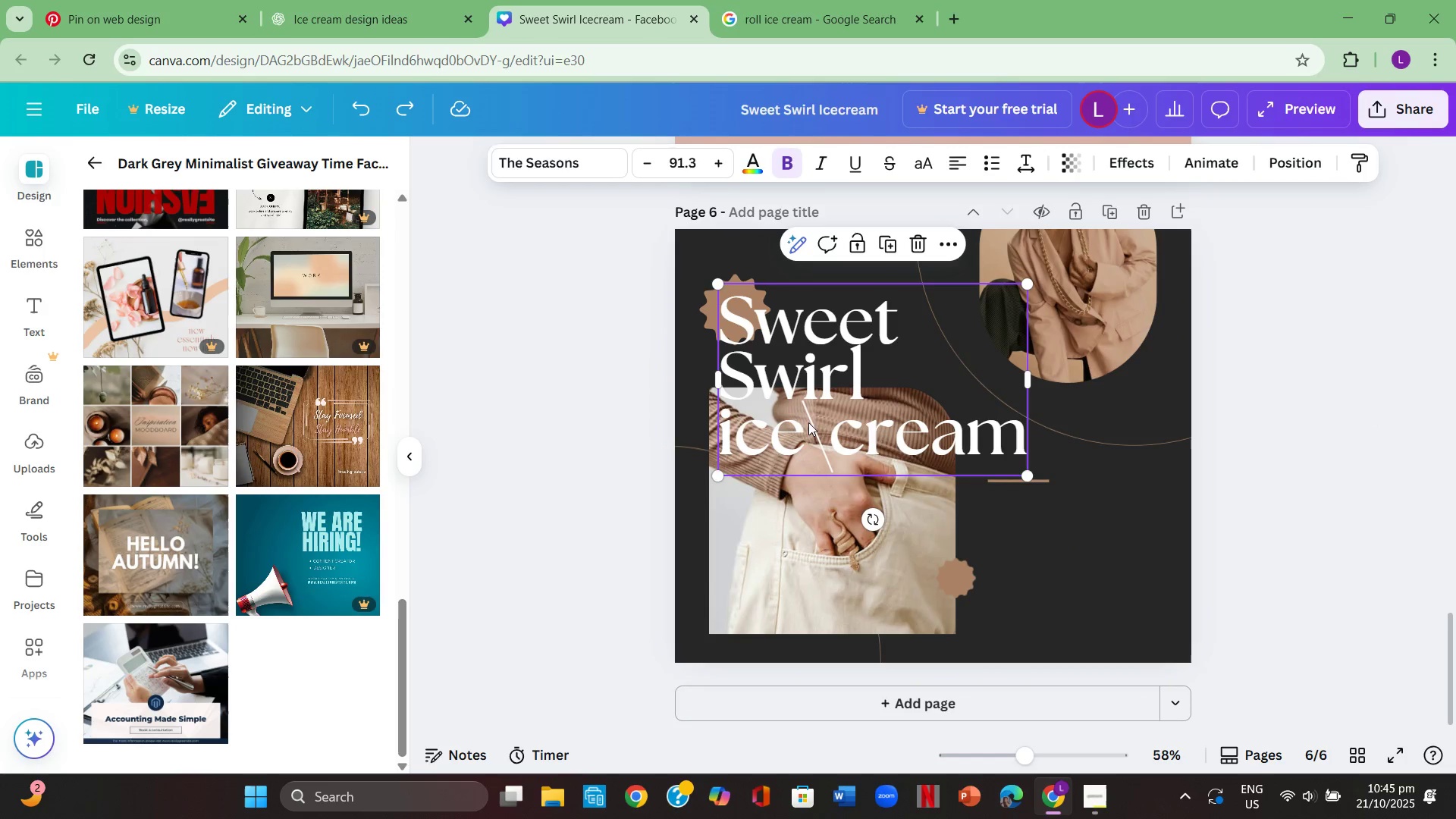 
double_click([812, 424])
 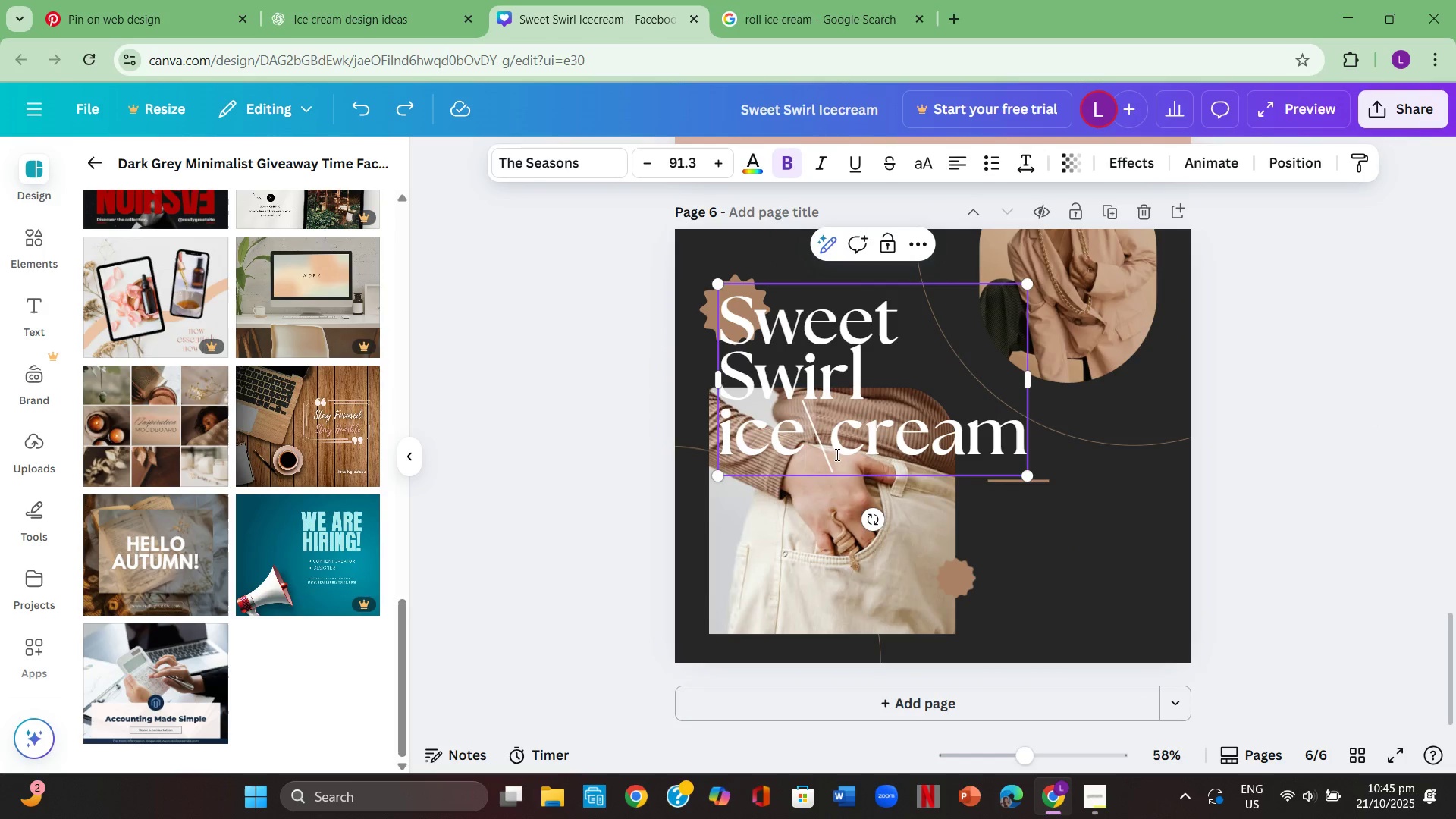 
left_click([849, 460])
 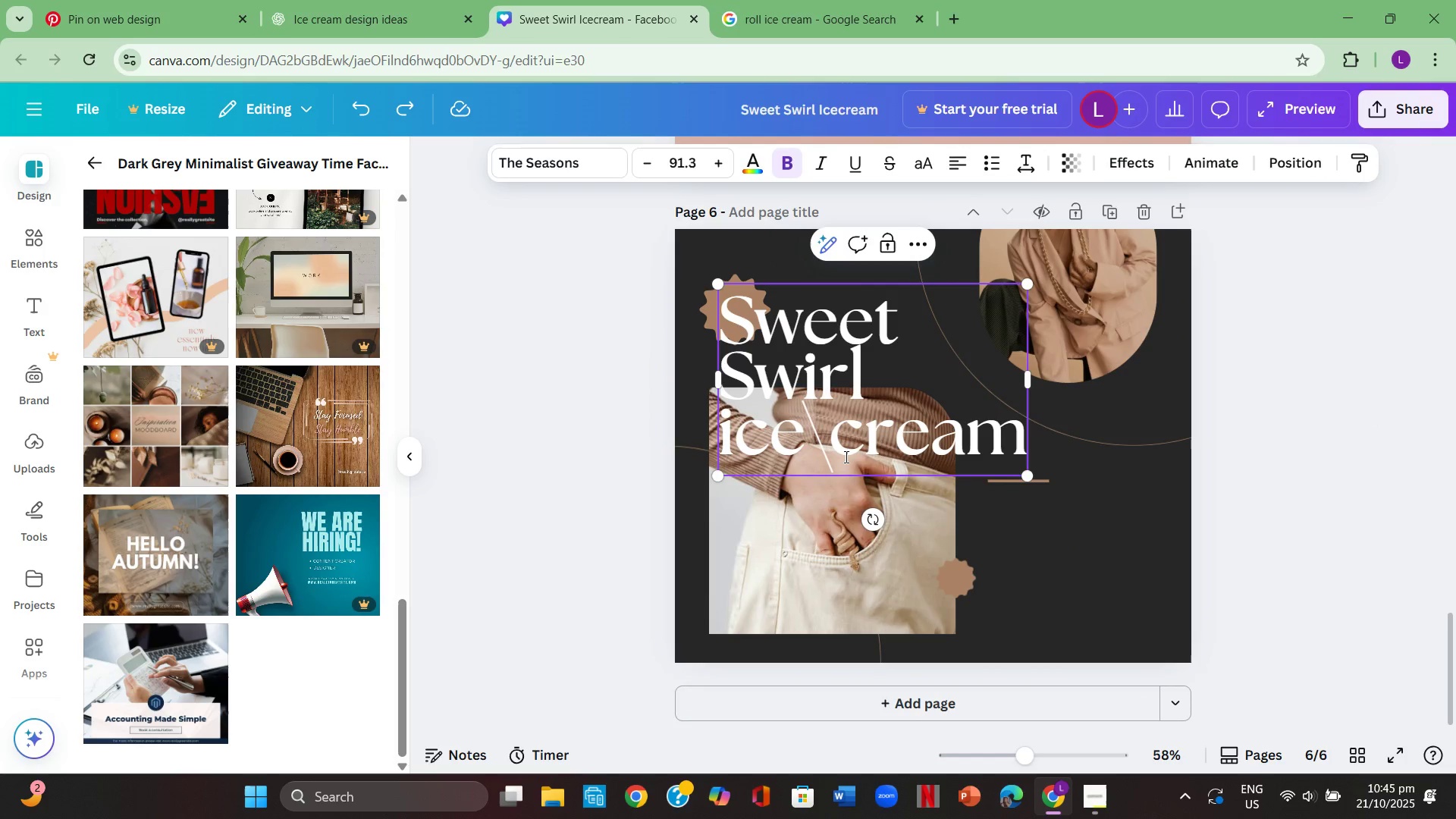 
left_click([843, 455])
 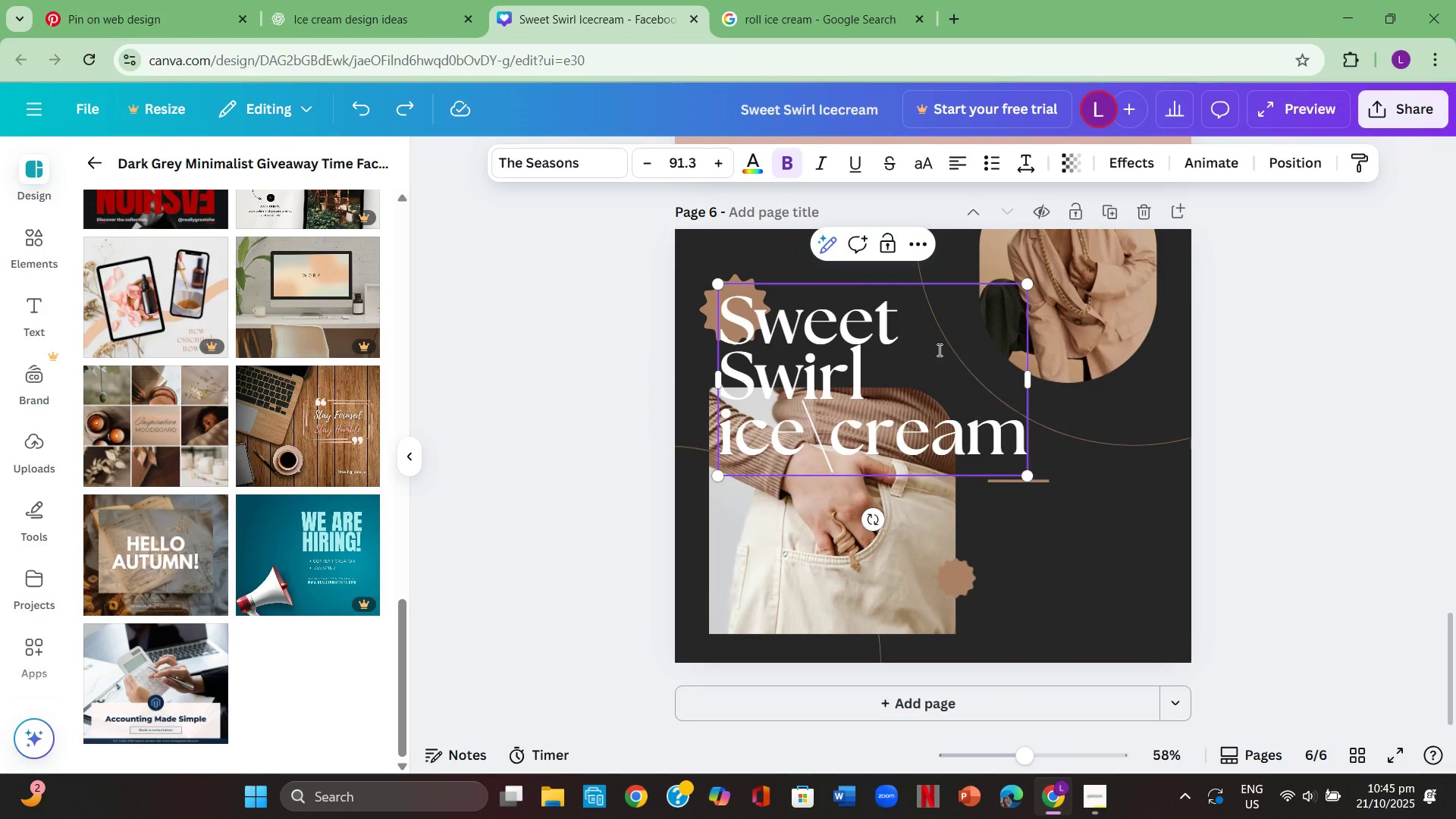 
key(Backspace)
 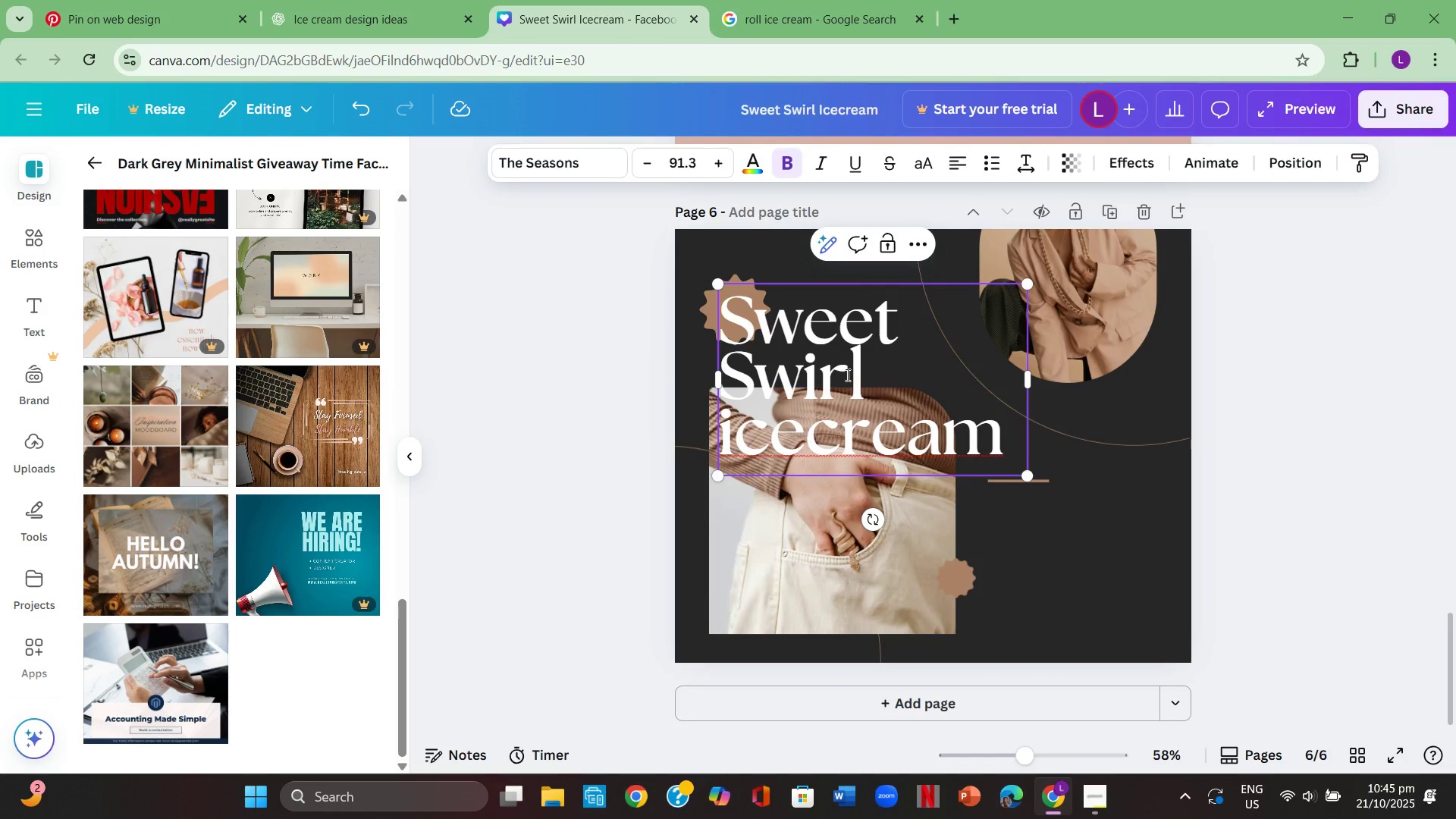 
key(Space)
 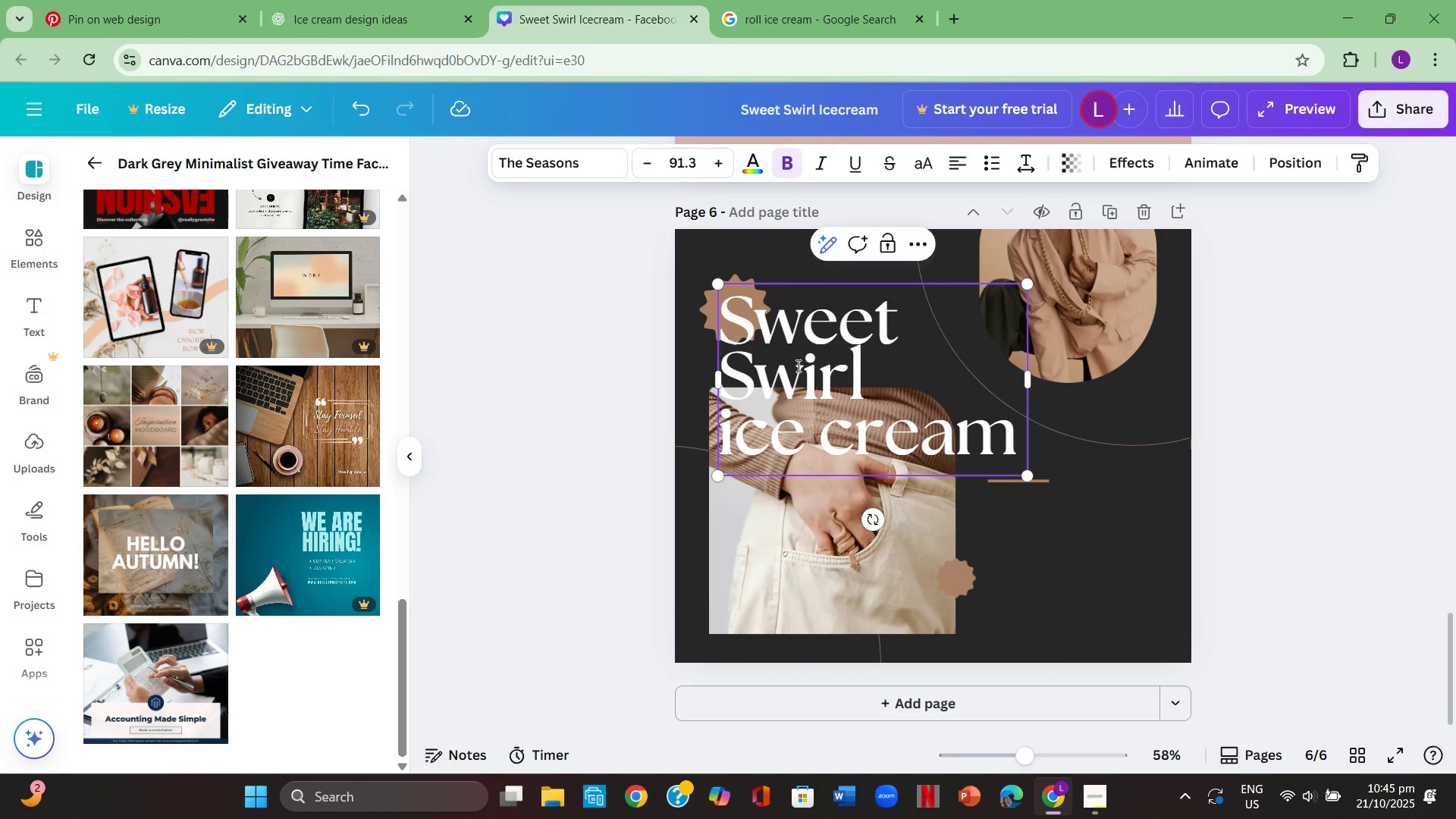 
scroll: coordinate [729, 397], scroll_direction: up, amount: 4.0
 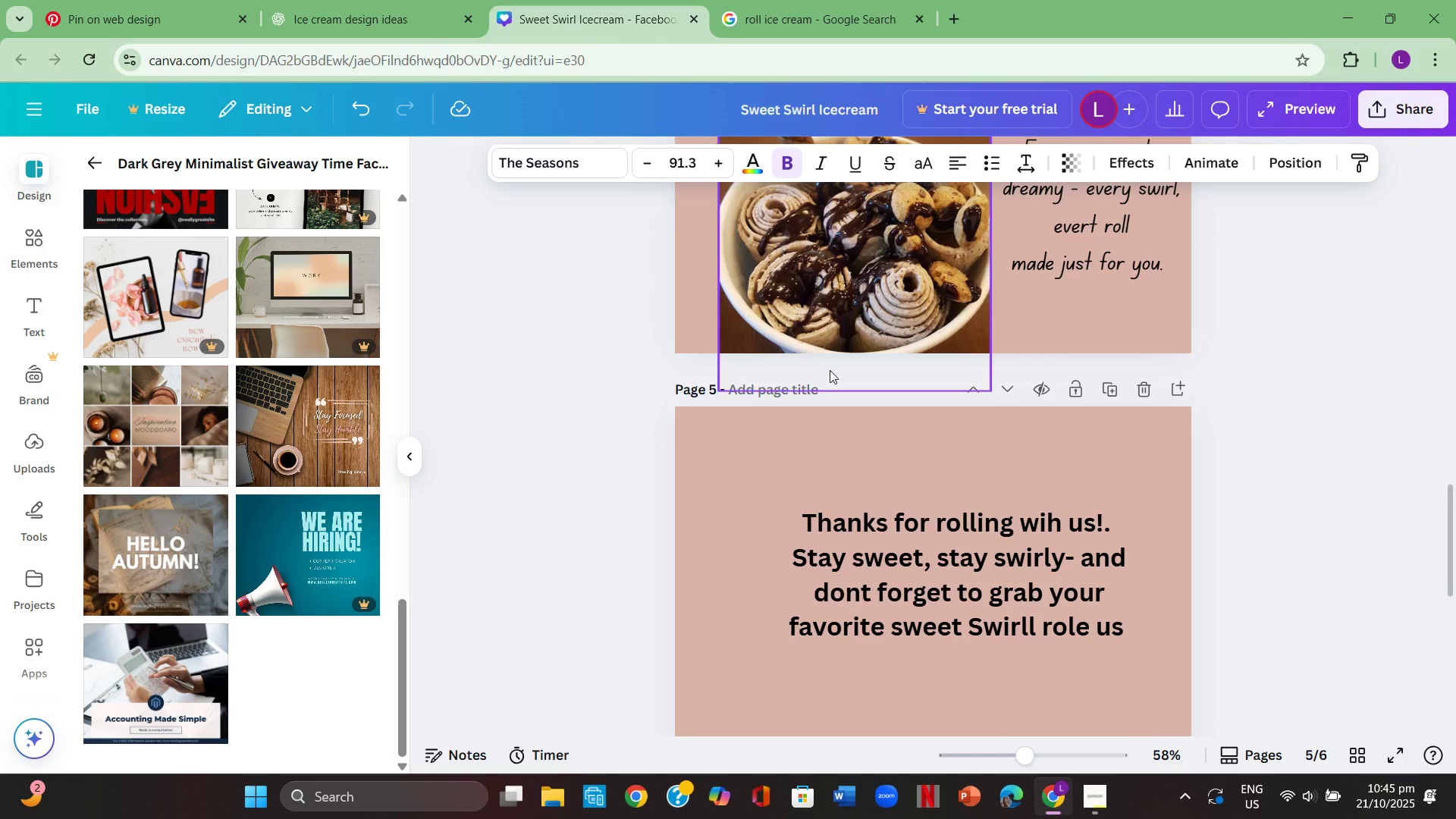 
left_click([907, 517])
 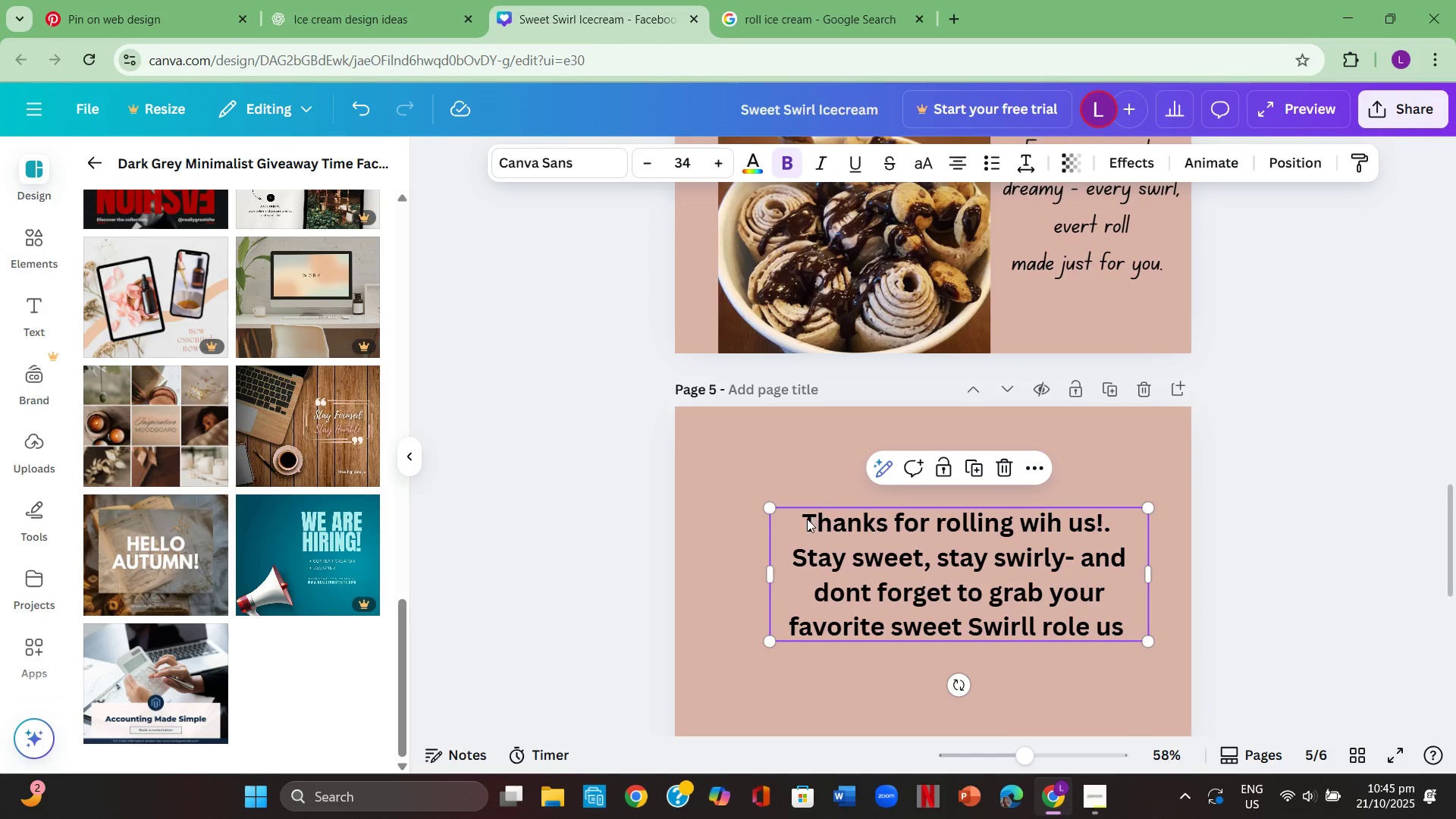 
left_click([804, 520])
 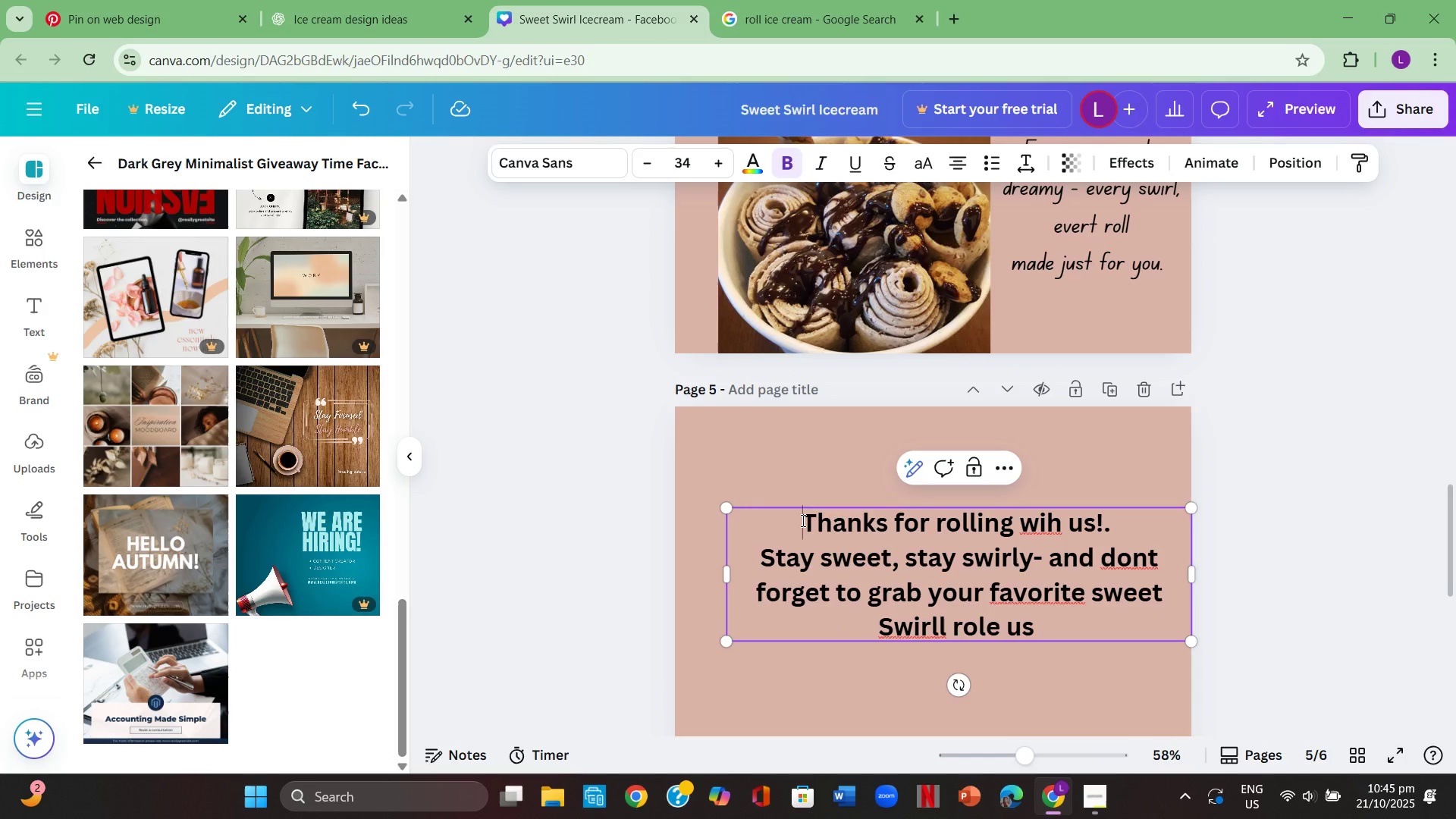 
left_click_drag(start_coordinate=[802, 520], to_coordinate=[1071, 617])
 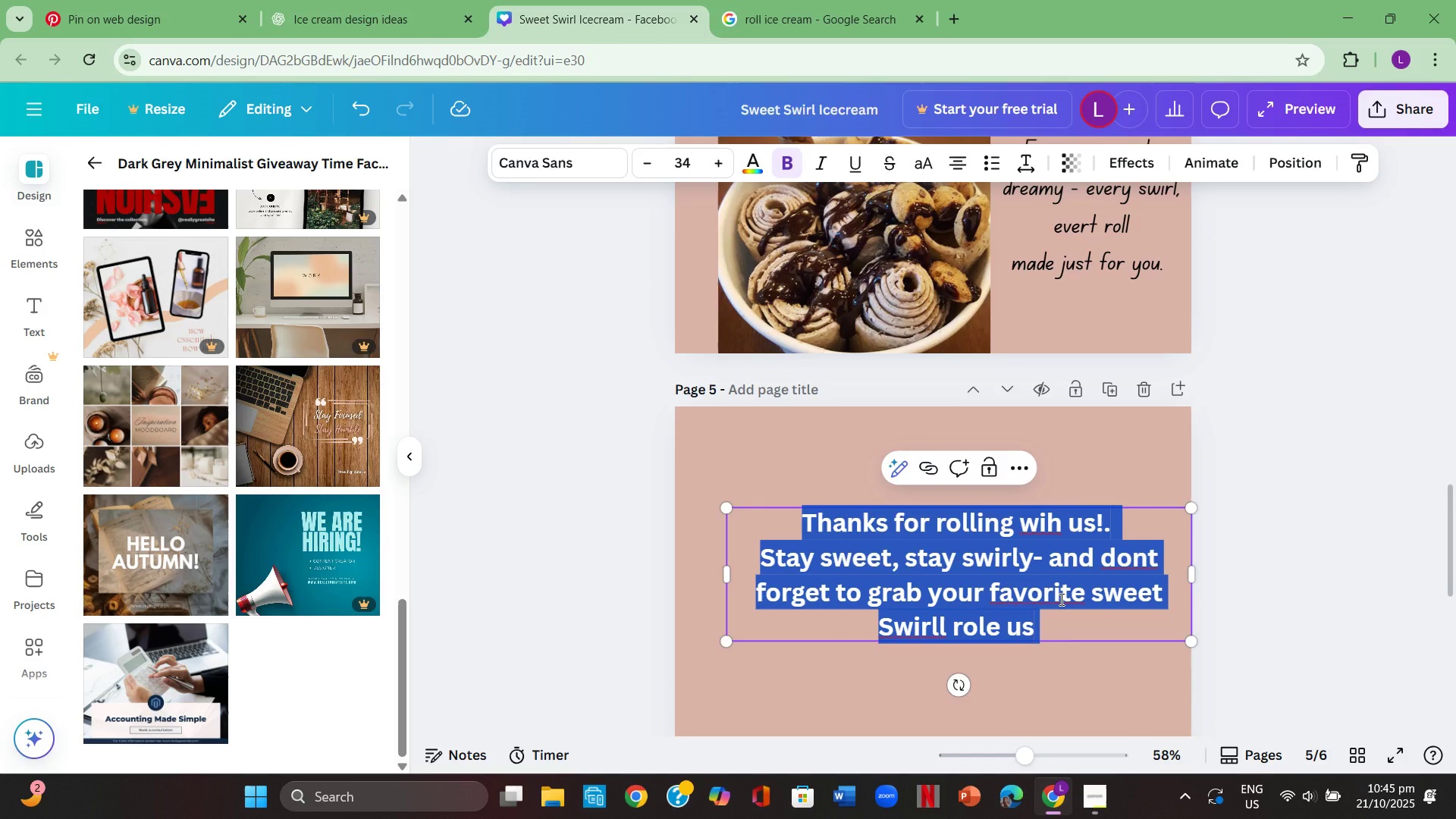 
key(Control+C)
 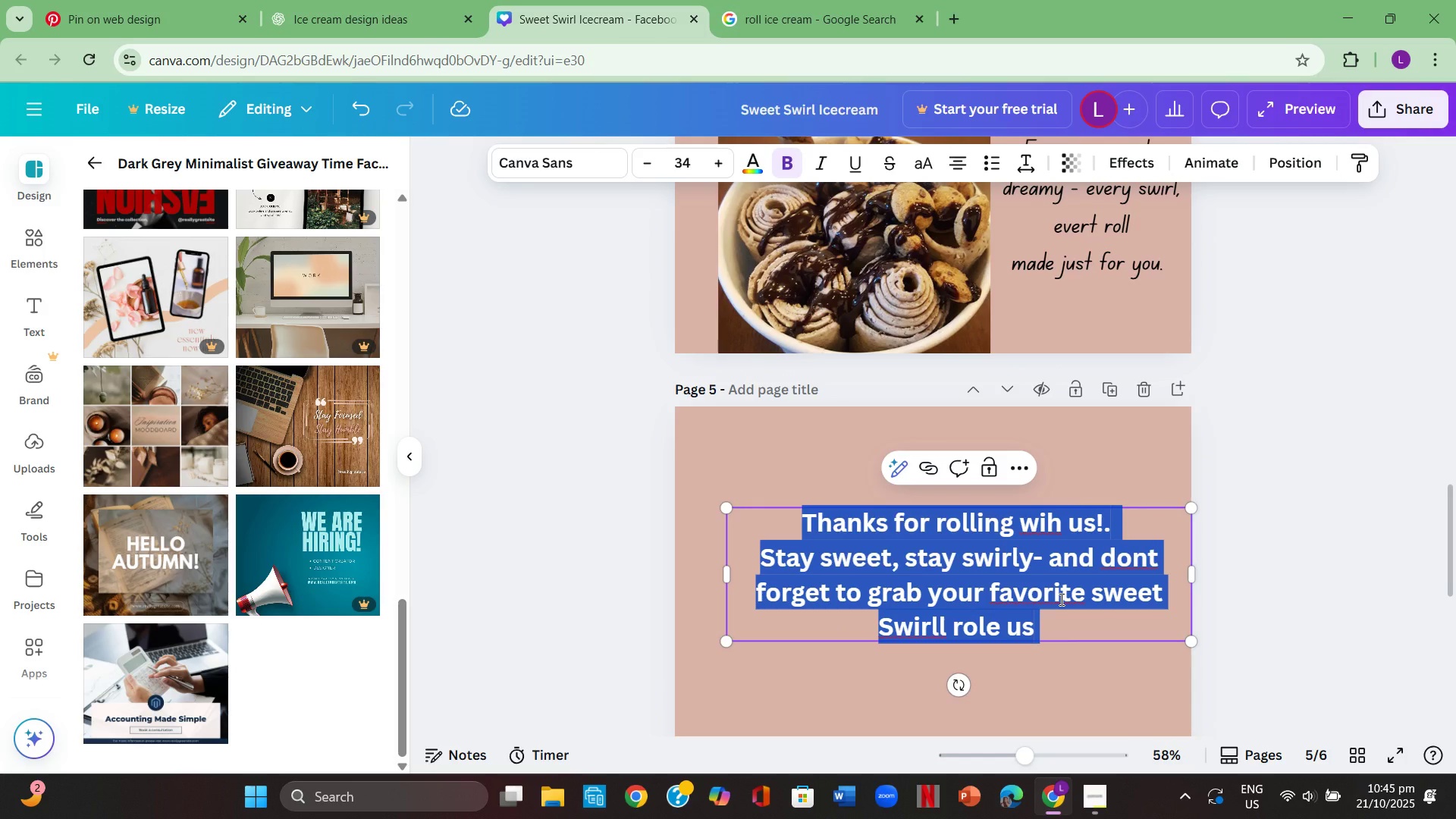 
scroll: coordinate [1025, 607], scroll_direction: down, amount: 7.0
 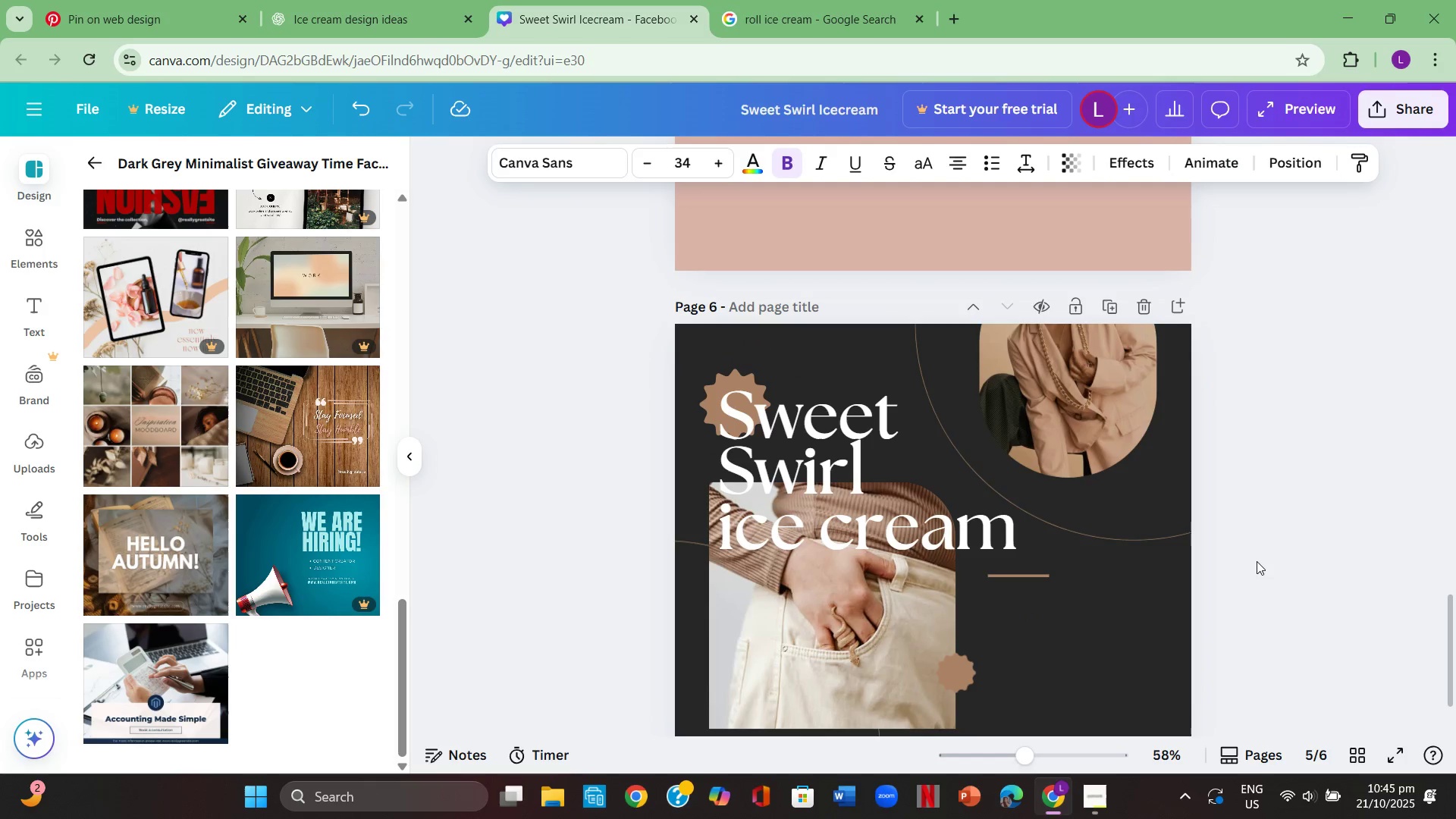 
left_click([1260, 561])
 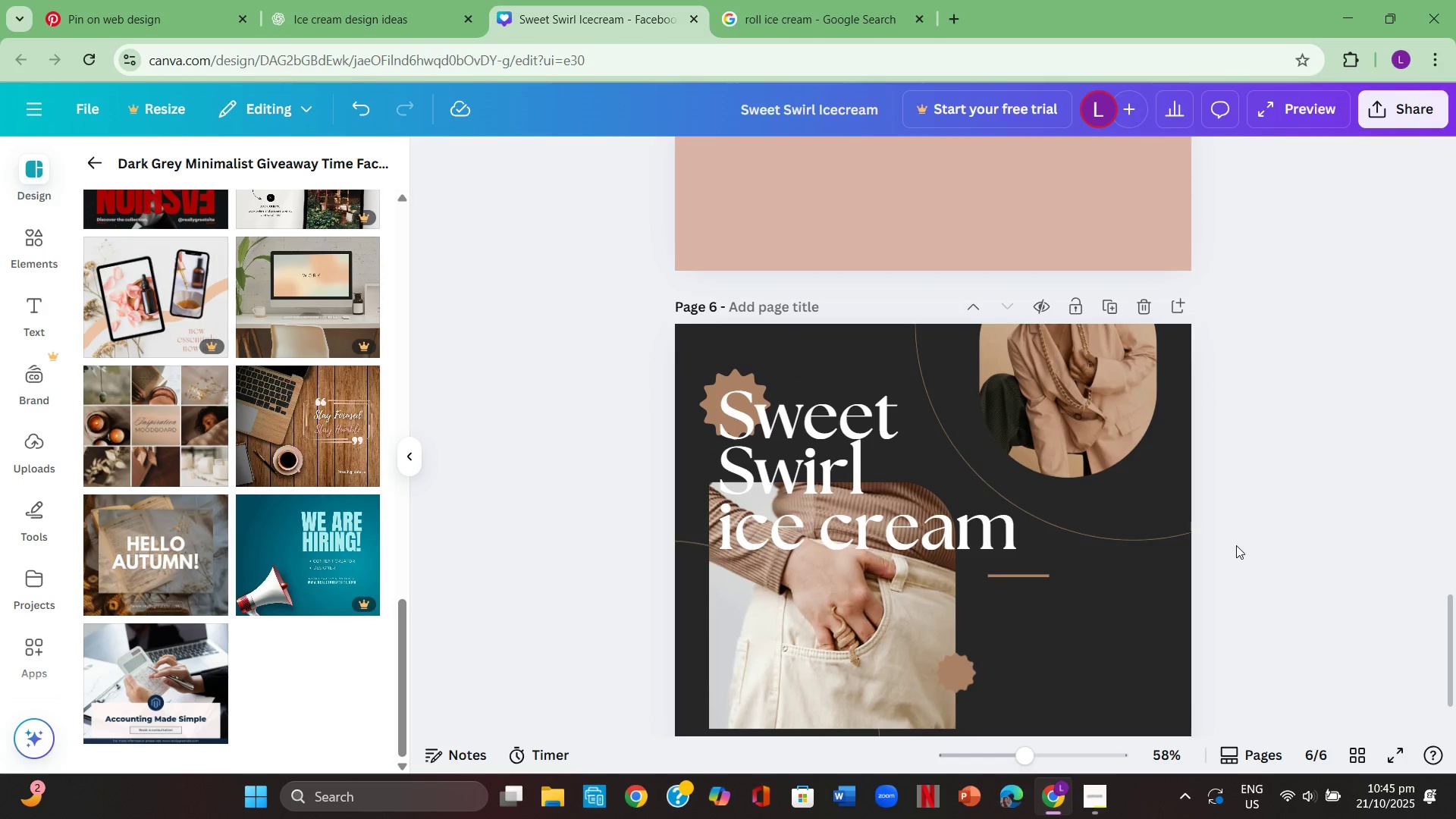 
key(Control+V)
 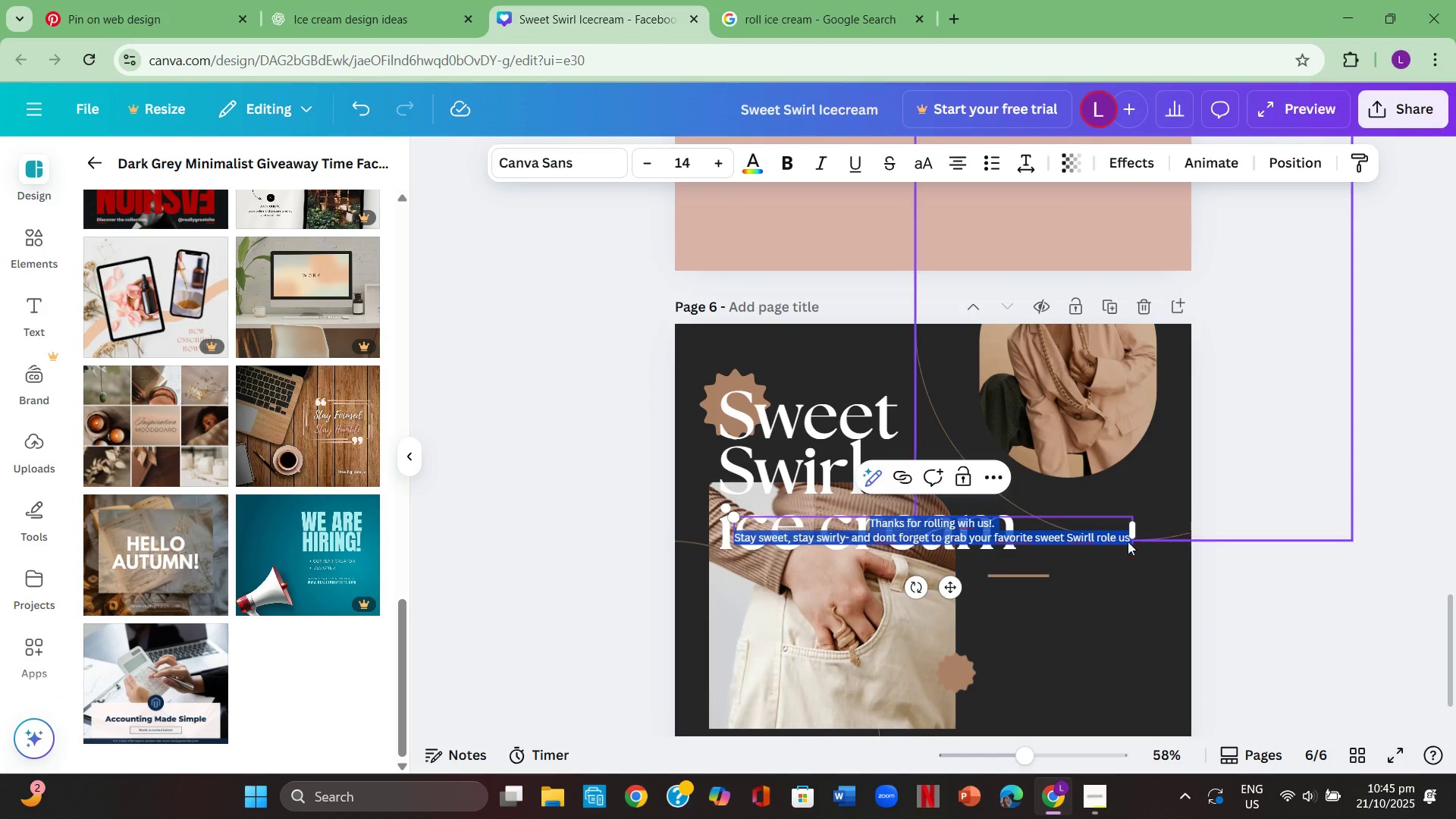 
left_click([1036, 576])
 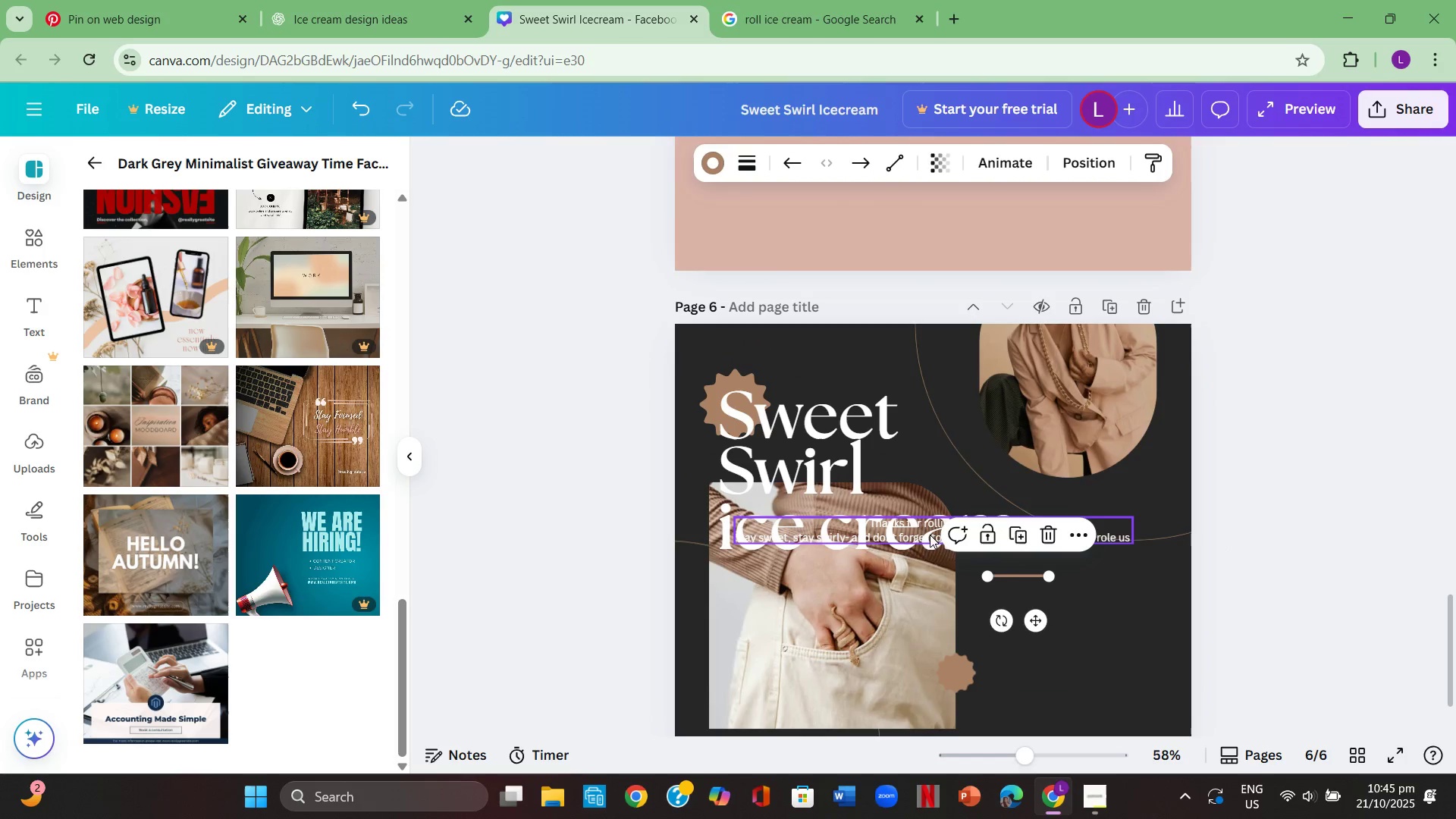 
left_click([926, 528])
 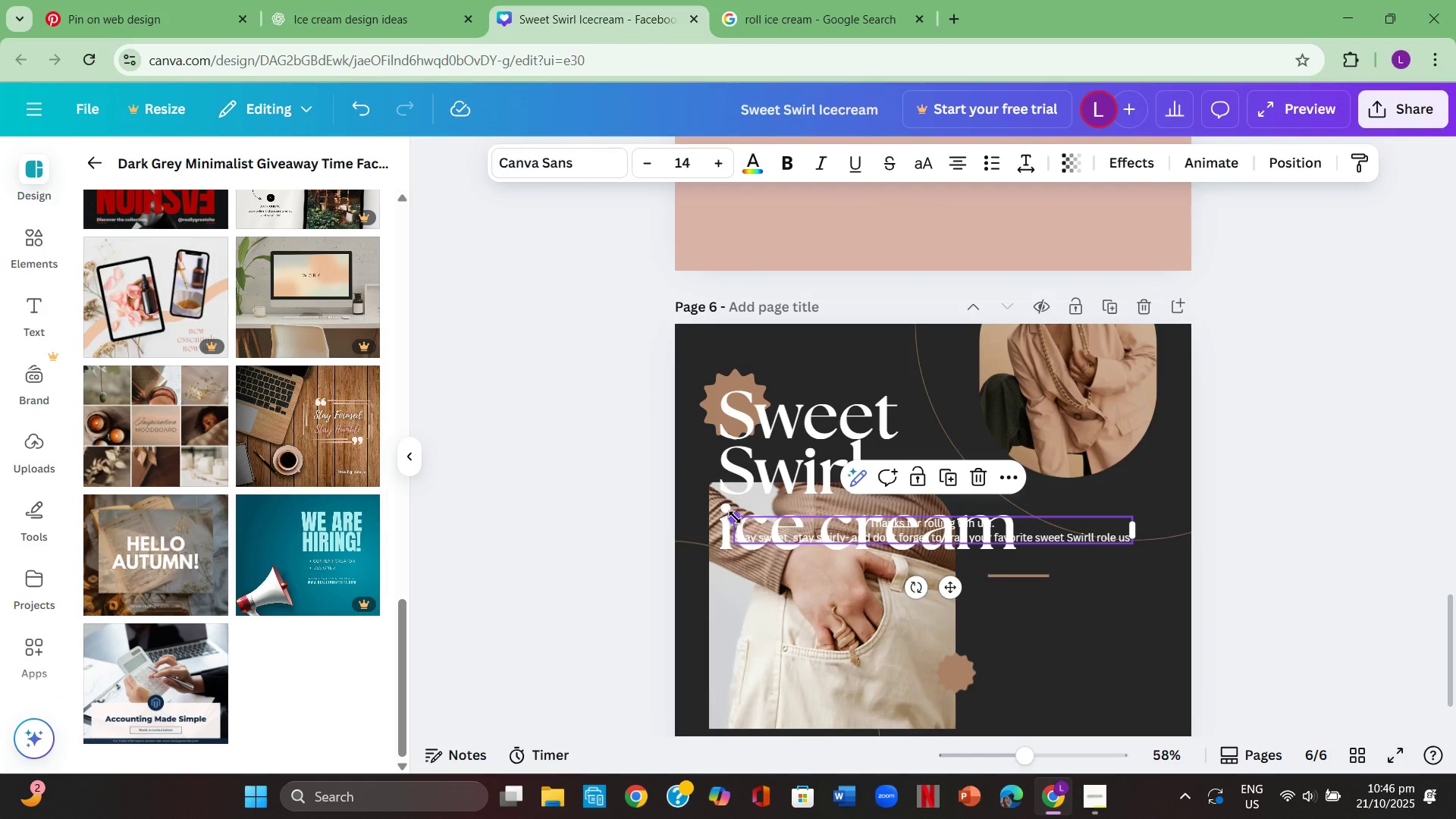 
left_click_drag(start_coordinate=[732, 513], to_coordinate=[1019, 581])
 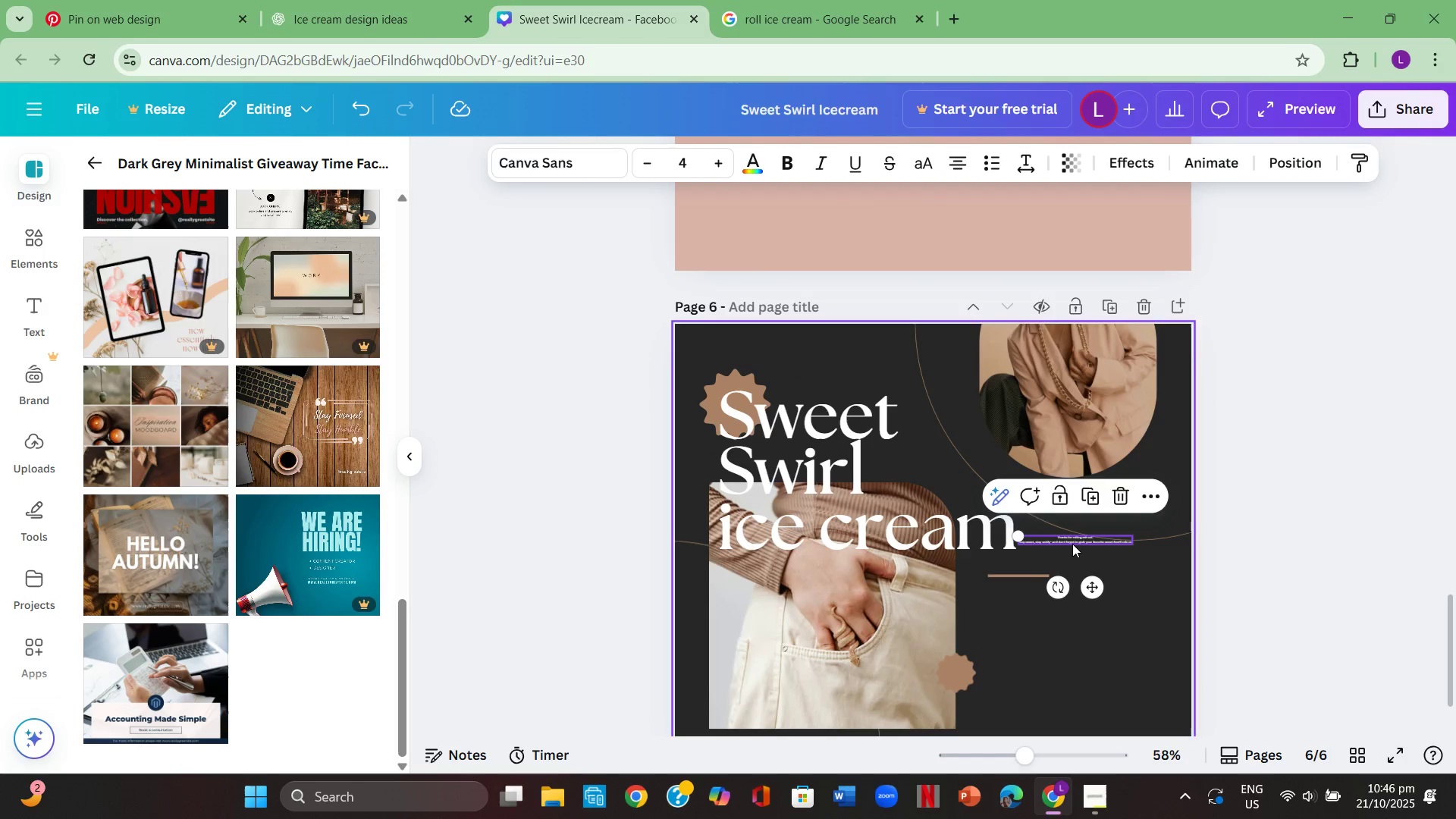 
left_click([1072, 543])
 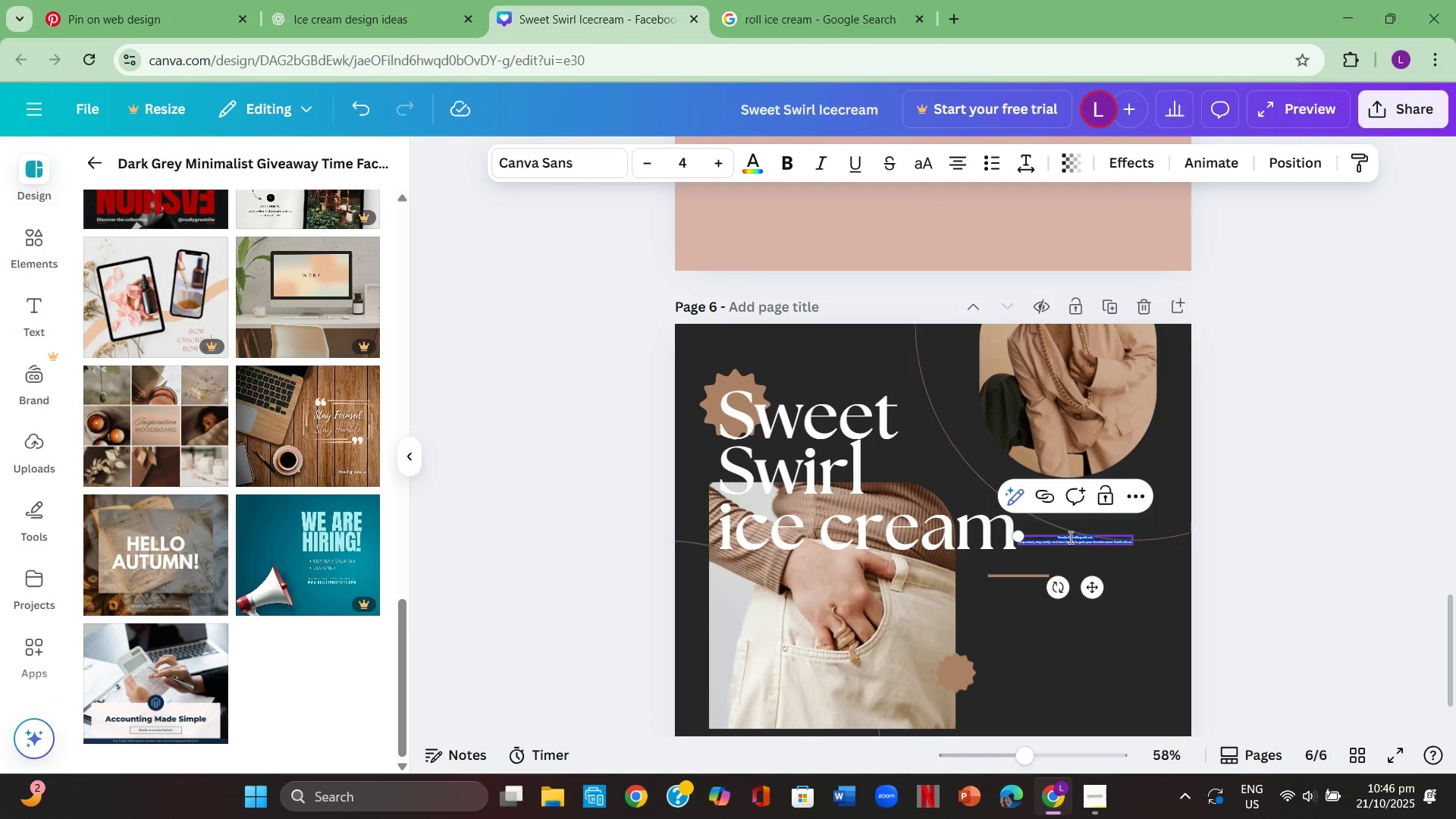 
key(Control+S)
 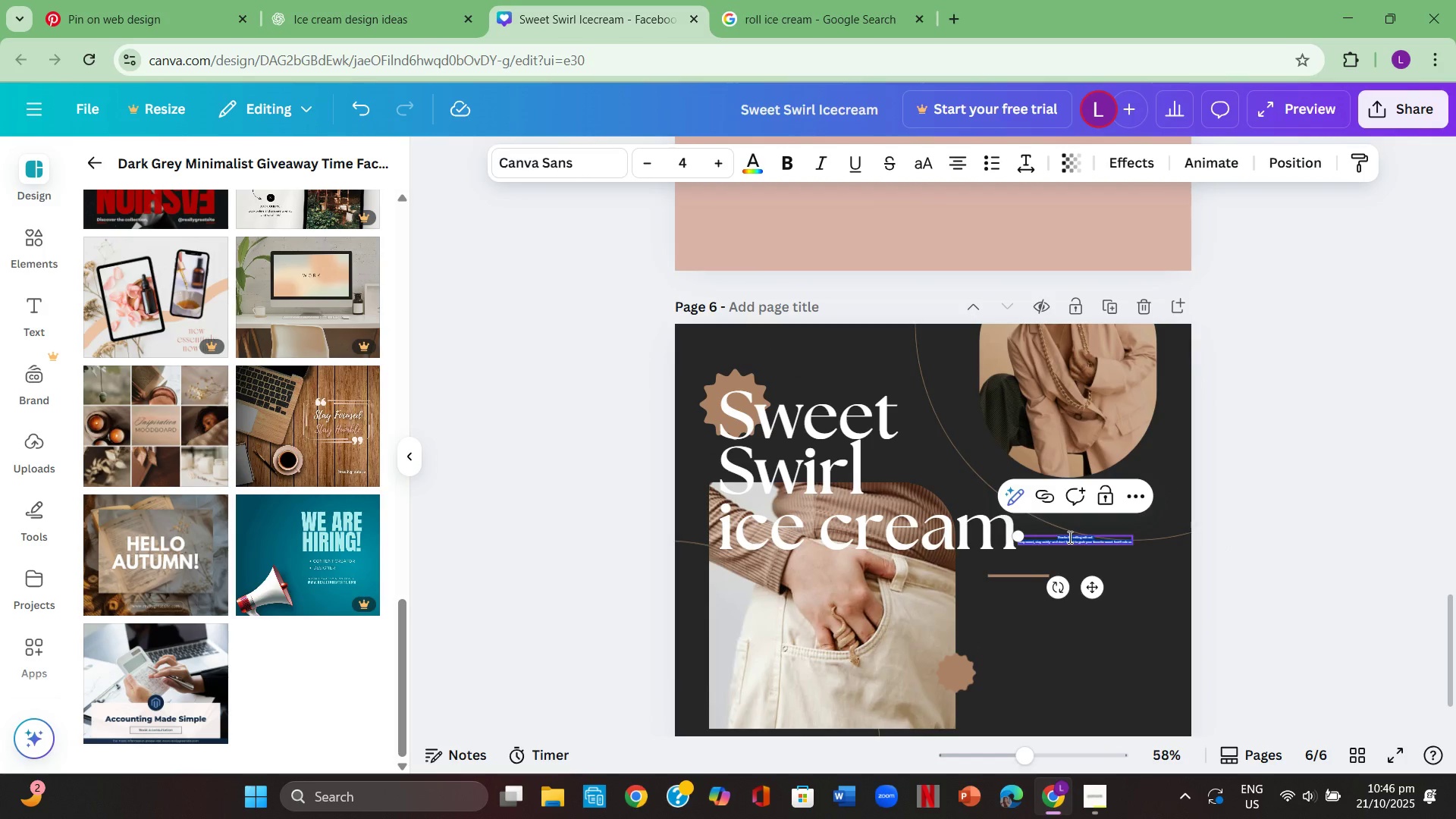 
left_click([695, 164])
 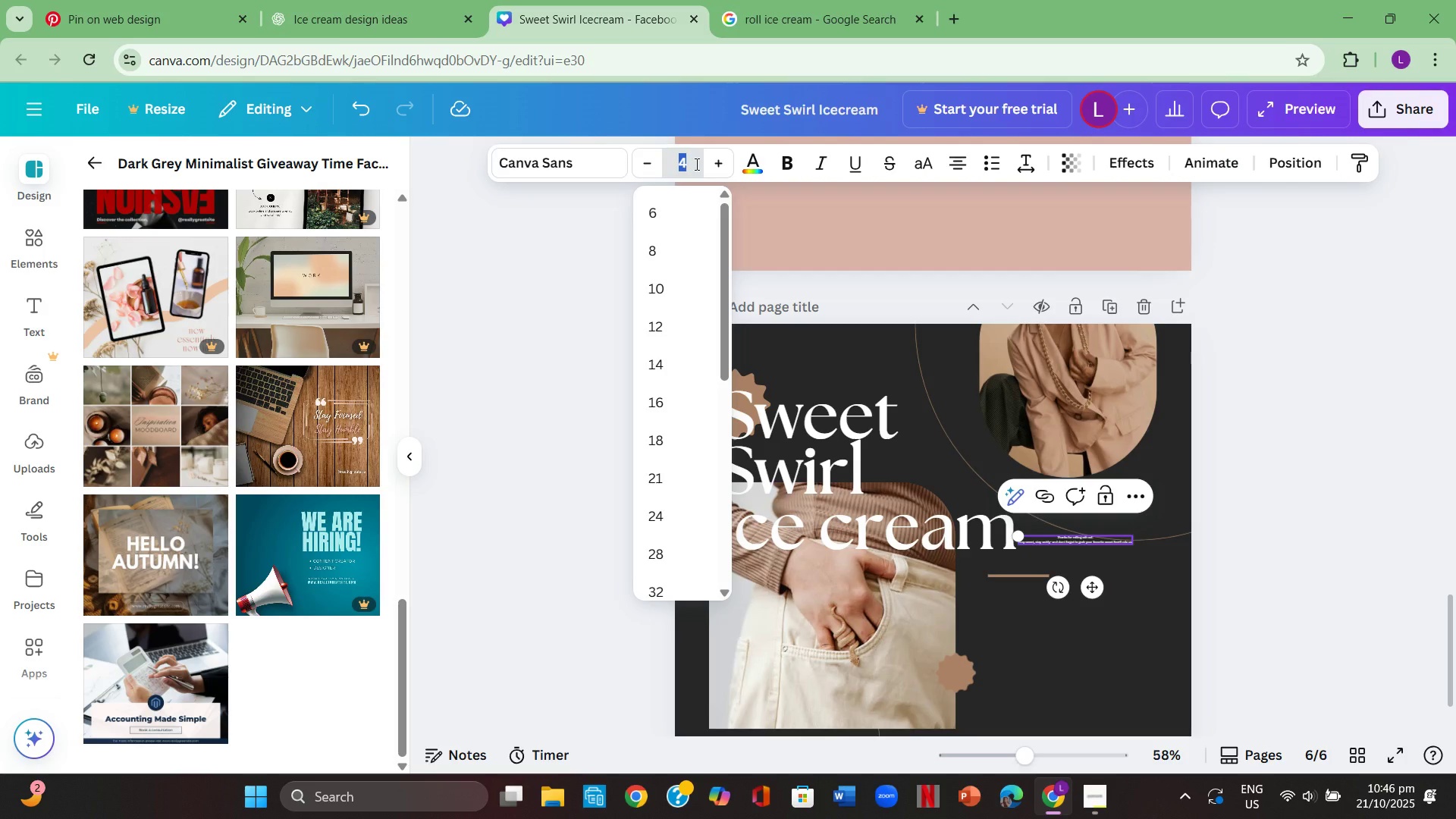 
key(Numpad1)
 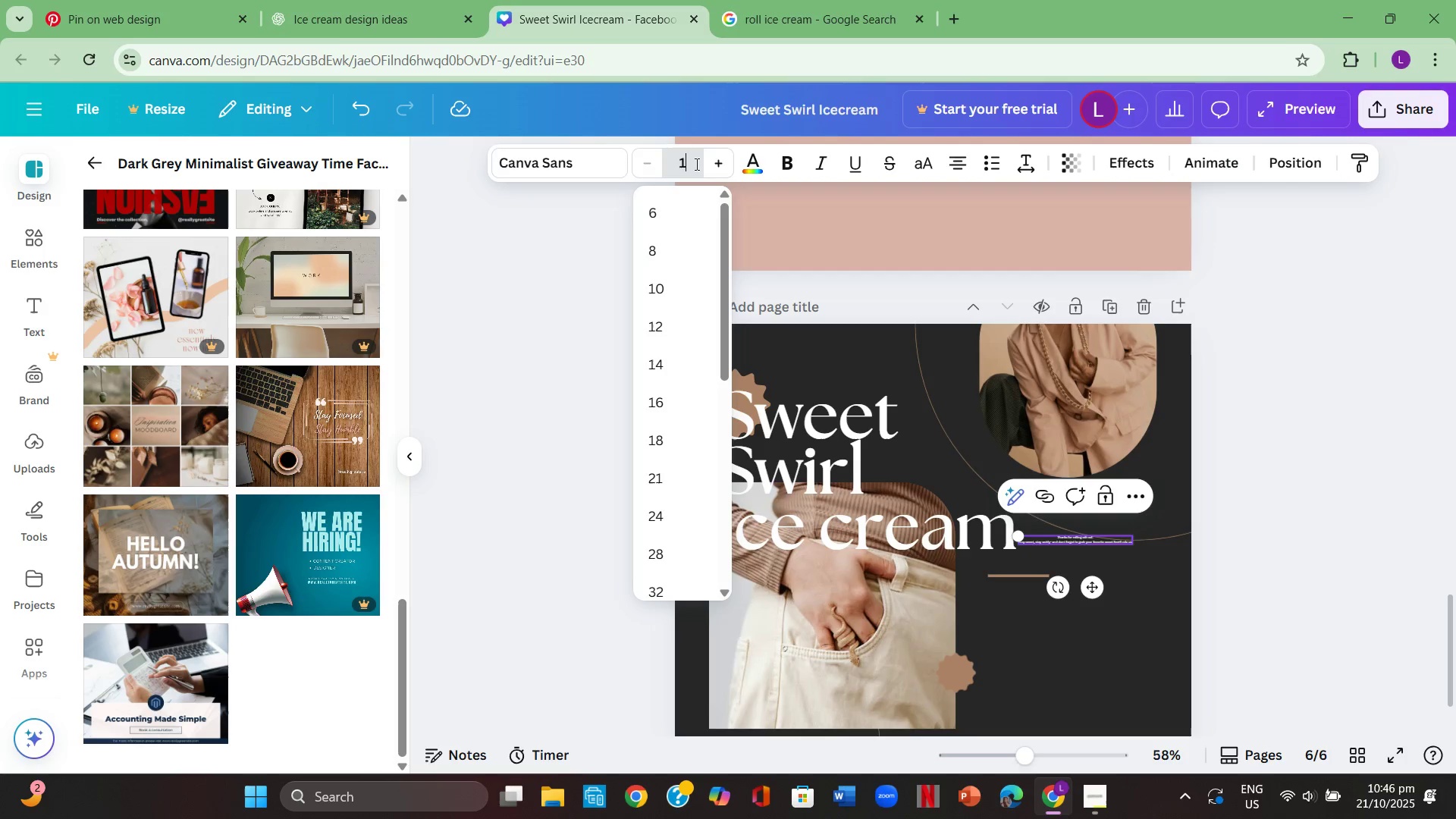 
key(Numpad2)
 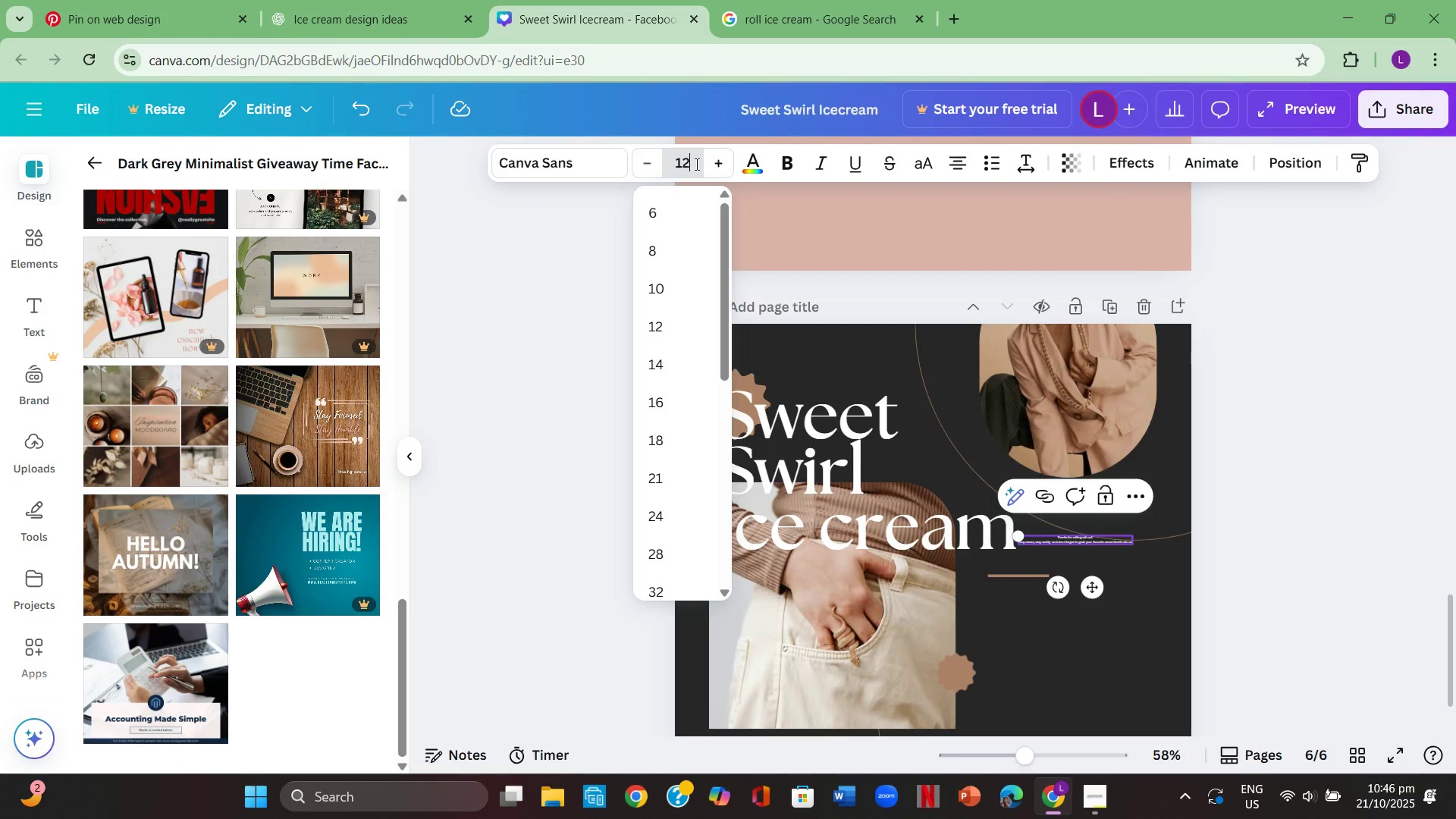 
key(Numpad5)
 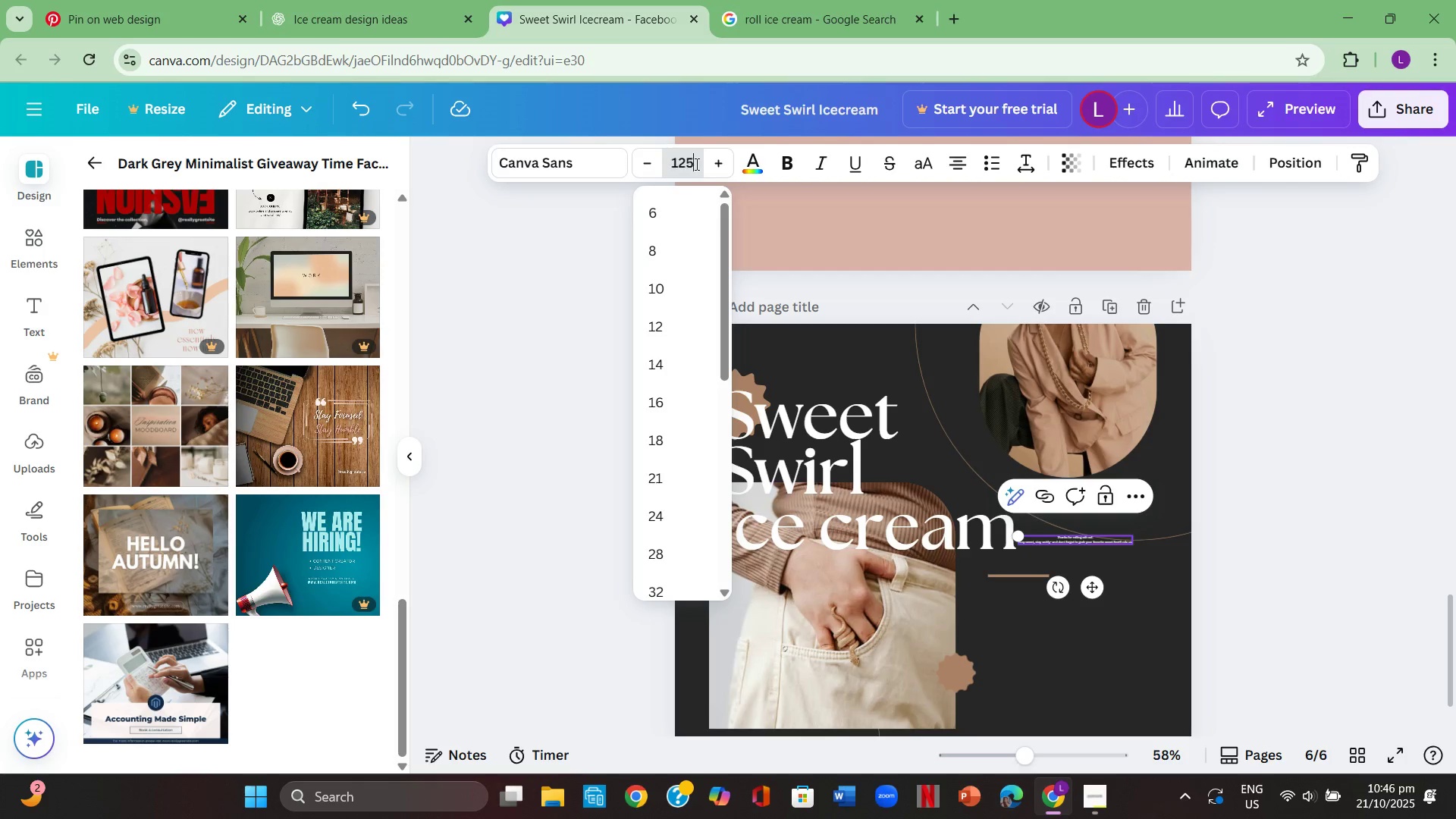 
key(Enter)
 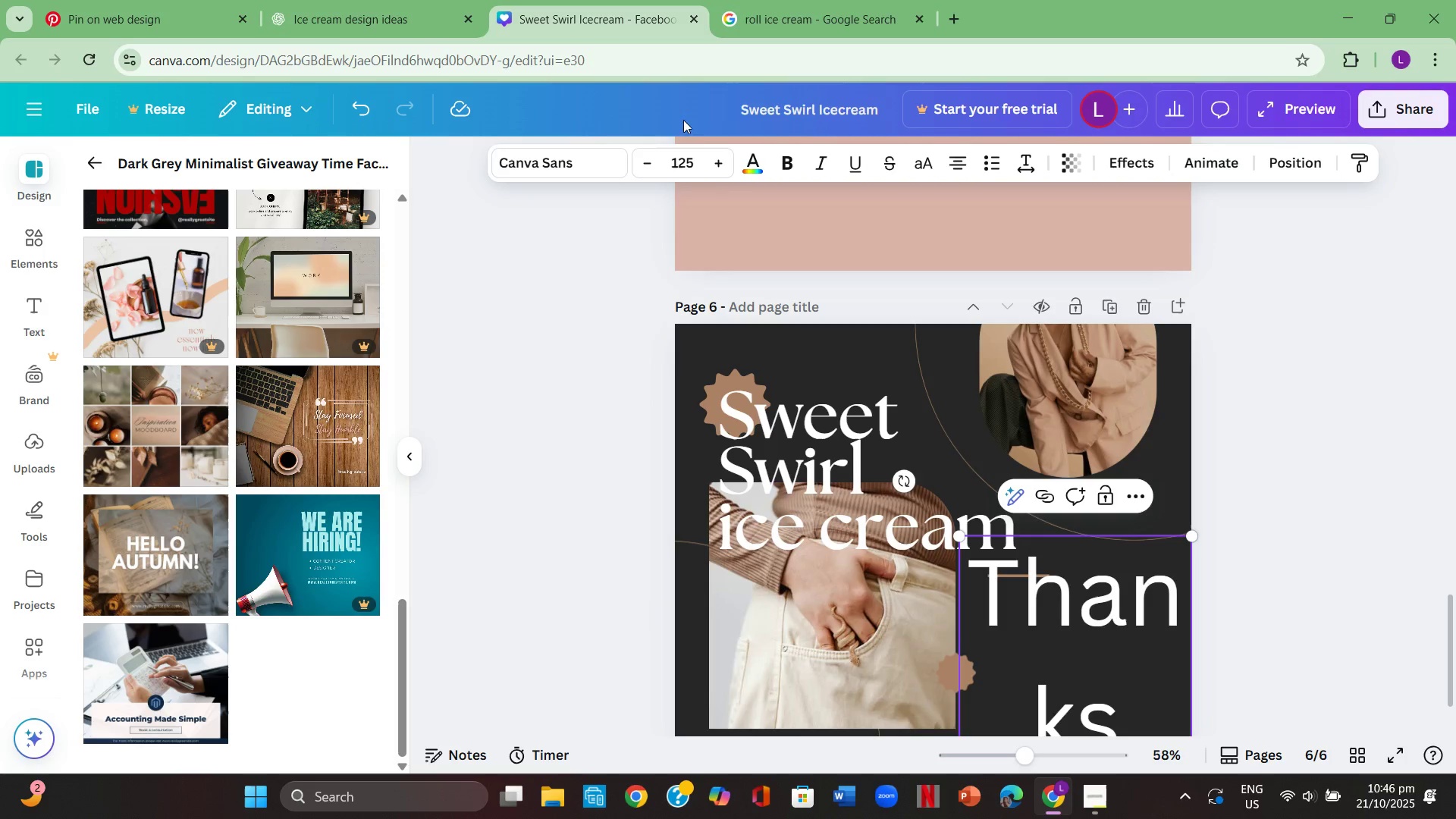 
left_click_drag(start_coordinate=[699, 155], to_coordinate=[668, 156])
 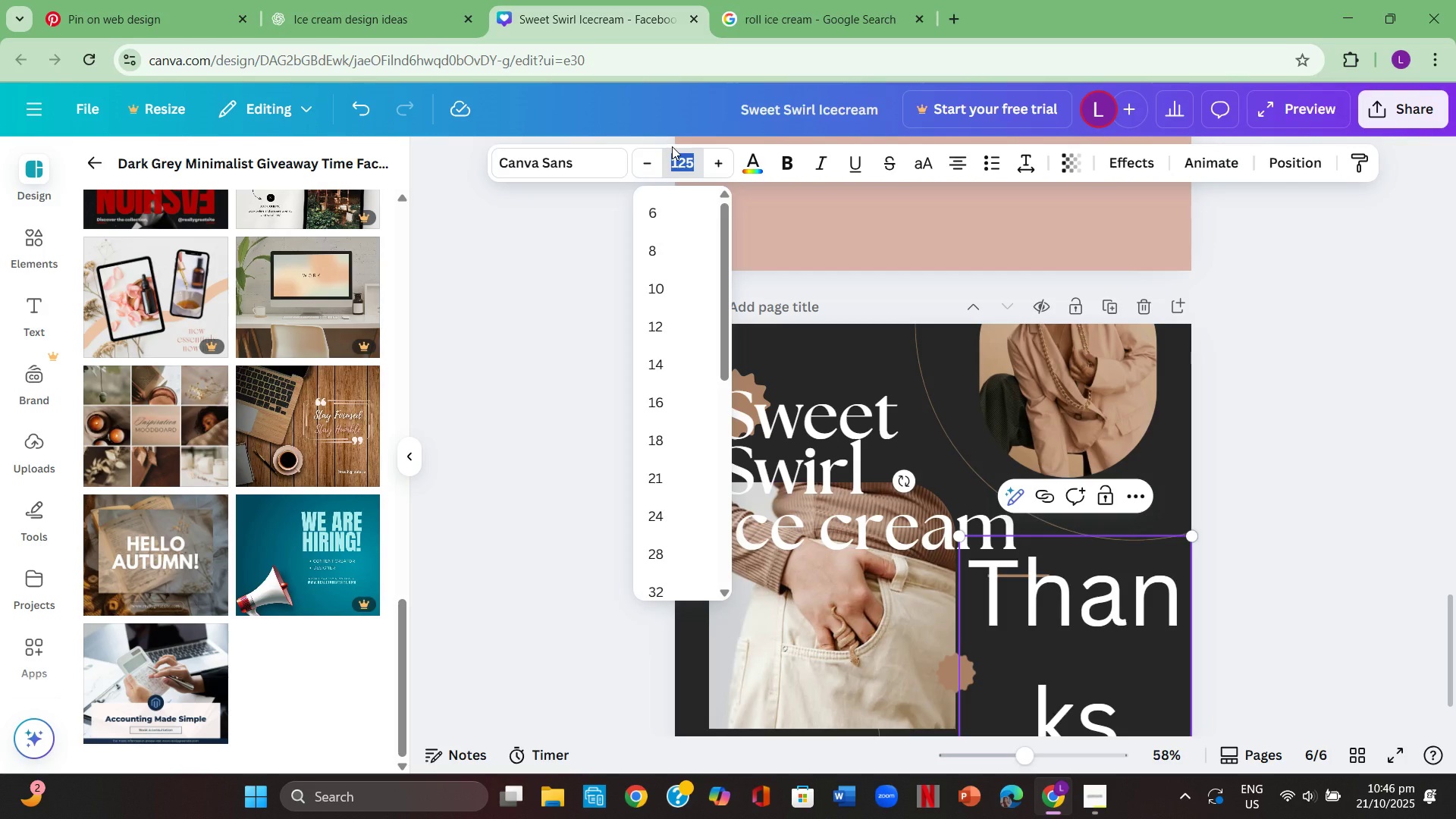 
key(Numpad1)
 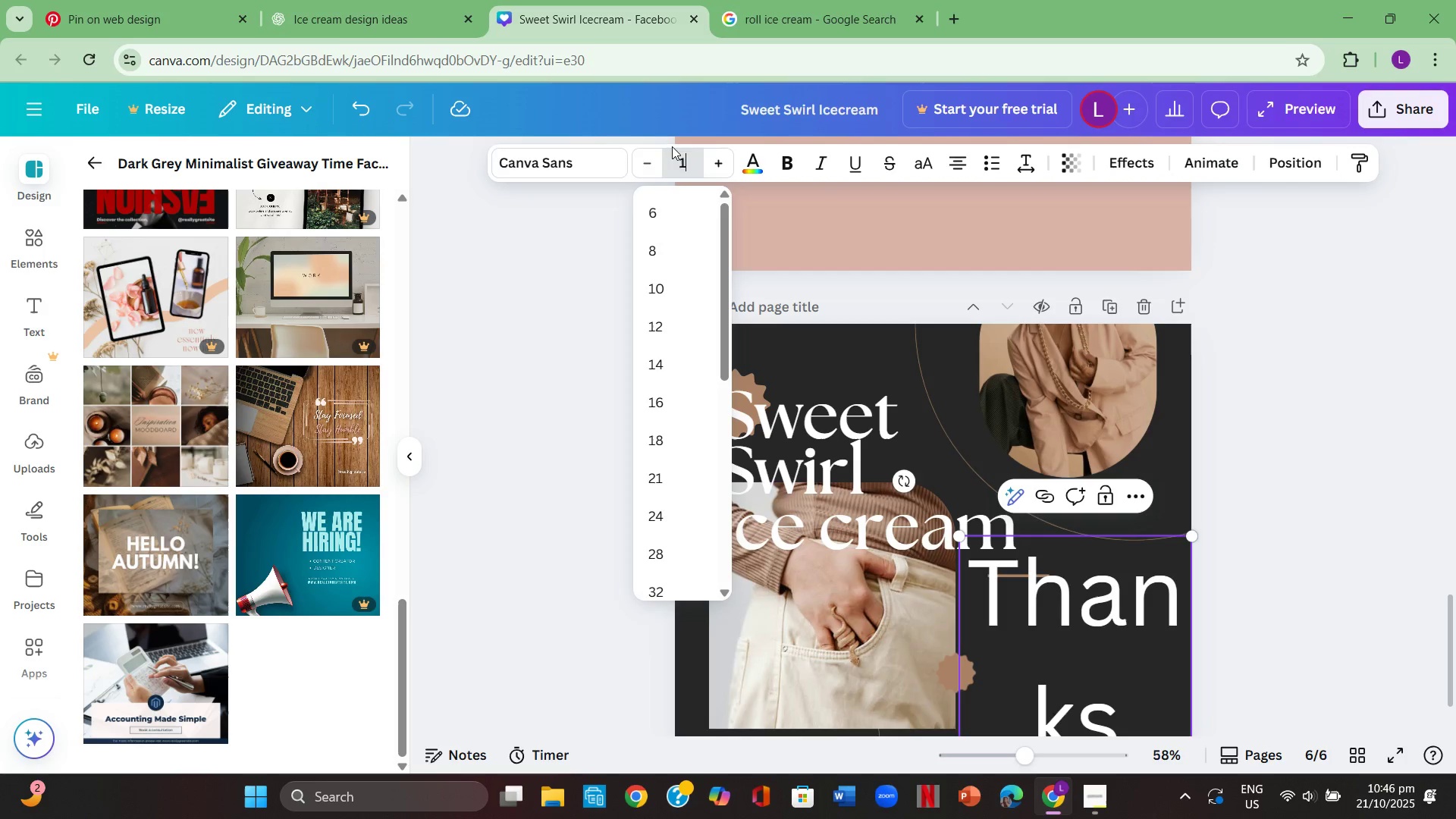 
key(Numpad0)
 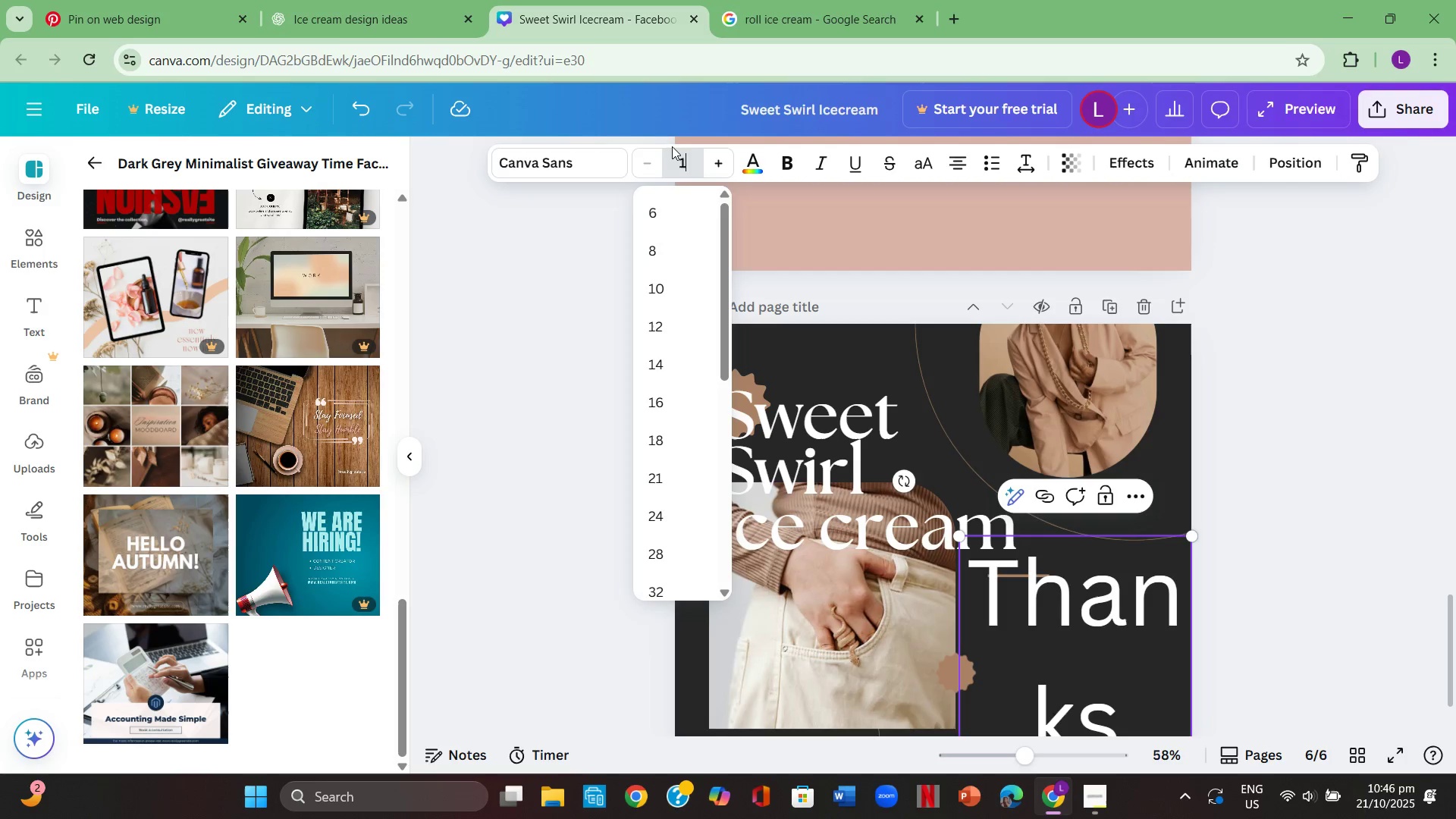 
key(Numpad0)
 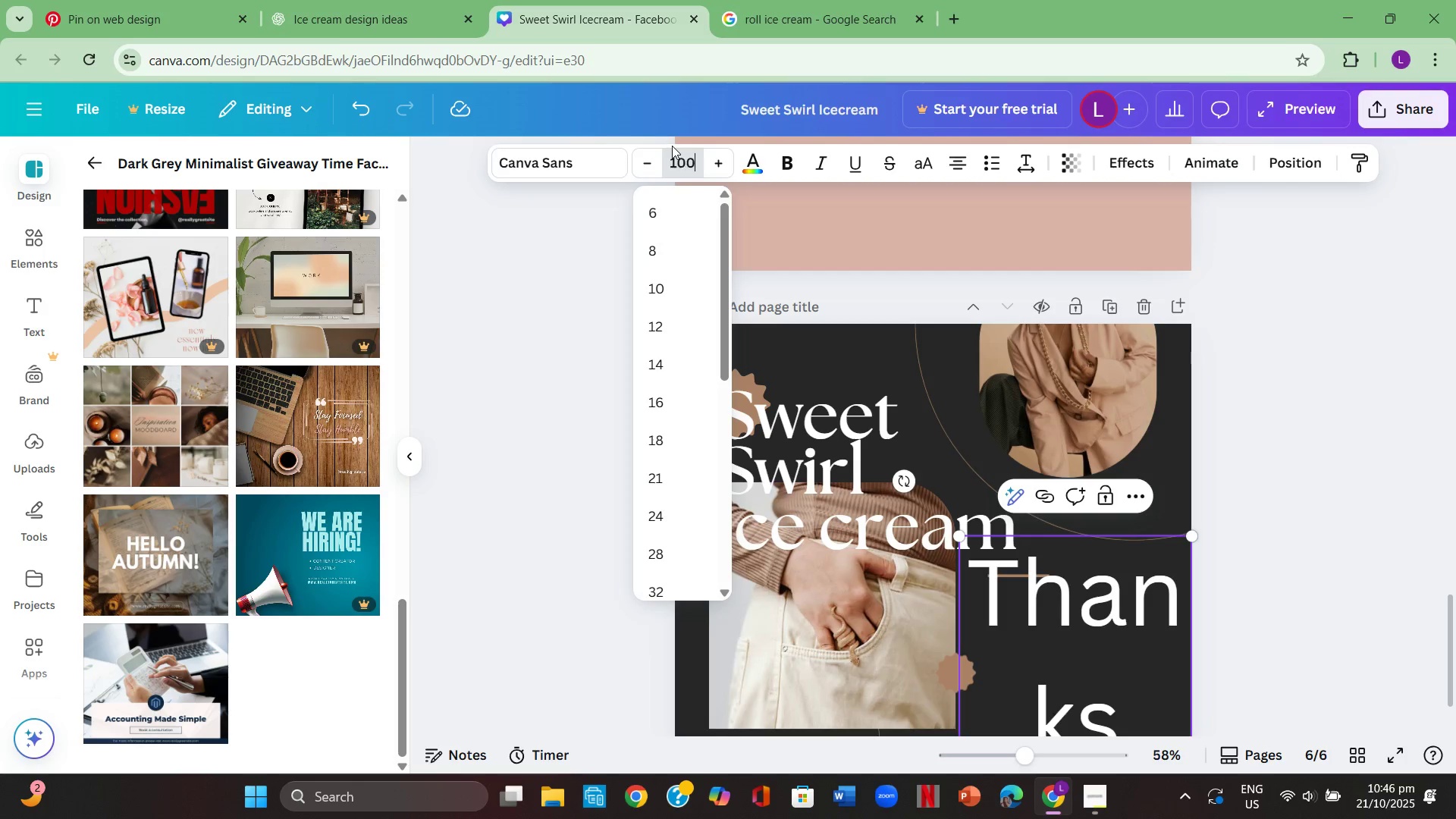 
key(Enter)
 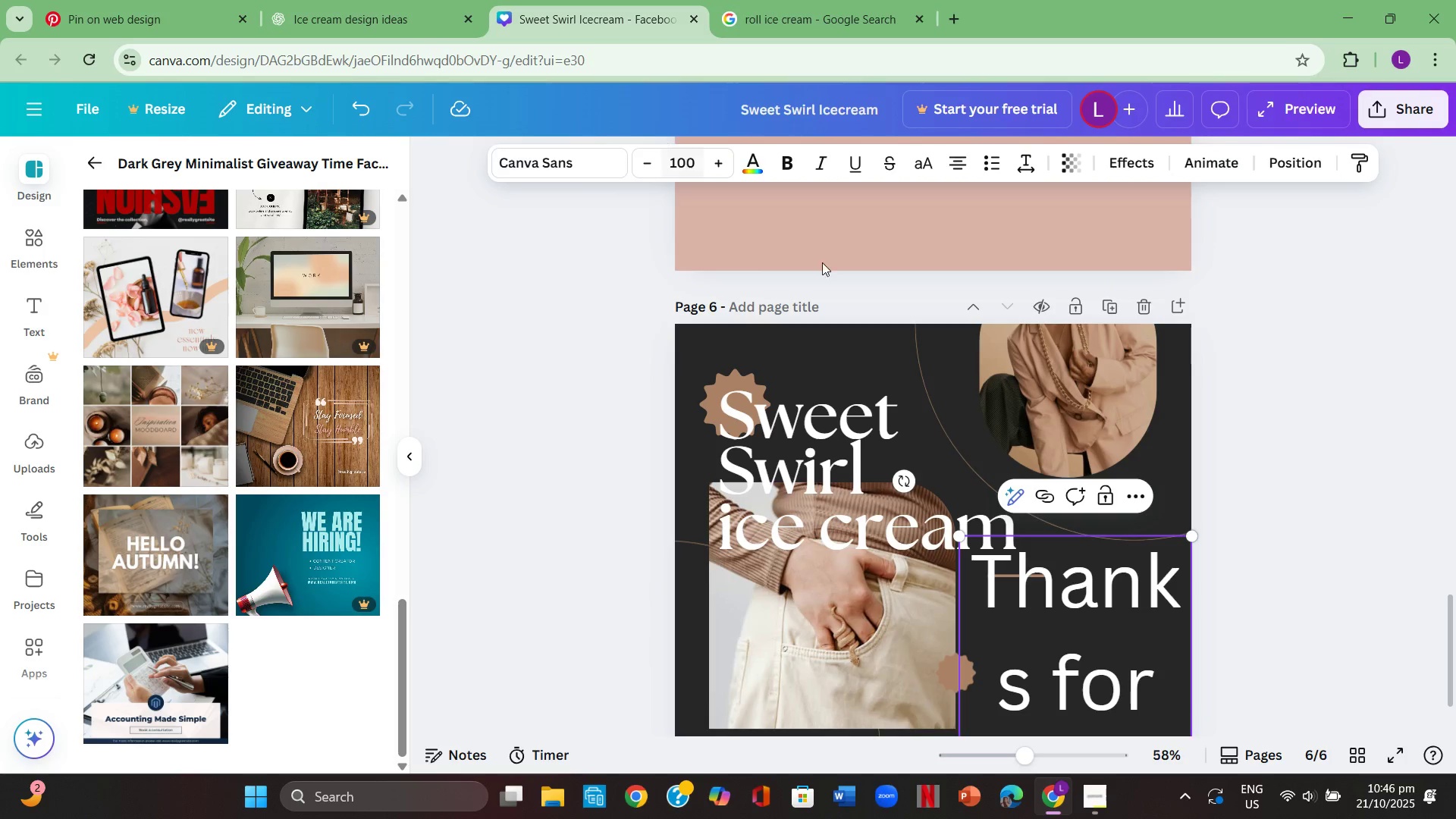 
left_click([887, 410])
 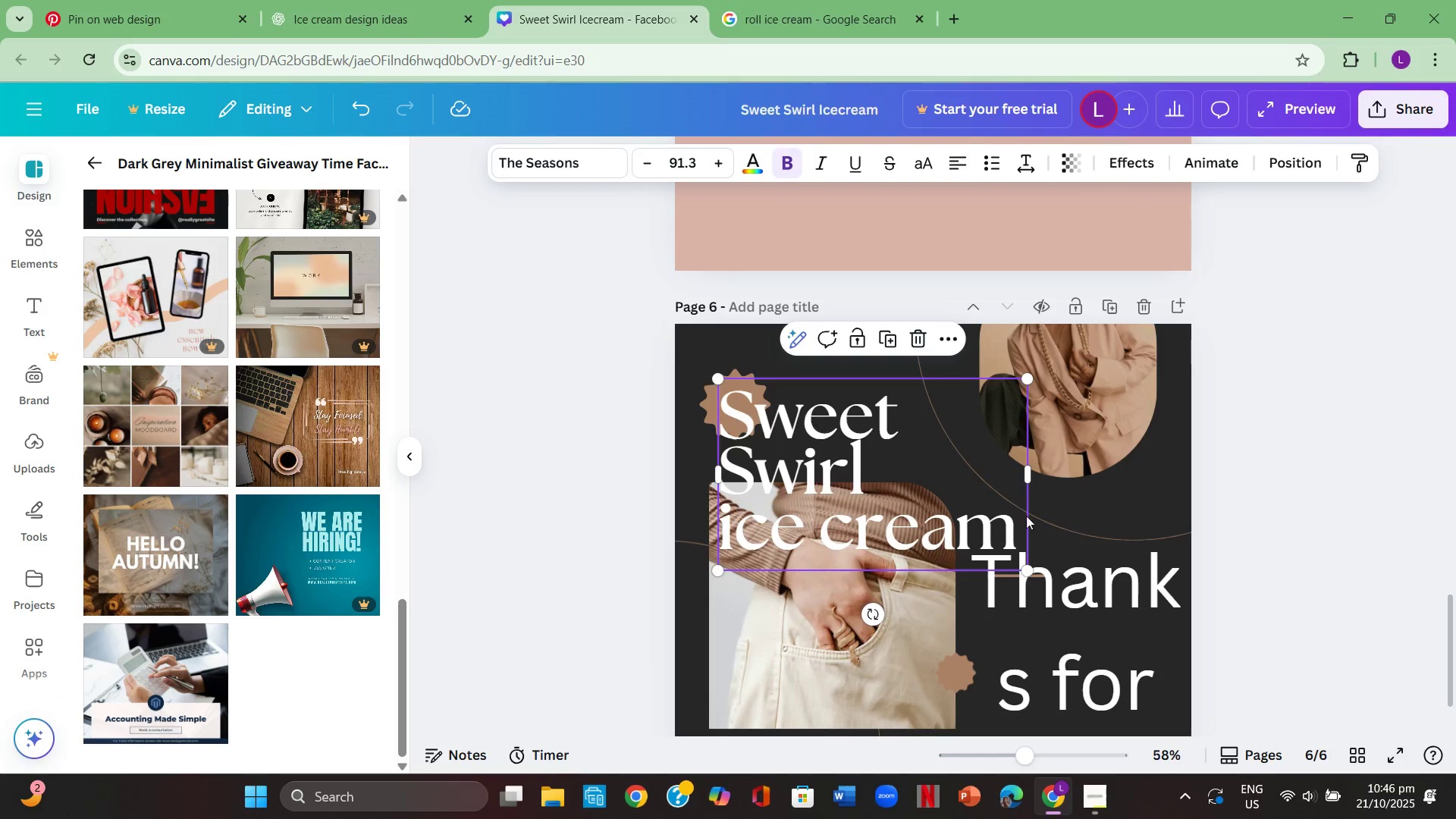 
left_click([1068, 544])
 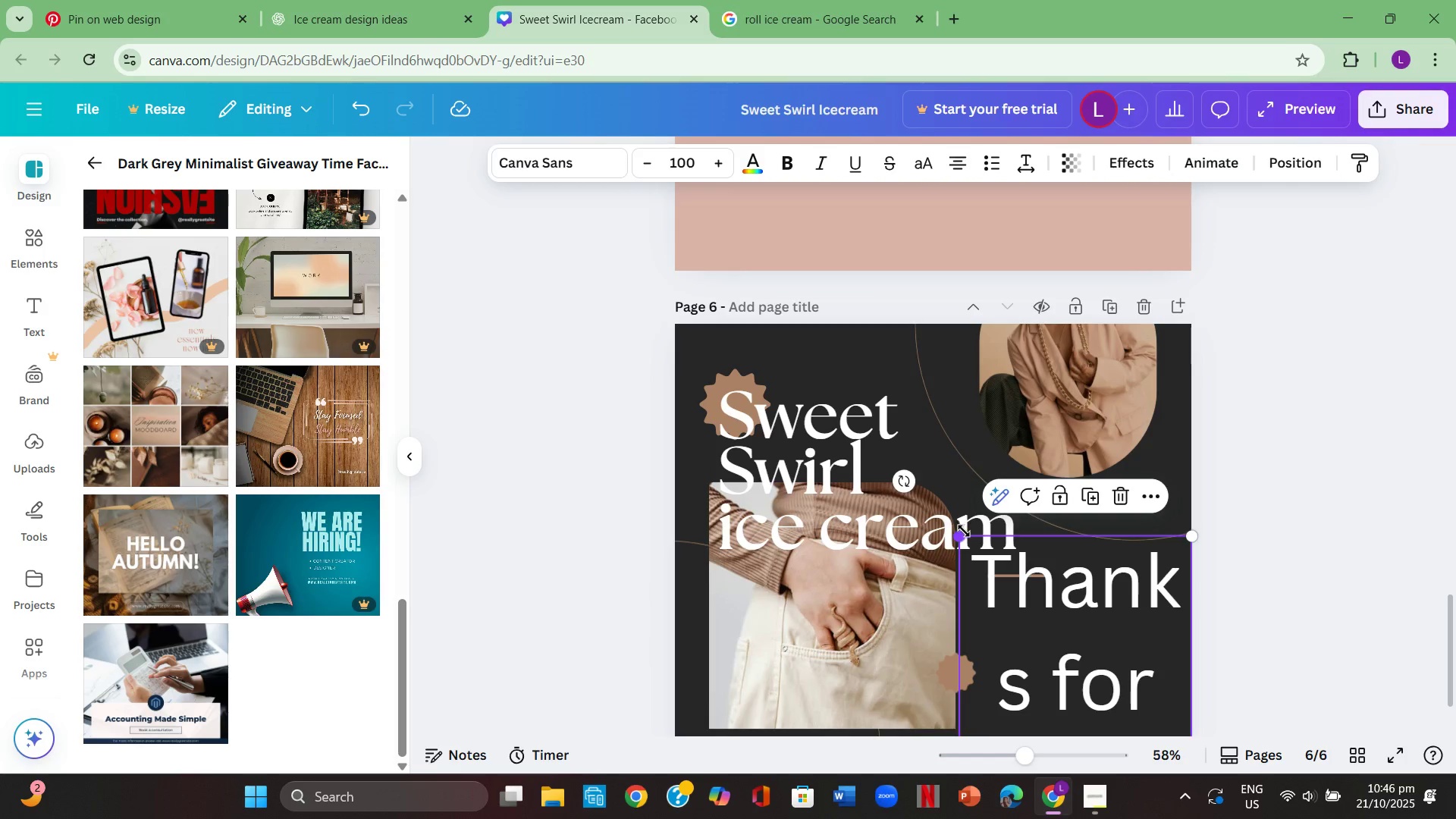 
left_click_drag(start_coordinate=[966, 535], to_coordinate=[1168, 692])
 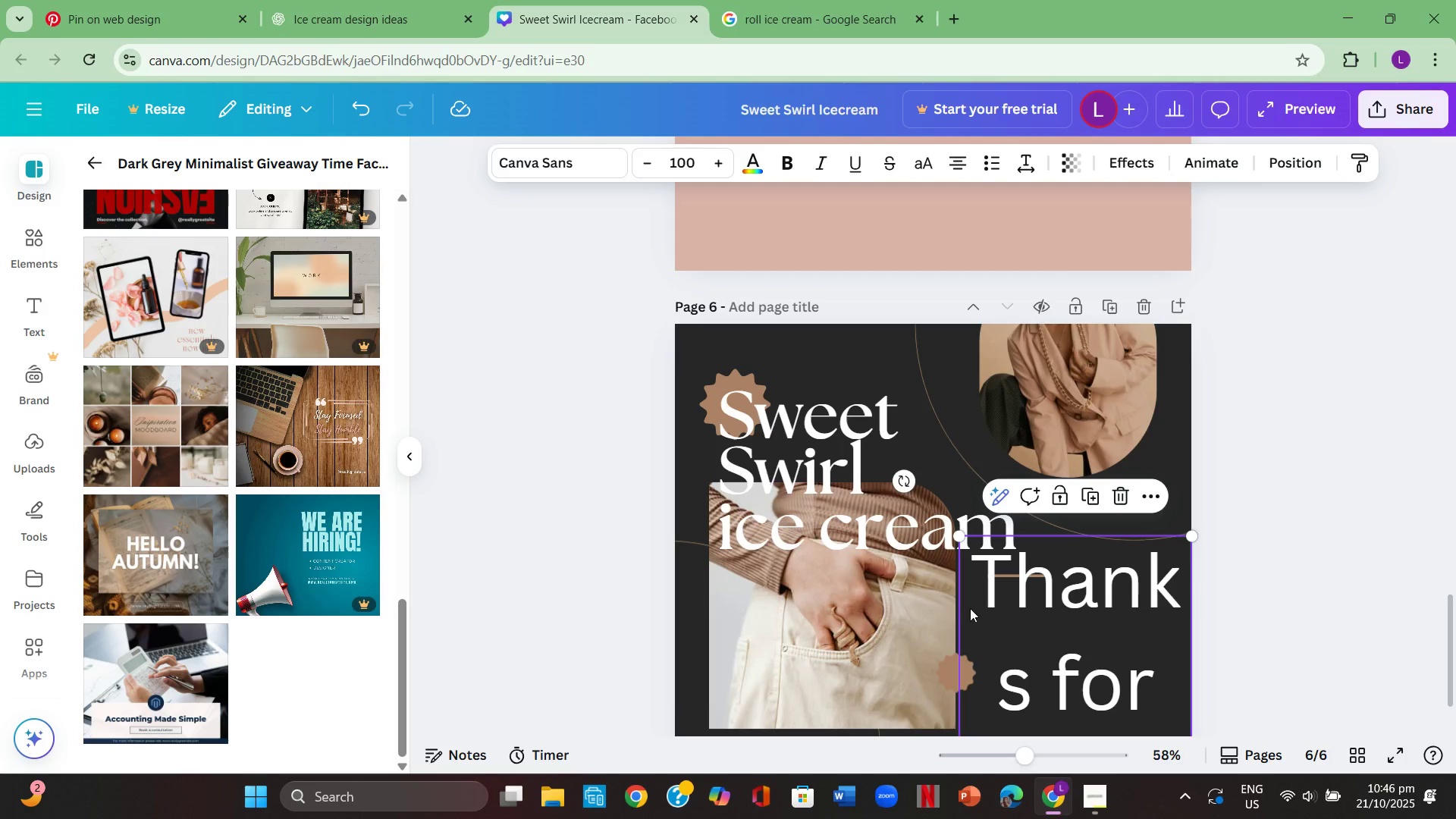 
left_click([963, 601])
 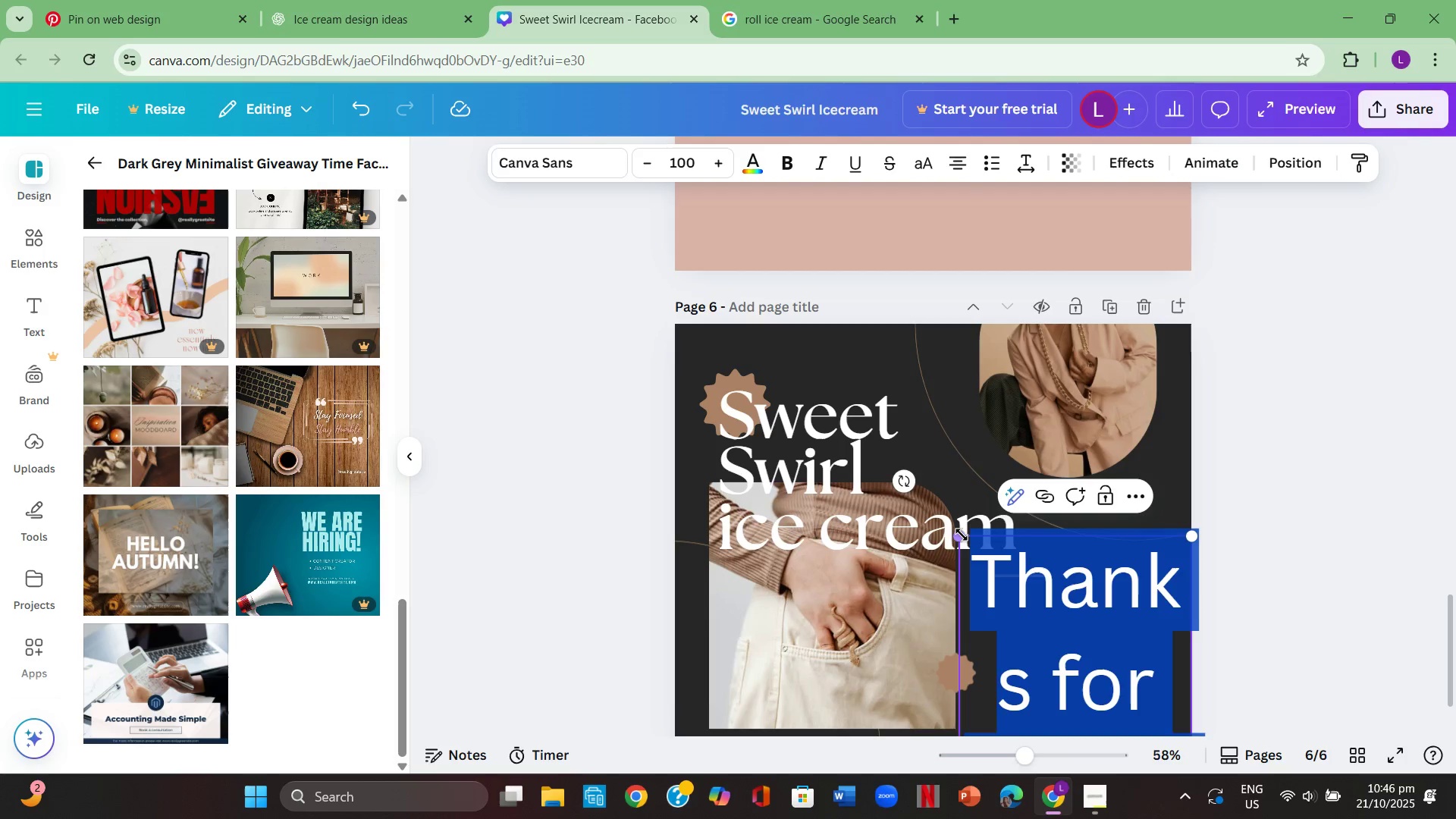 
left_click_drag(start_coordinate=[961, 533], to_coordinate=[1185, 778])
 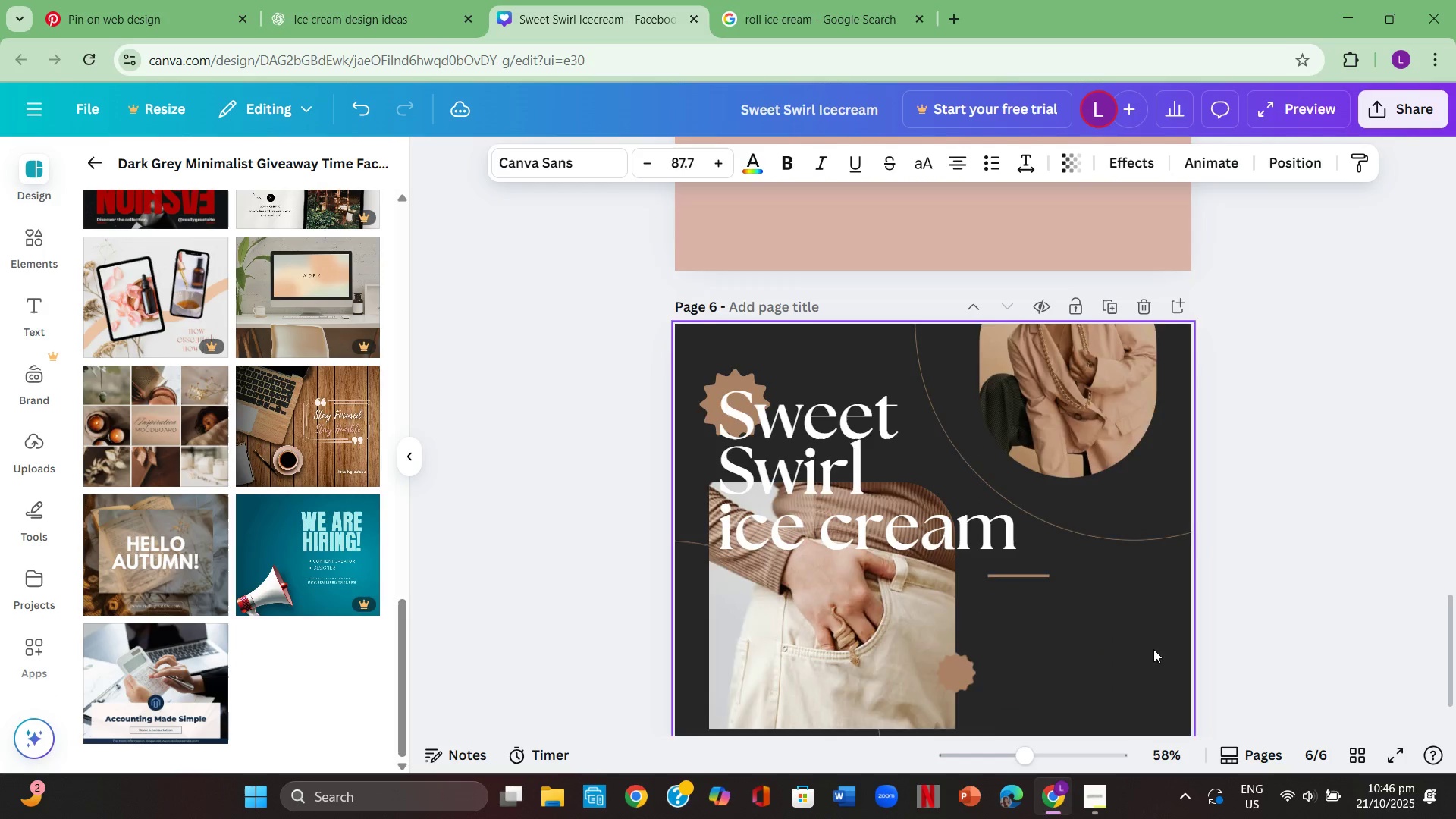 
scroll: coordinate [1153, 648], scroll_direction: down, amount: 5.0
 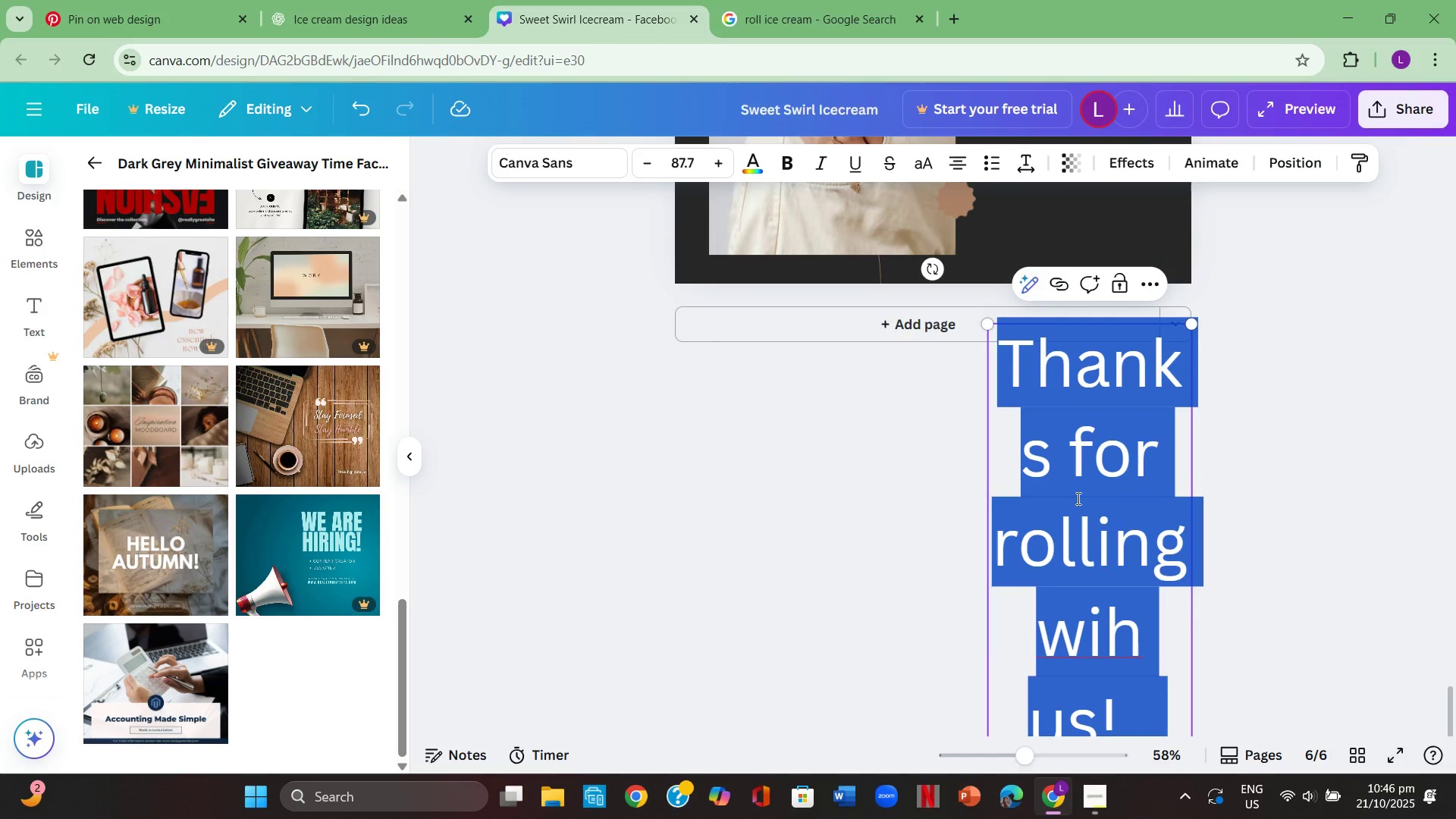 
left_click_drag(start_coordinate=[1082, 512], to_coordinate=[1078, 488])
 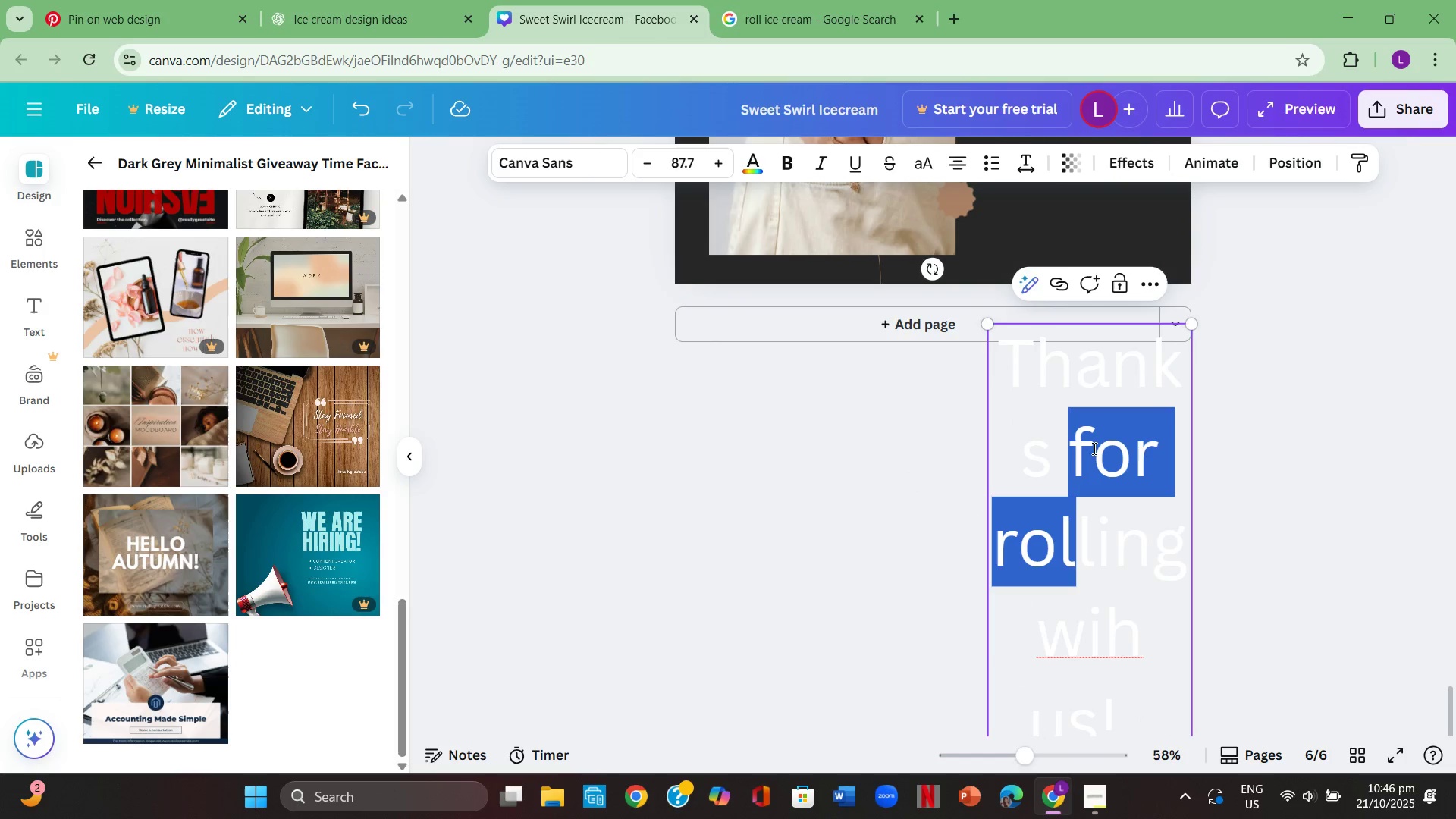 
left_click([1177, 447])
 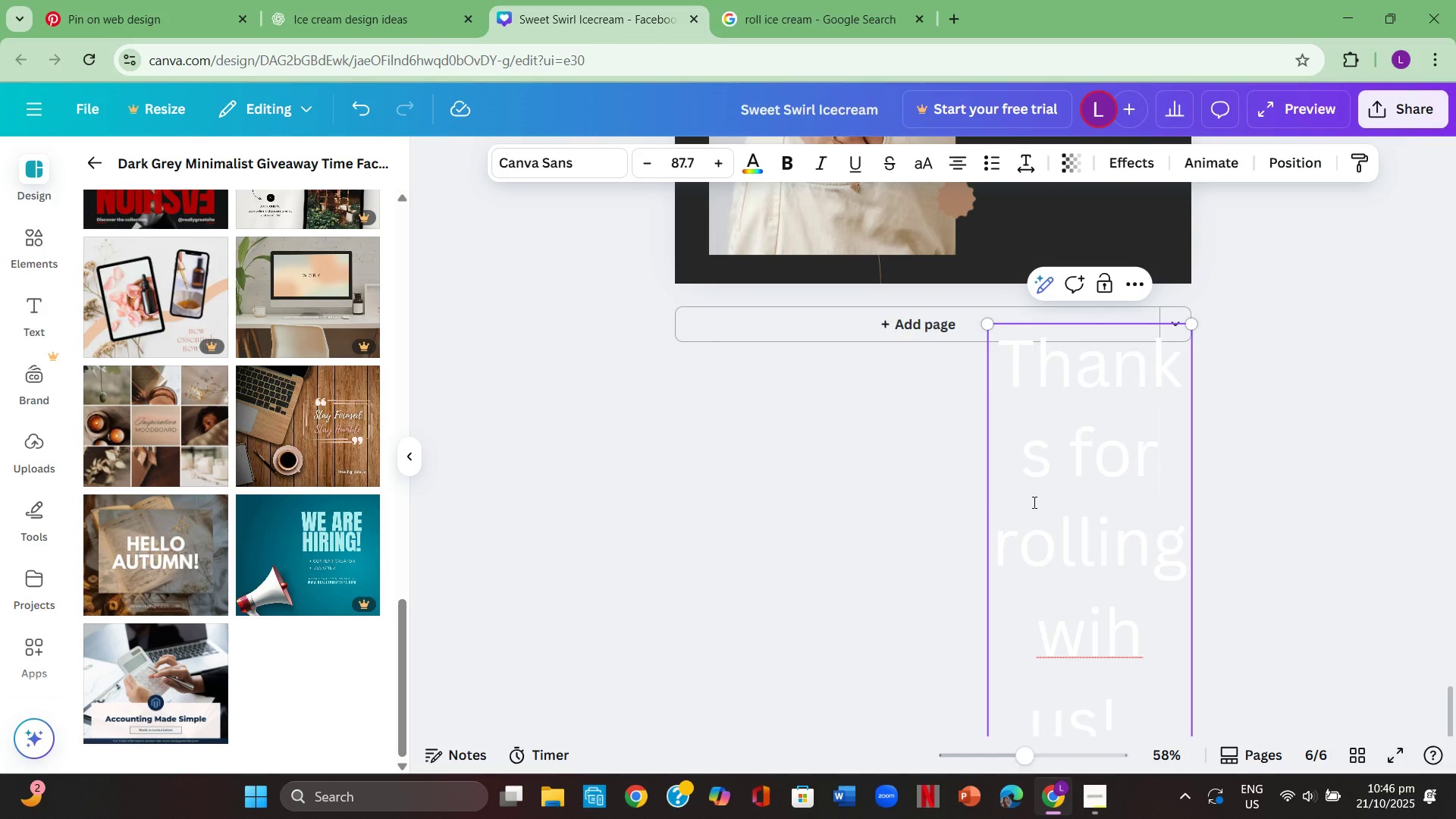 
left_click_drag(start_coordinate=[1048, 504], to_coordinate=[1016, 174])
 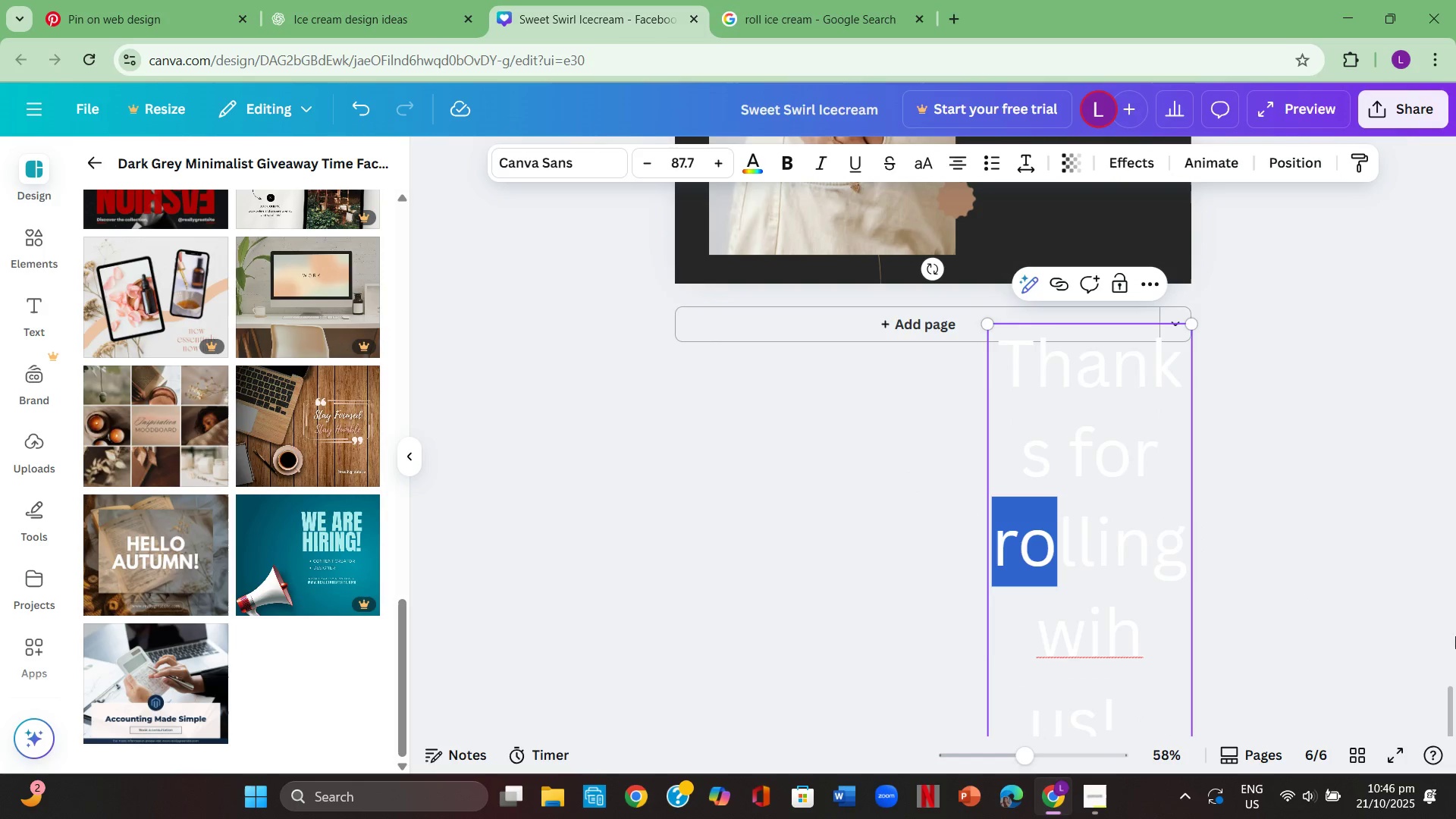 
left_click([1455, 641])
 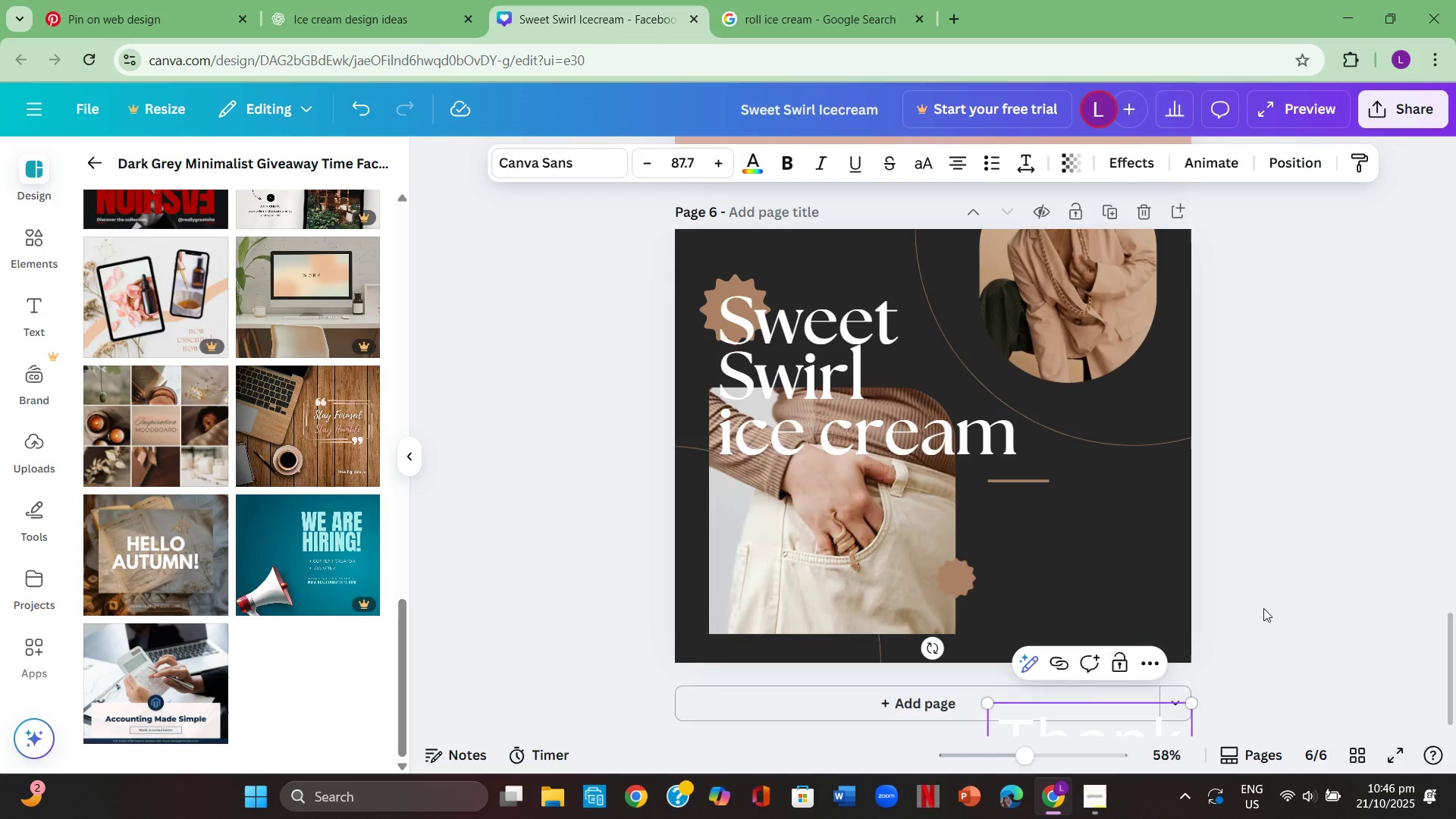 
scroll: coordinate [1268, 608], scroll_direction: down, amount: 4.0
 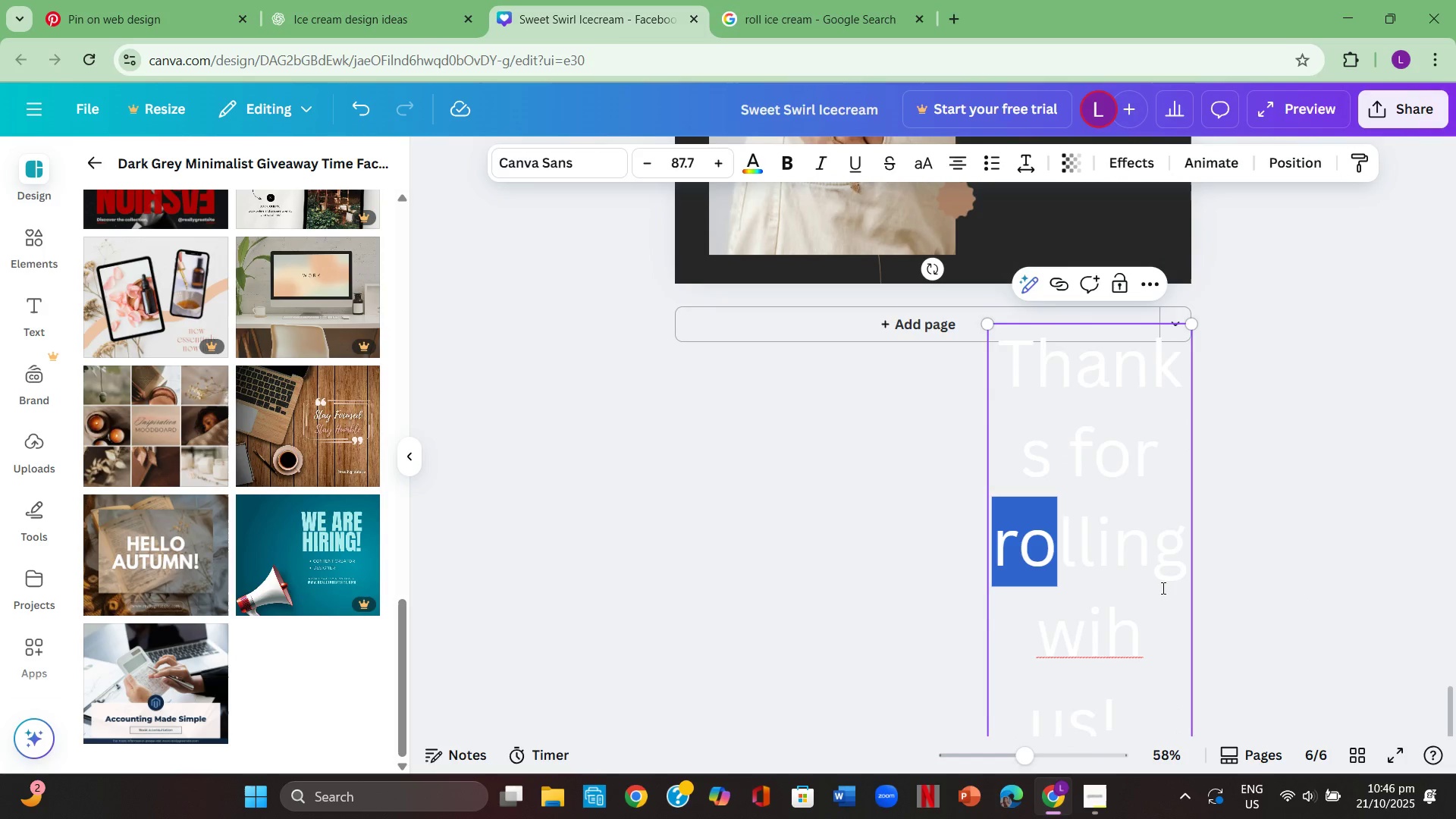 
left_click_drag(start_coordinate=[1148, 593], to_coordinate=[1148, 514])
 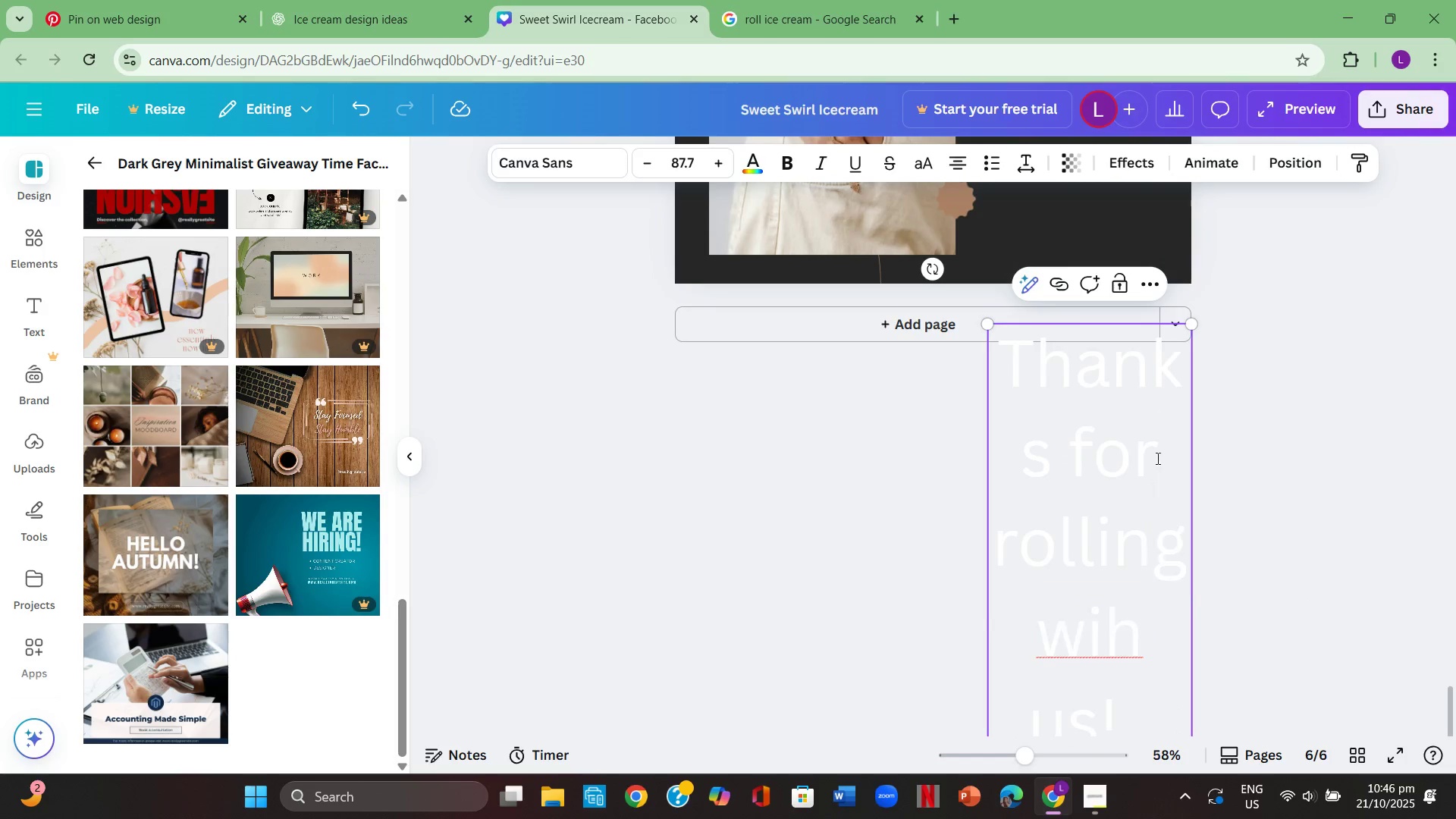 
left_click_drag(start_coordinate=[1156, 460], to_coordinate=[1156, 455])
 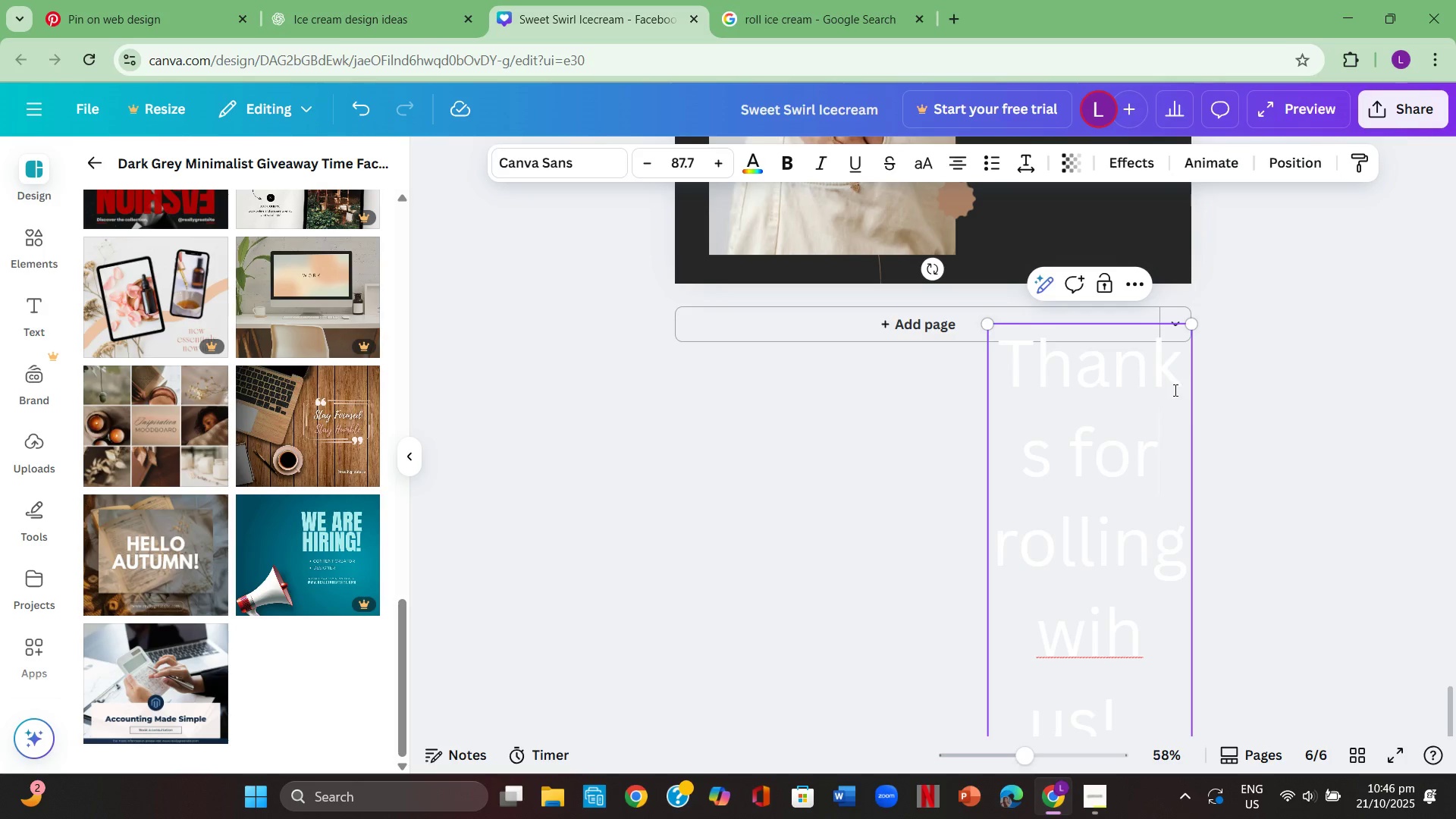 
left_click_drag(start_coordinate=[1175, 389], to_coordinate=[1140, 178])
 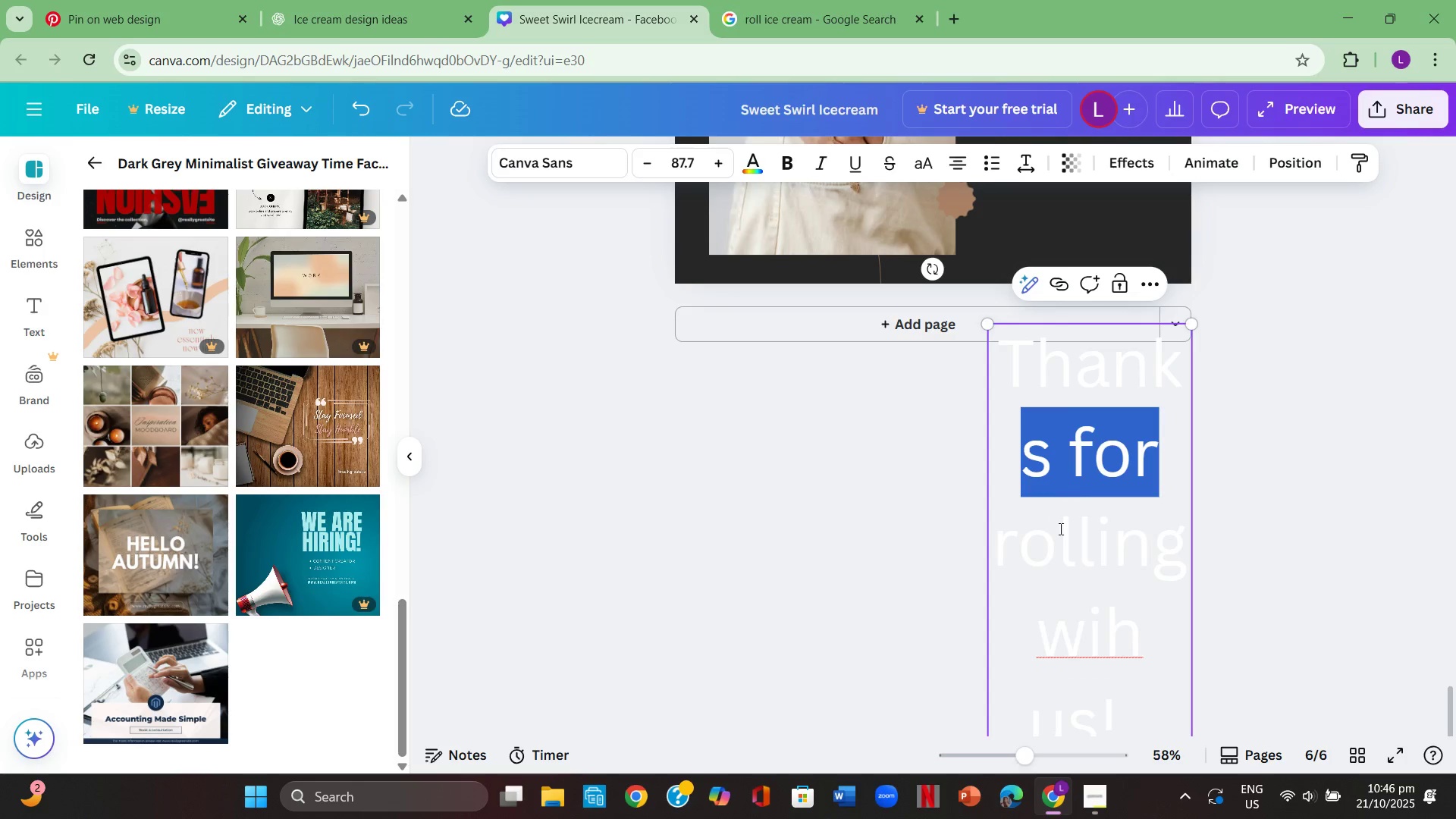 
left_click([1178, 569])
 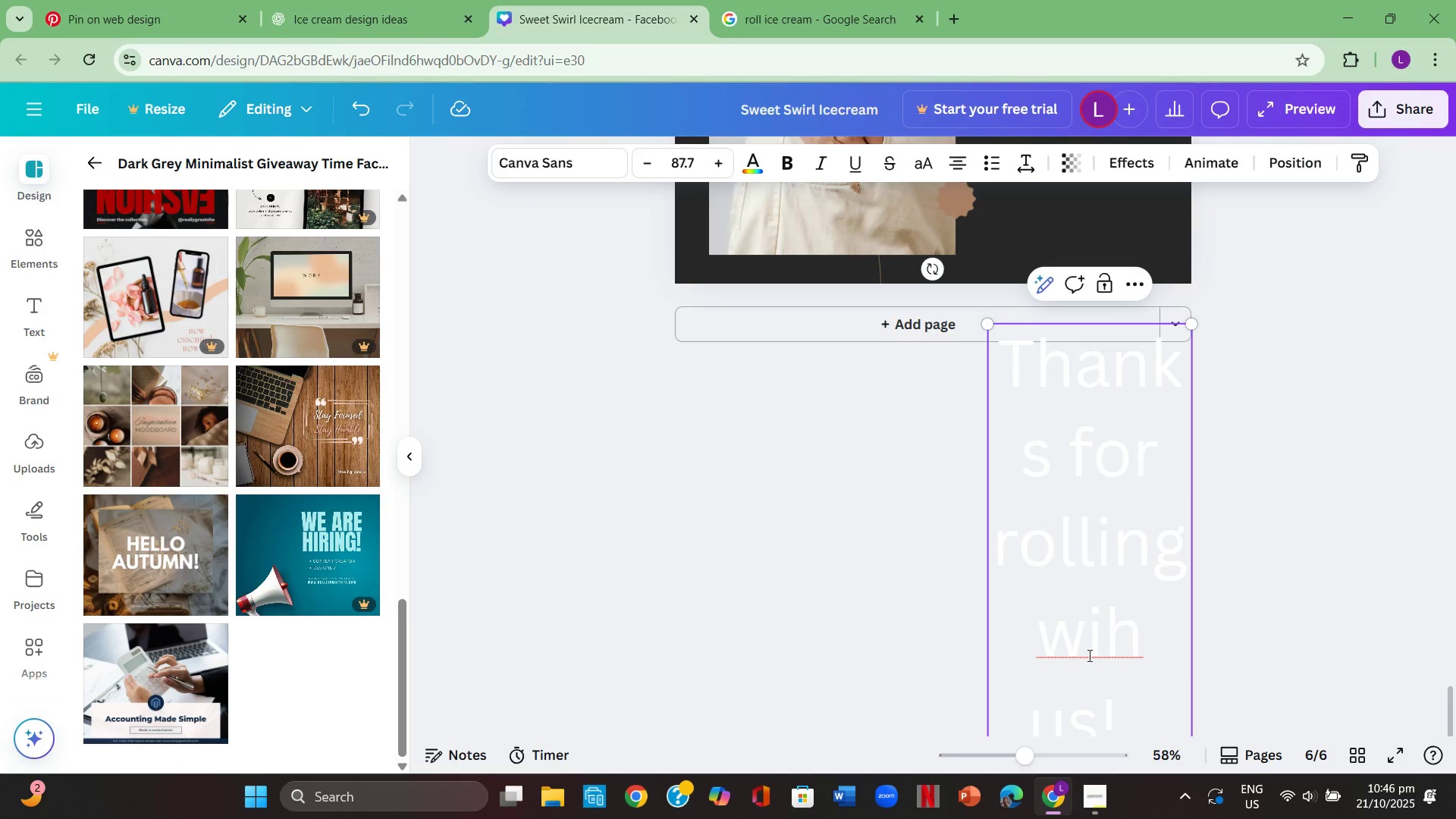 
scroll: coordinate [1233, 554], scroll_direction: down, amount: 19.0
 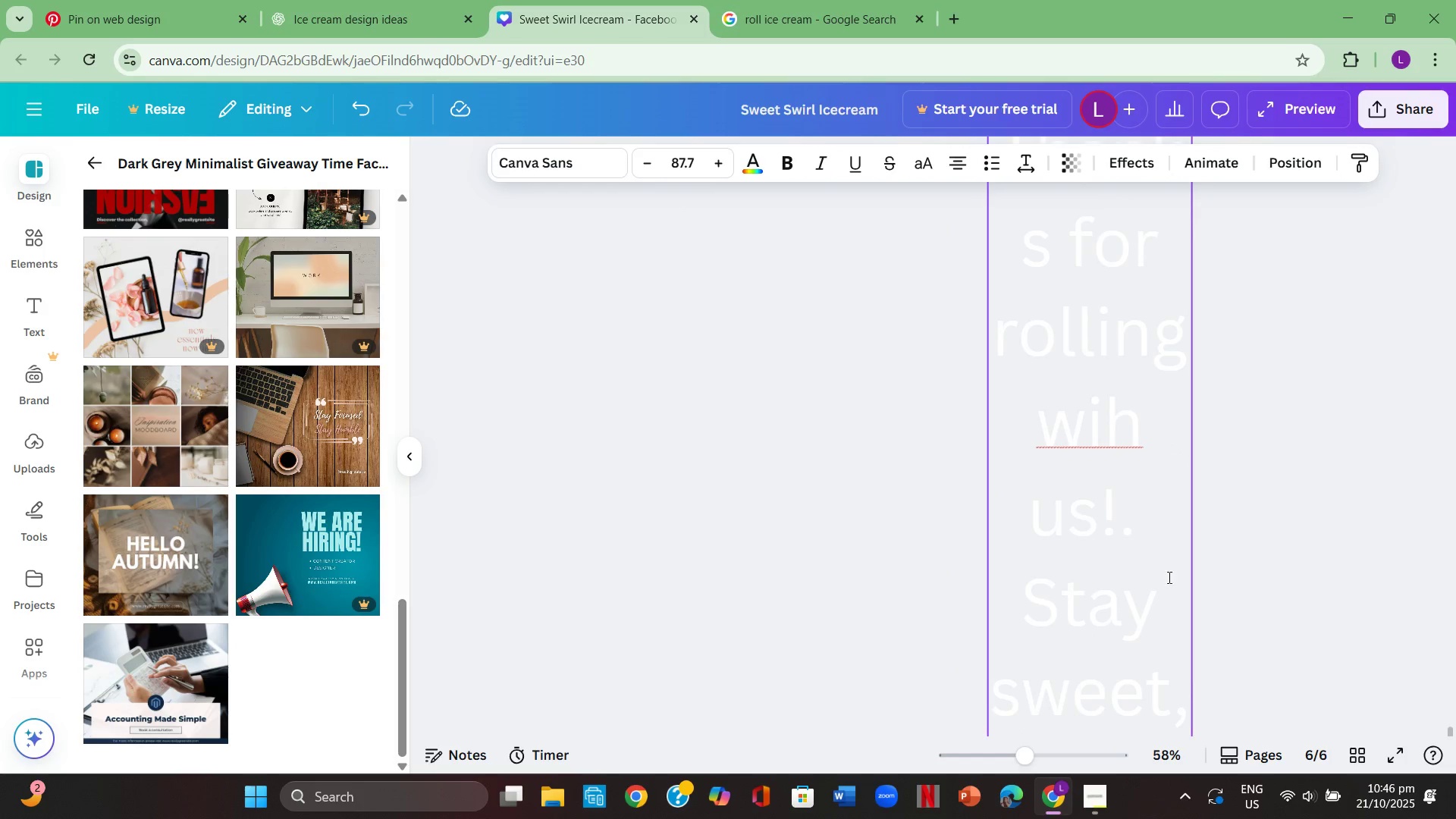 
left_click([1112, 589])
 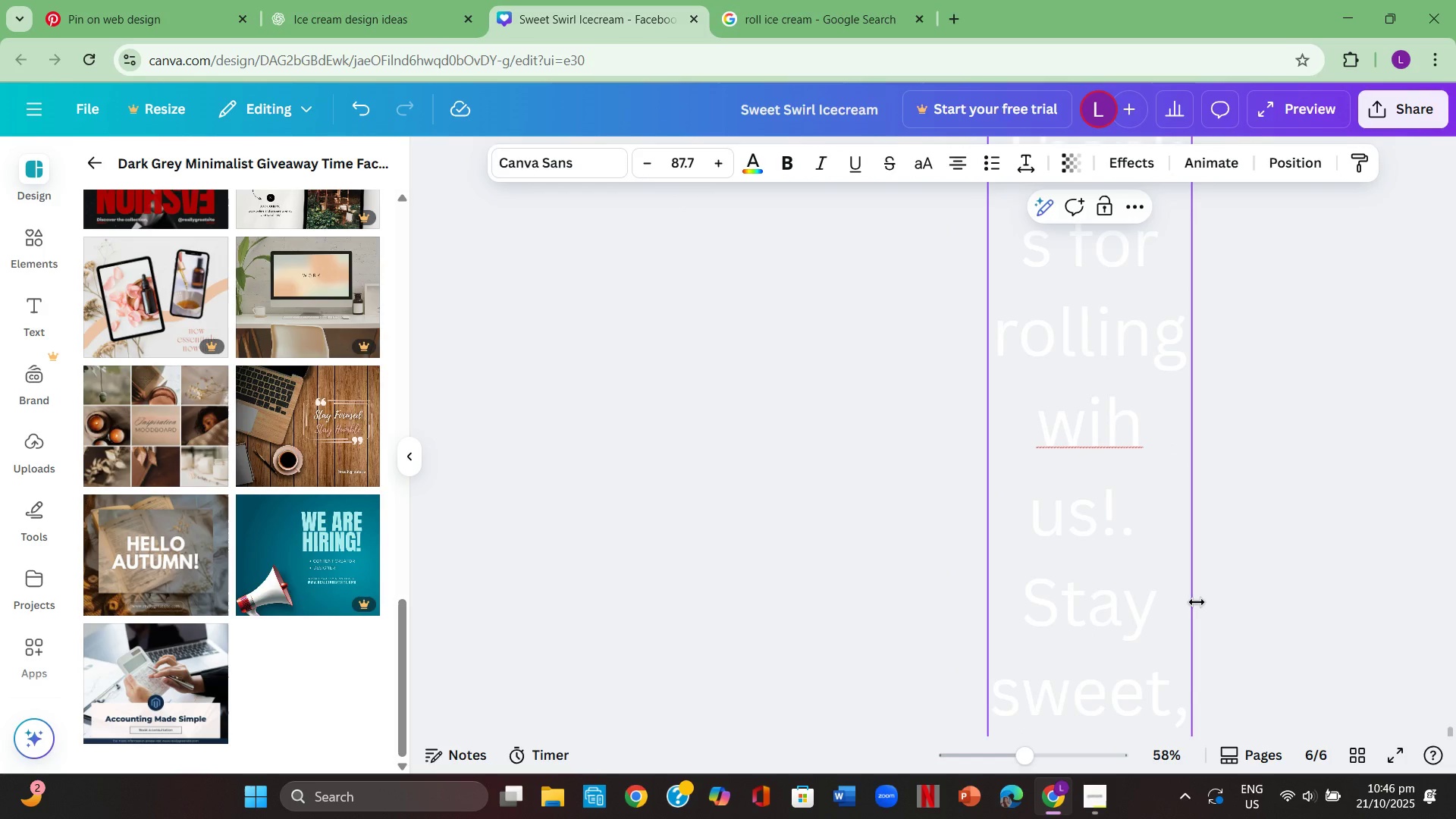 
left_click_drag(start_coordinate=[1197, 602], to_coordinate=[1214, 440])
 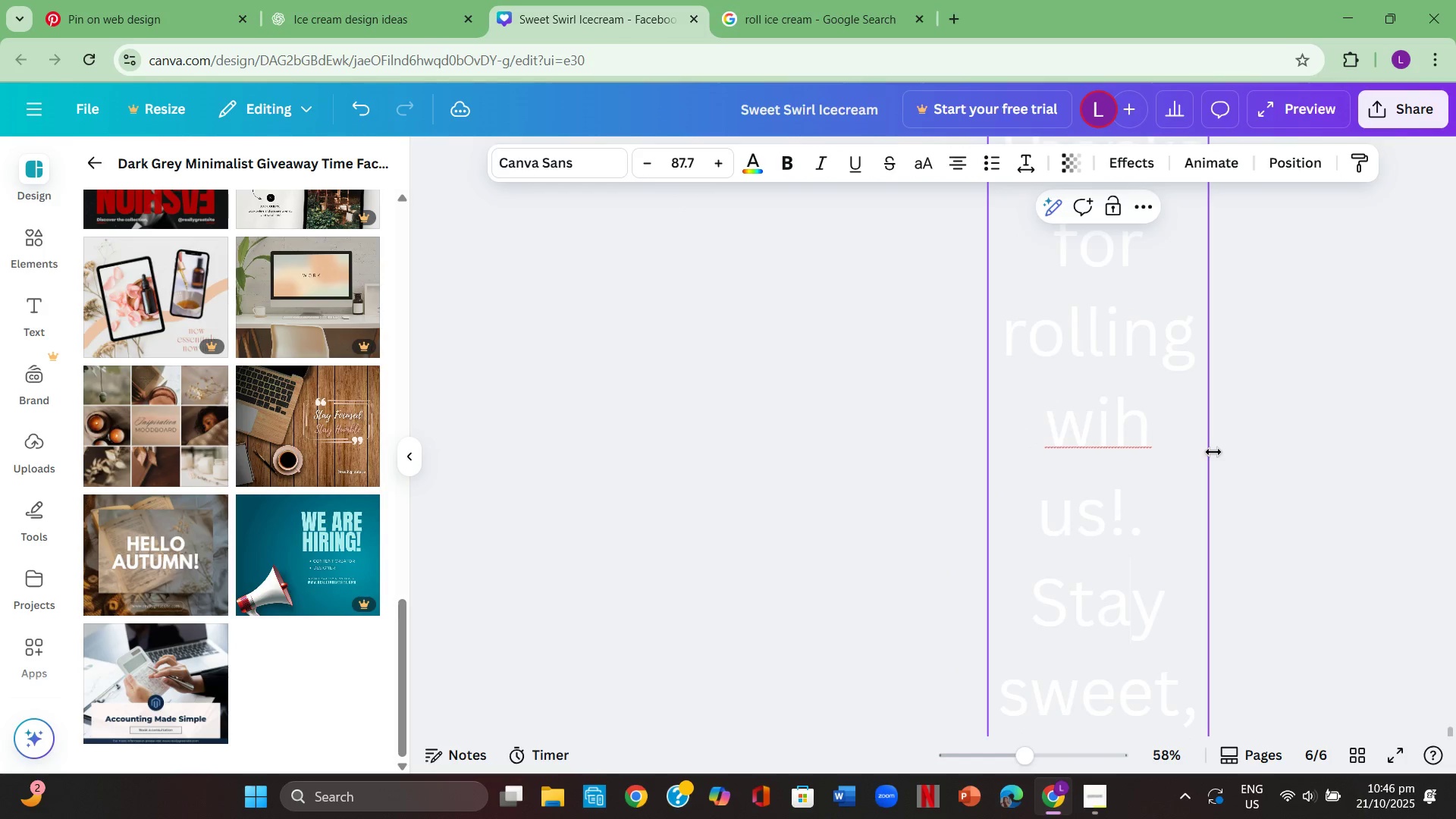 
scroll: coordinate [1213, 452], scroll_direction: up, amount: 3.0
 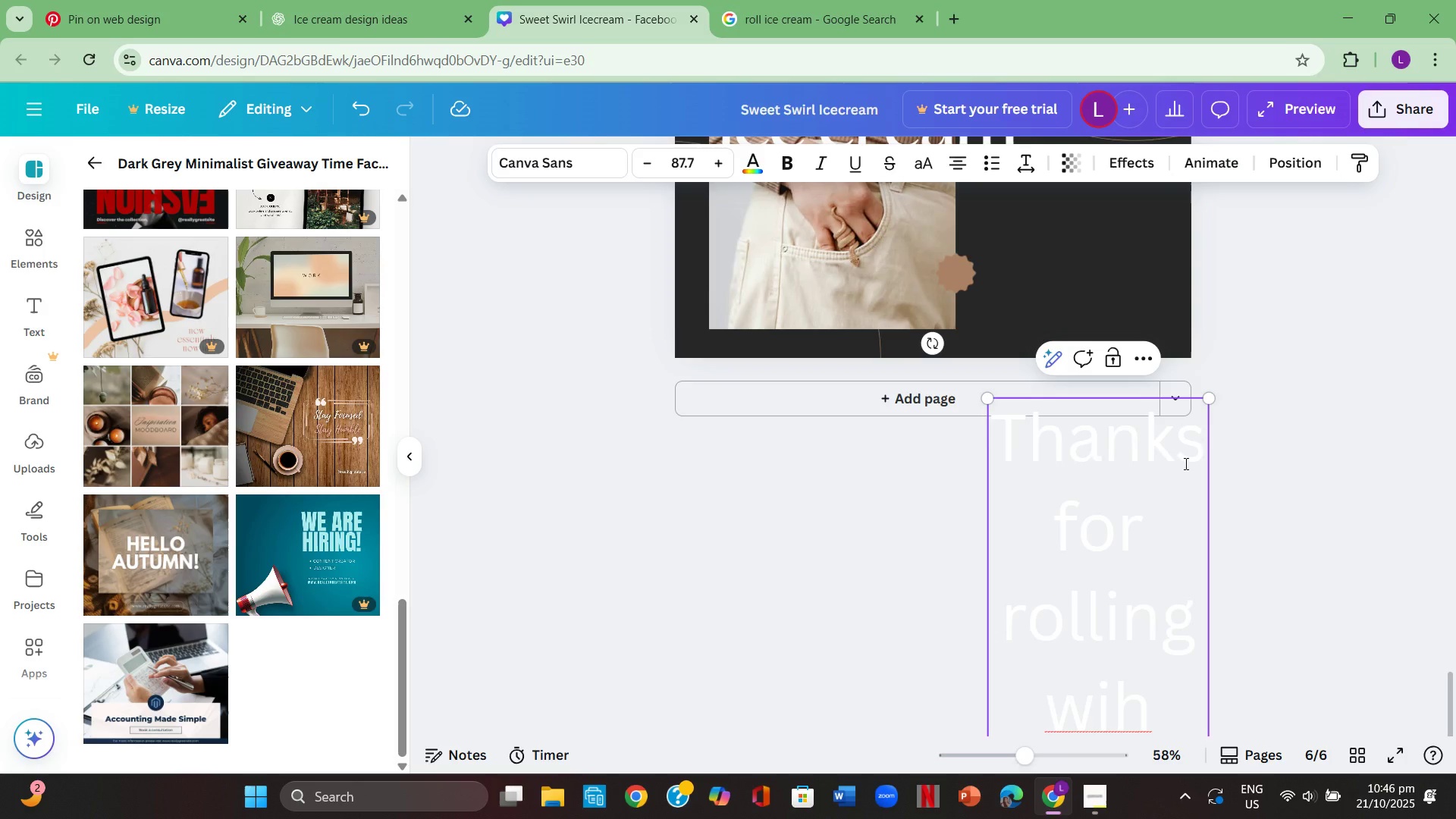 
key(Backslash)
 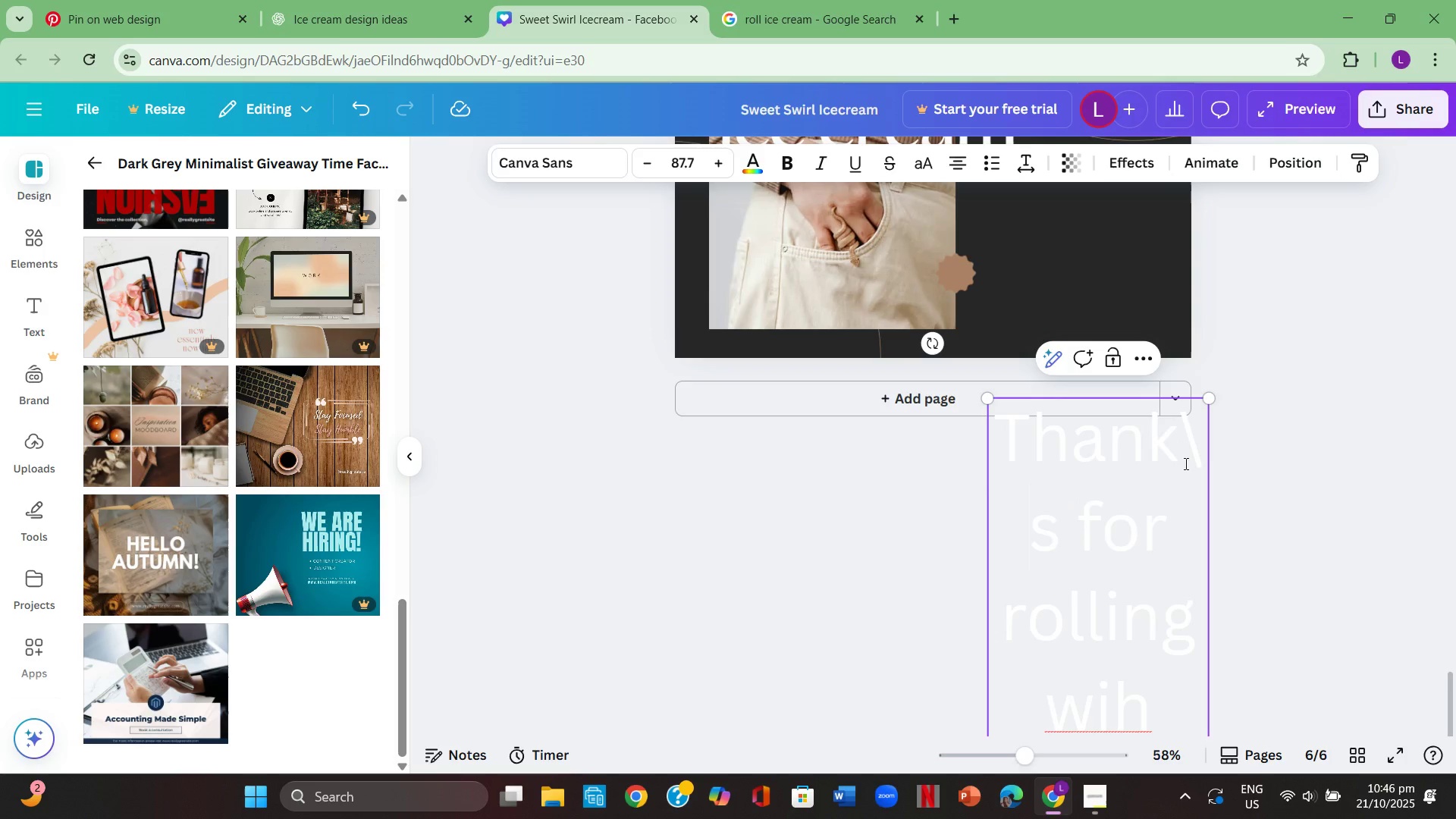 
key(Backspace)
 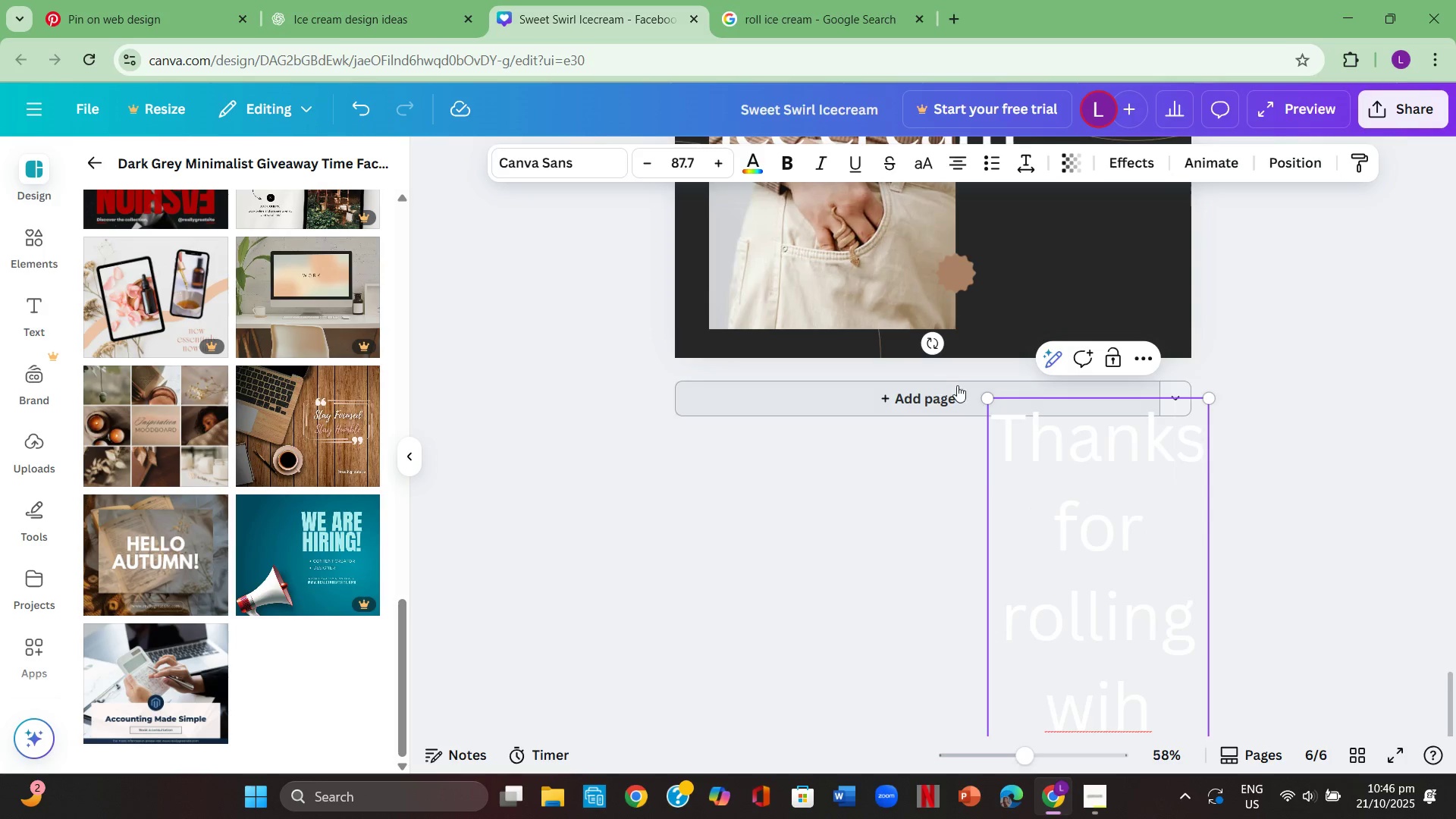 
left_click([987, 399])
 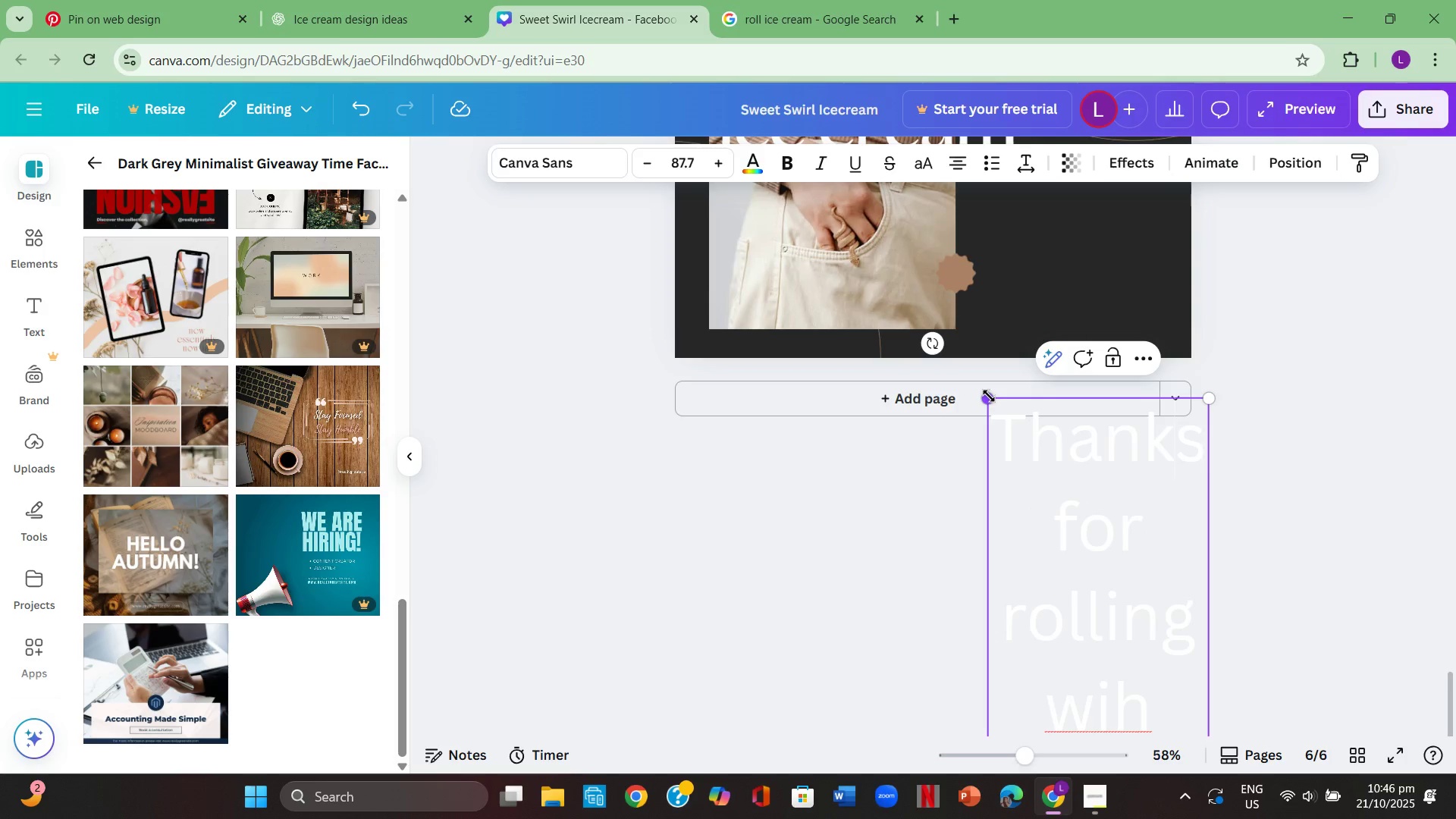 
key(Backspace)
 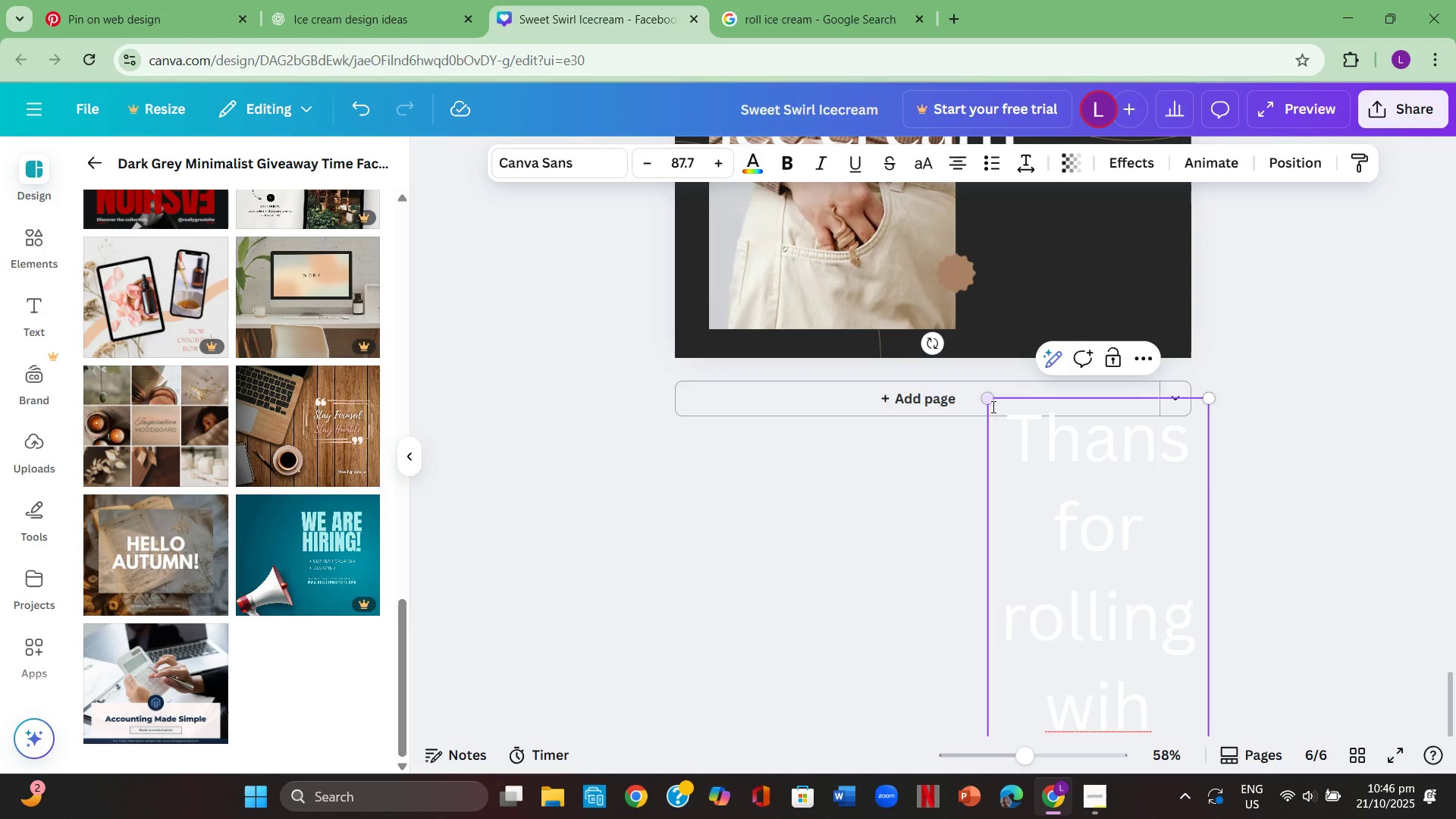 
left_click([1053, 463])
 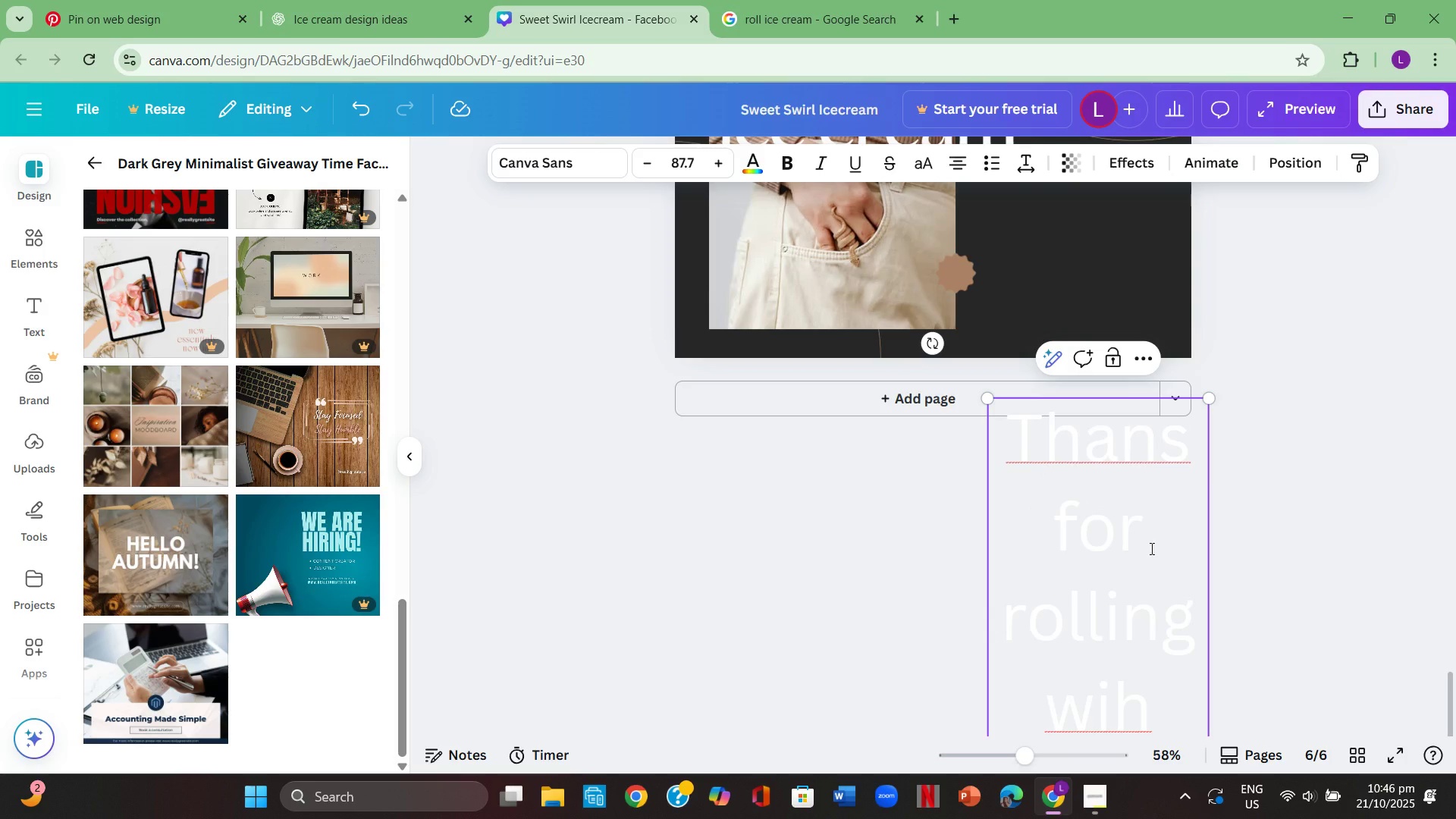 
key(Control+A)
 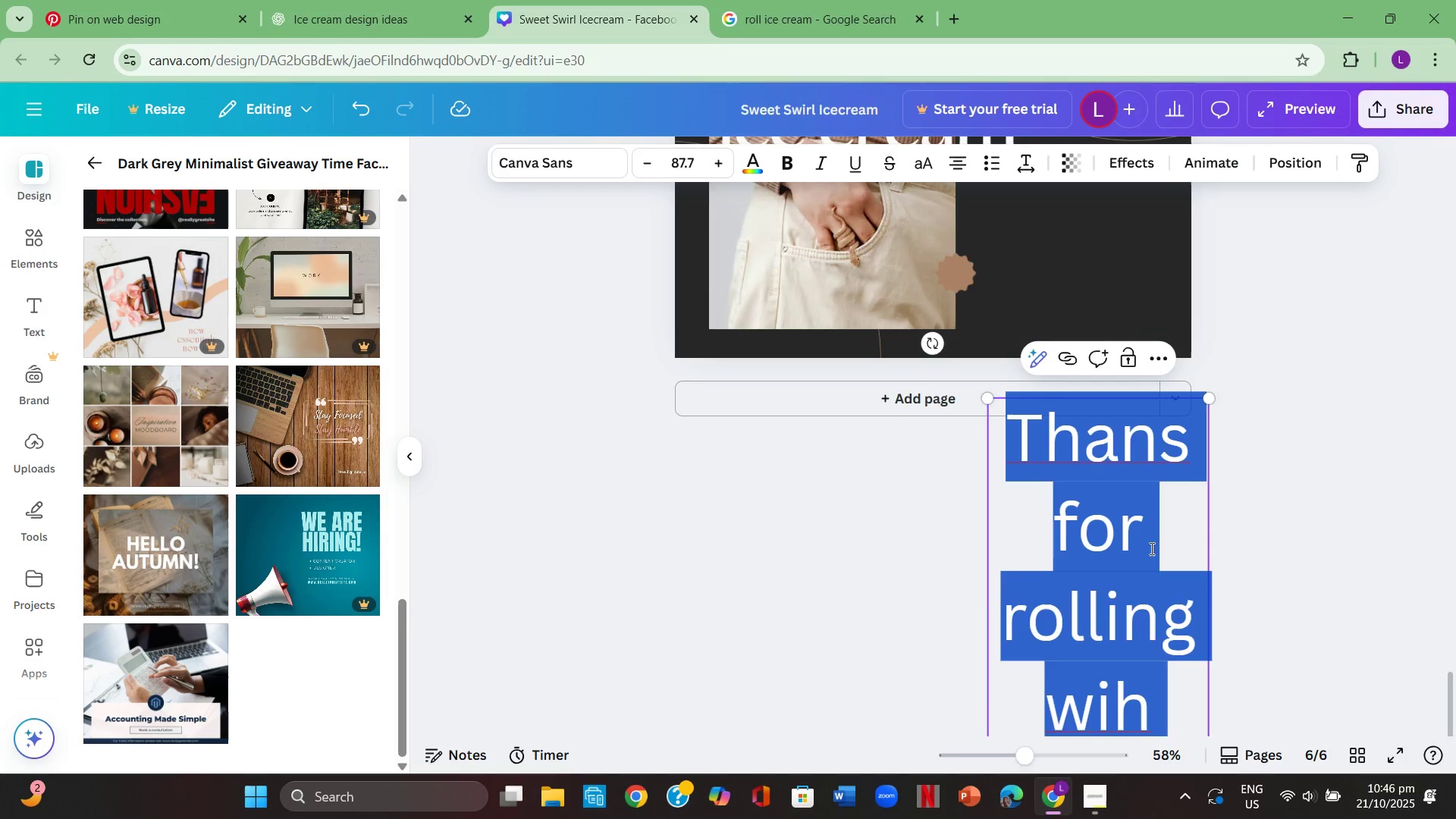 
key(Backspace)
 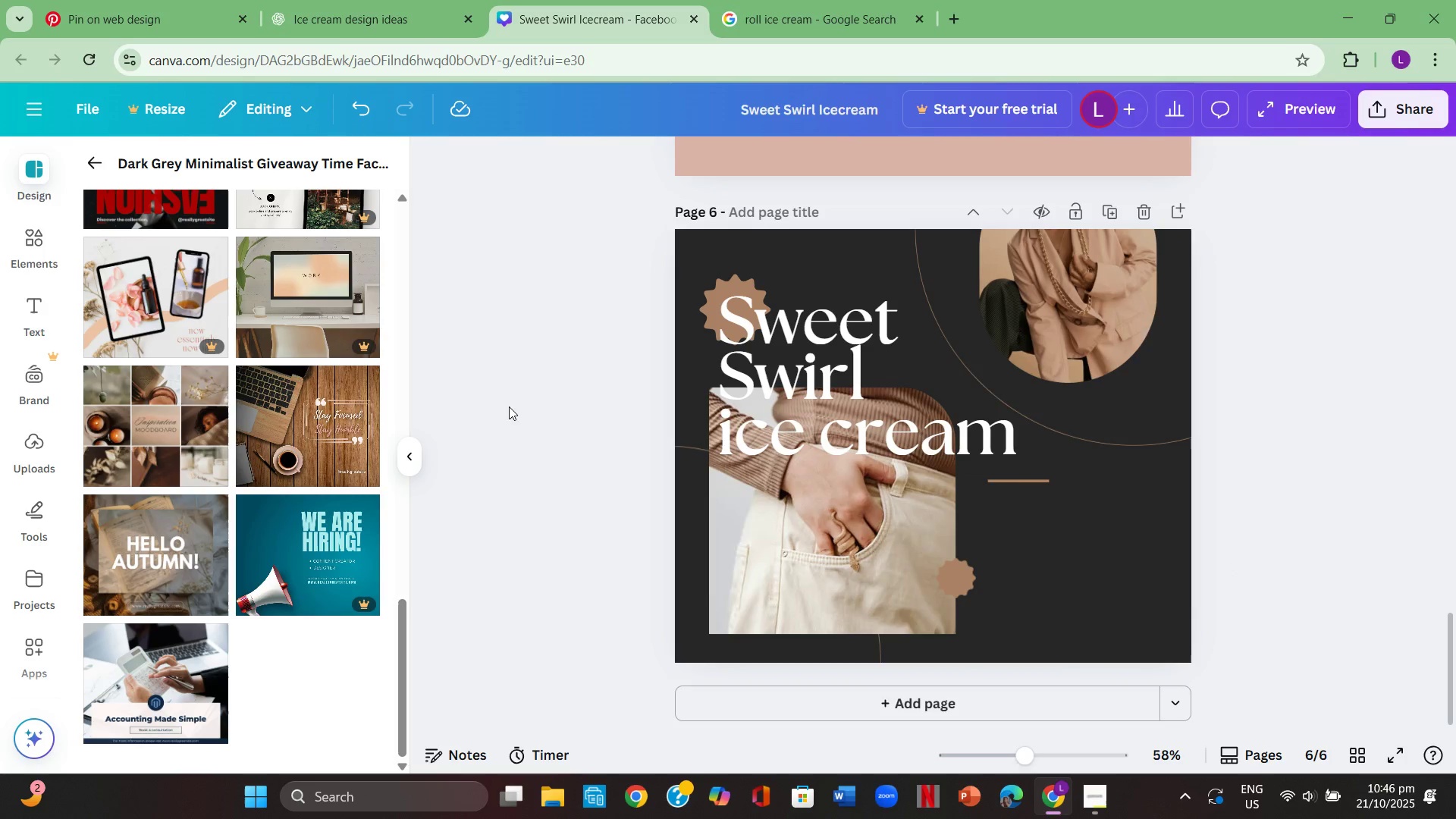 
left_click([29, 291])
 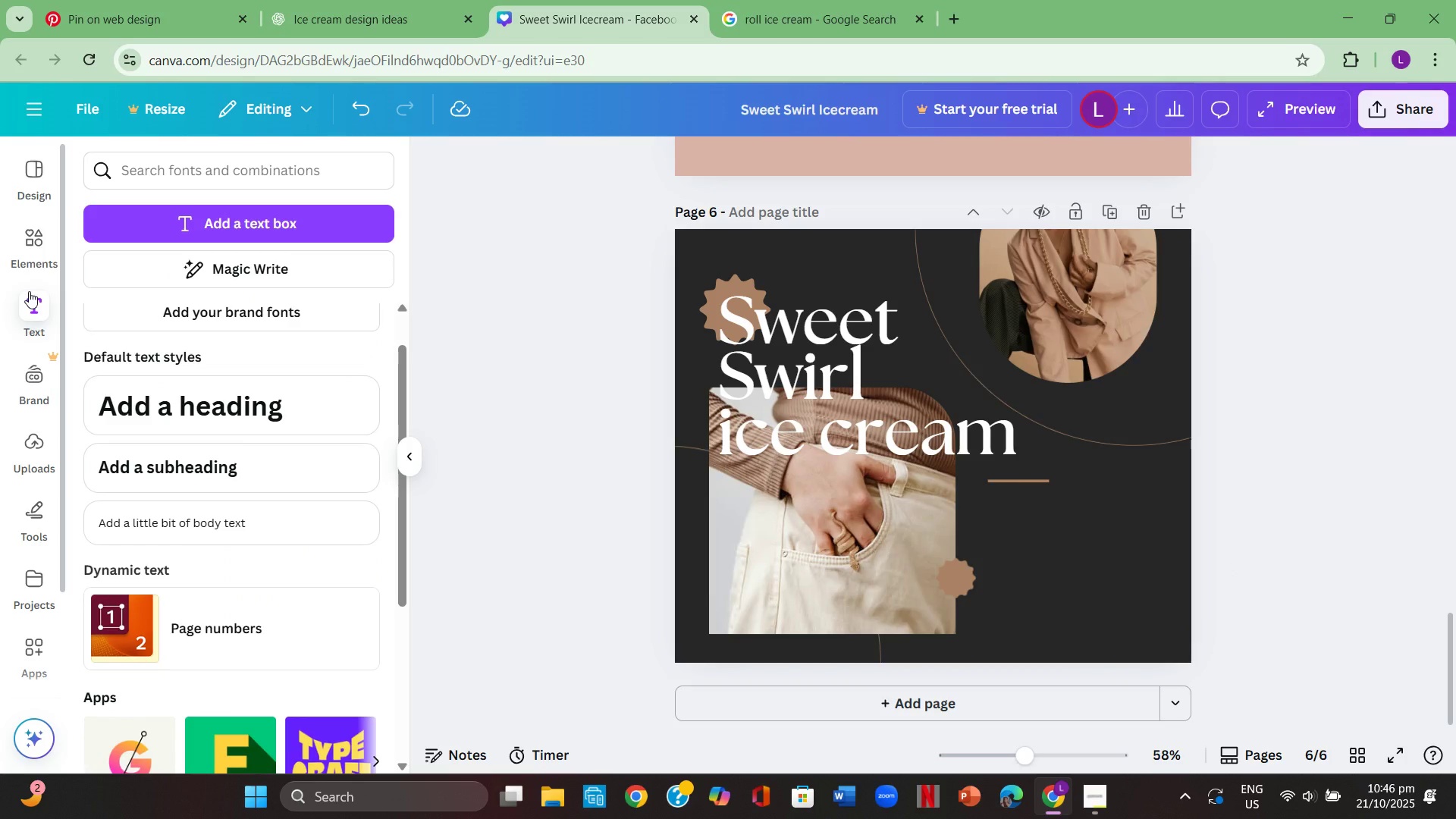 
wait(12.67)
 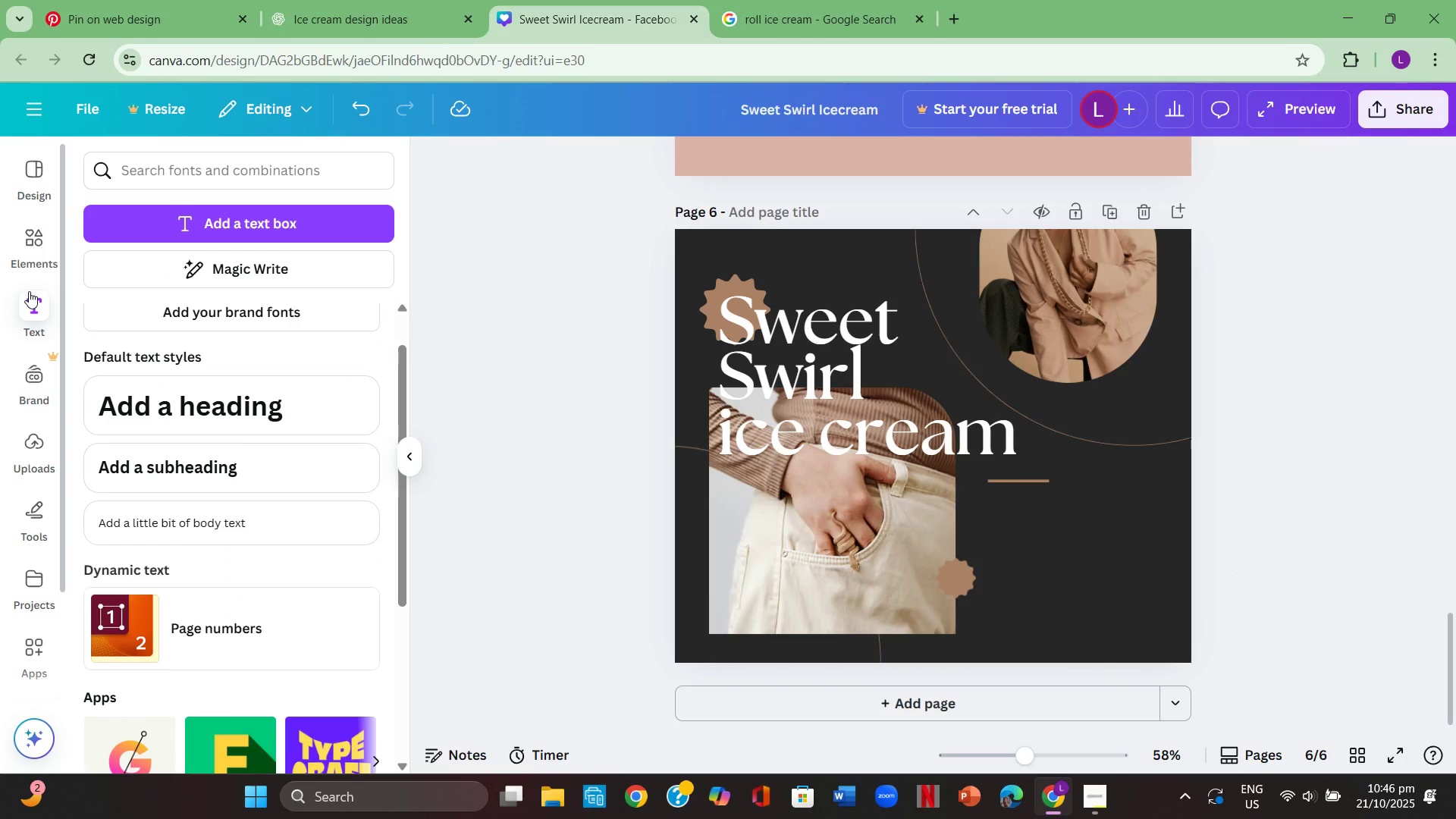 
scroll: coordinate [733, 567], scroll_direction: up, amount: 6.0
 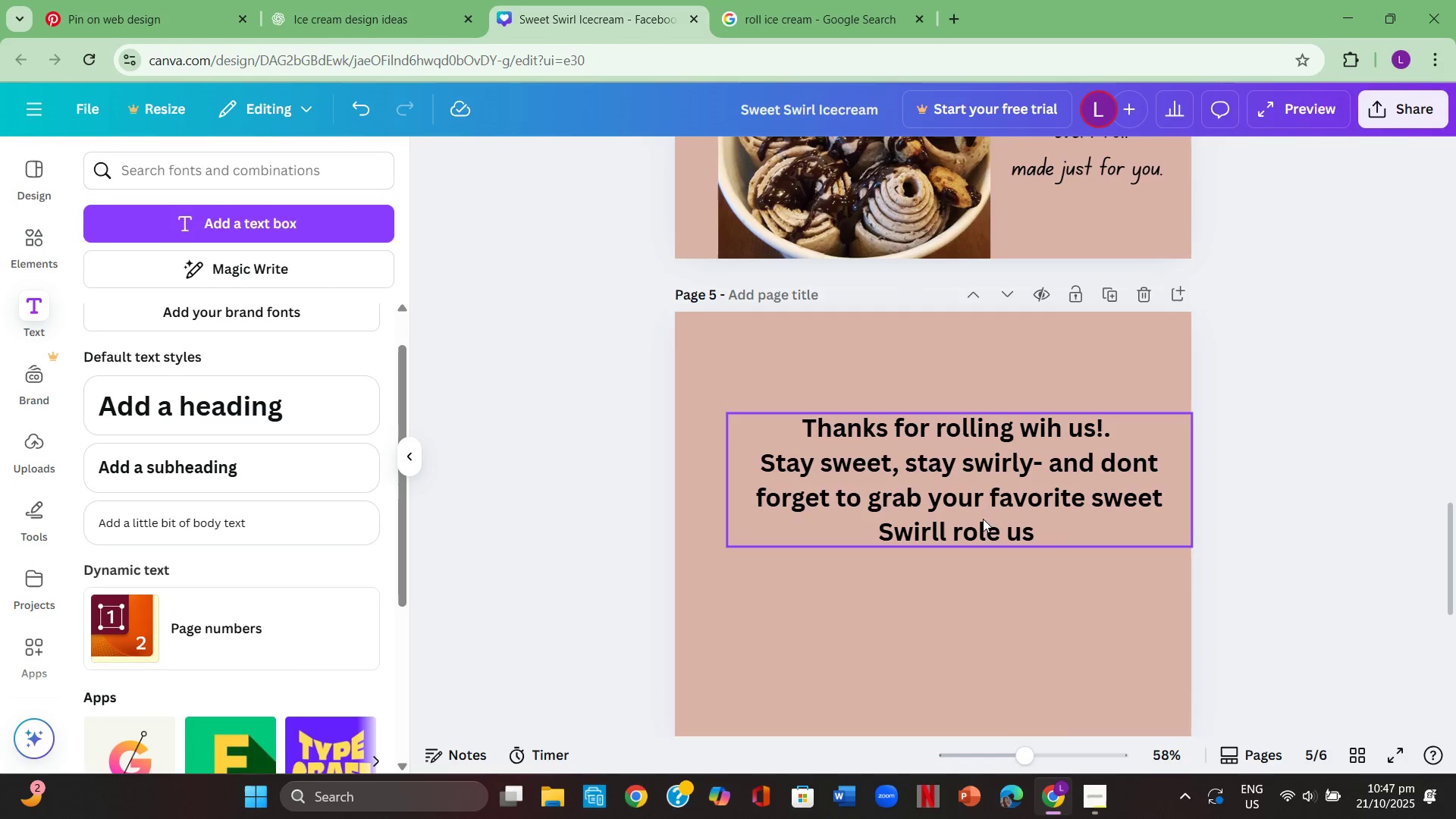 
left_click([993, 515])
 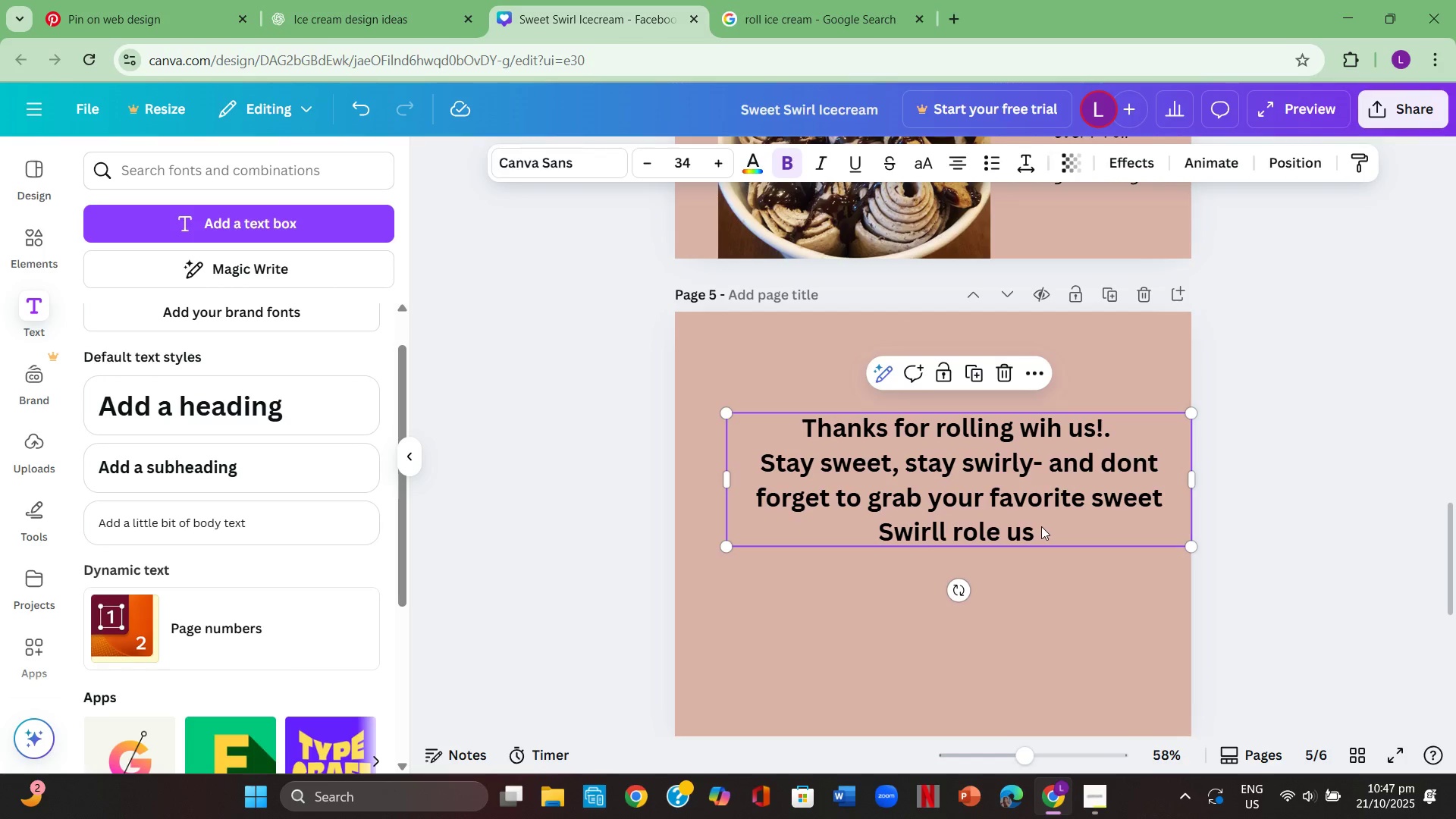 
scroll: coordinate [1092, 510], scroll_direction: down, amount: 6.0
 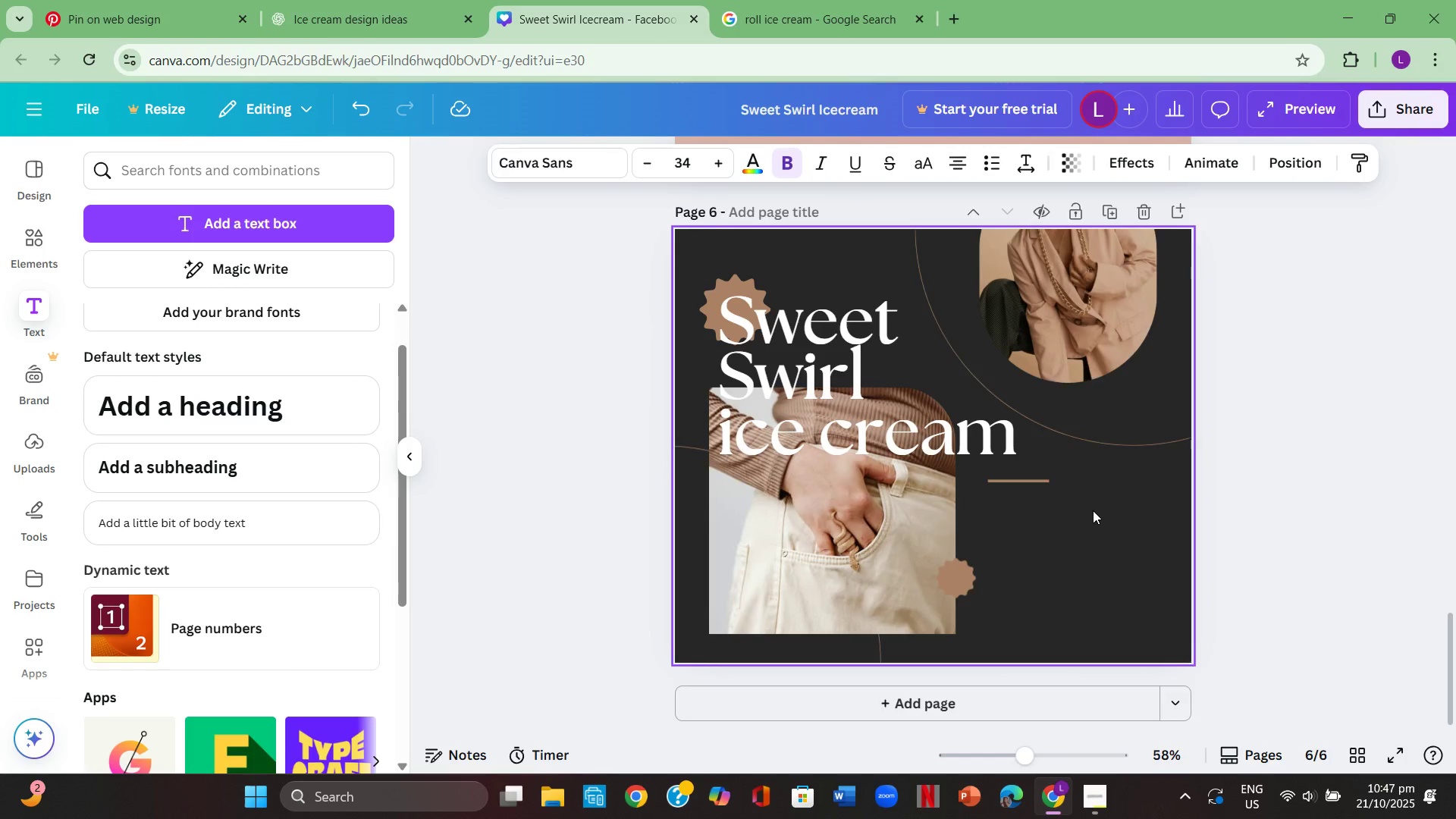 
scroll: coordinate [1093, 510], scroll_direction: up, amount: 7.0
 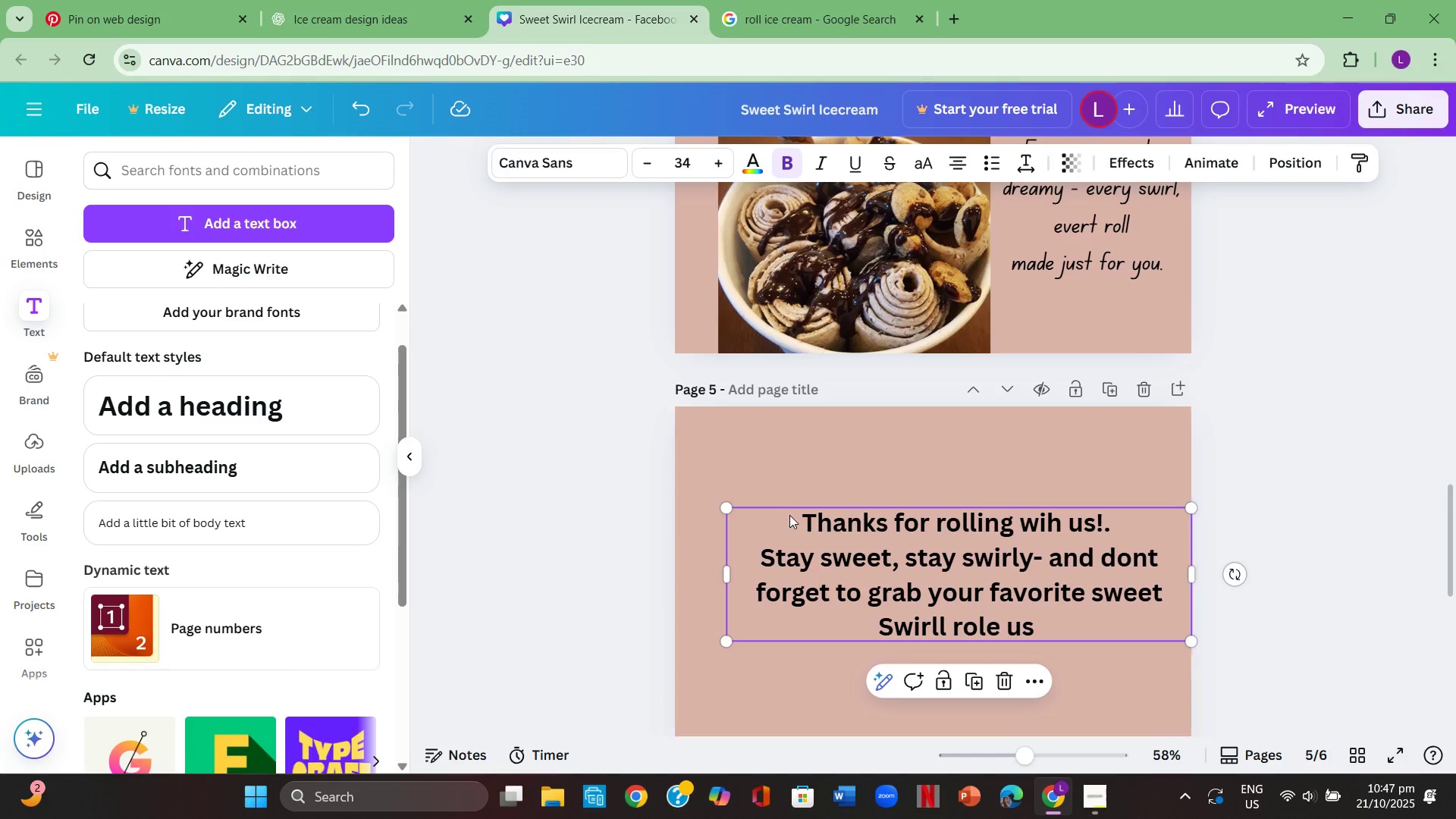 
left_click([792, 518])
 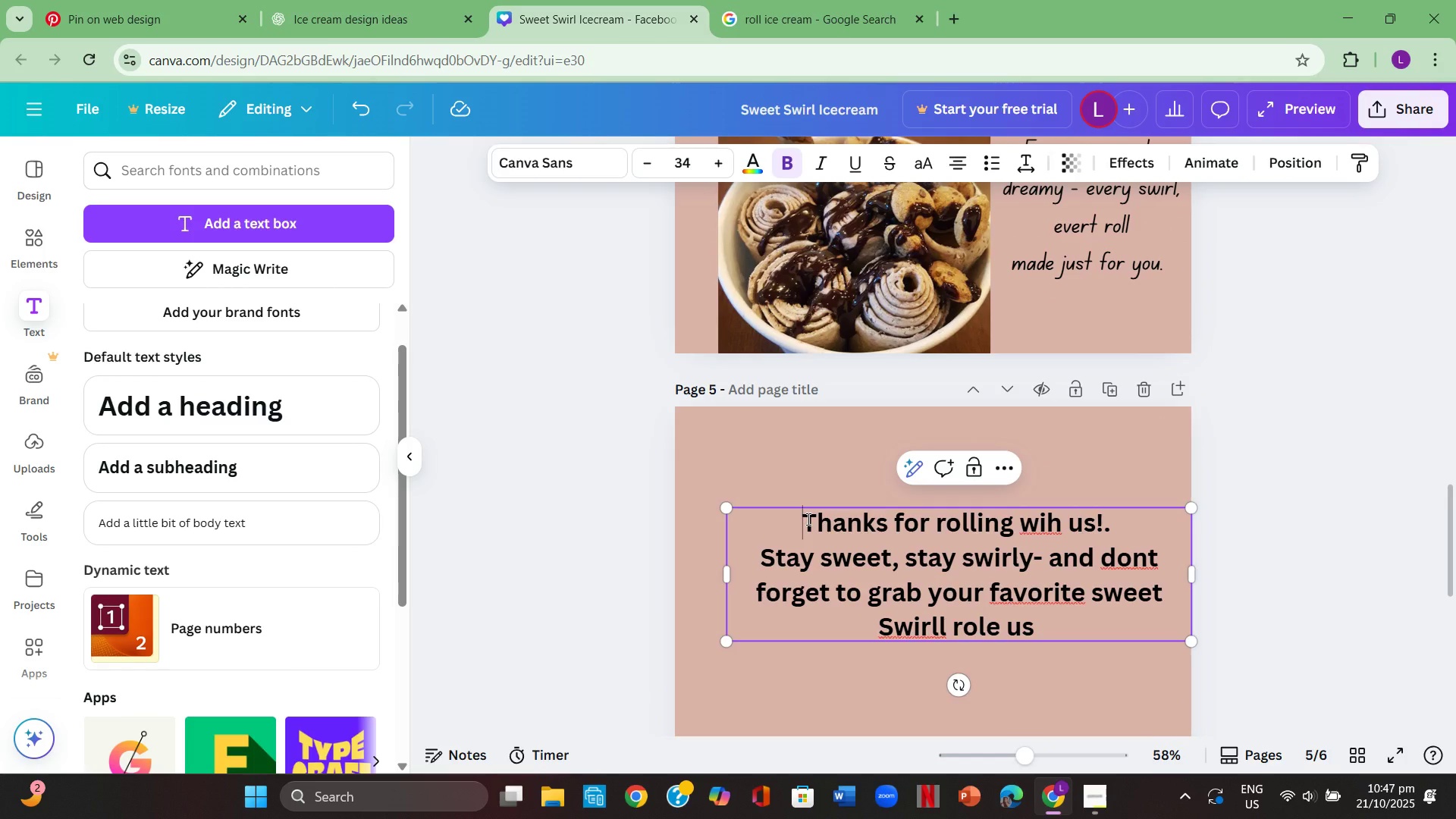 
left_click_drag(start_coordinate=[807, 519], to_coordinate=[1051, 625])
 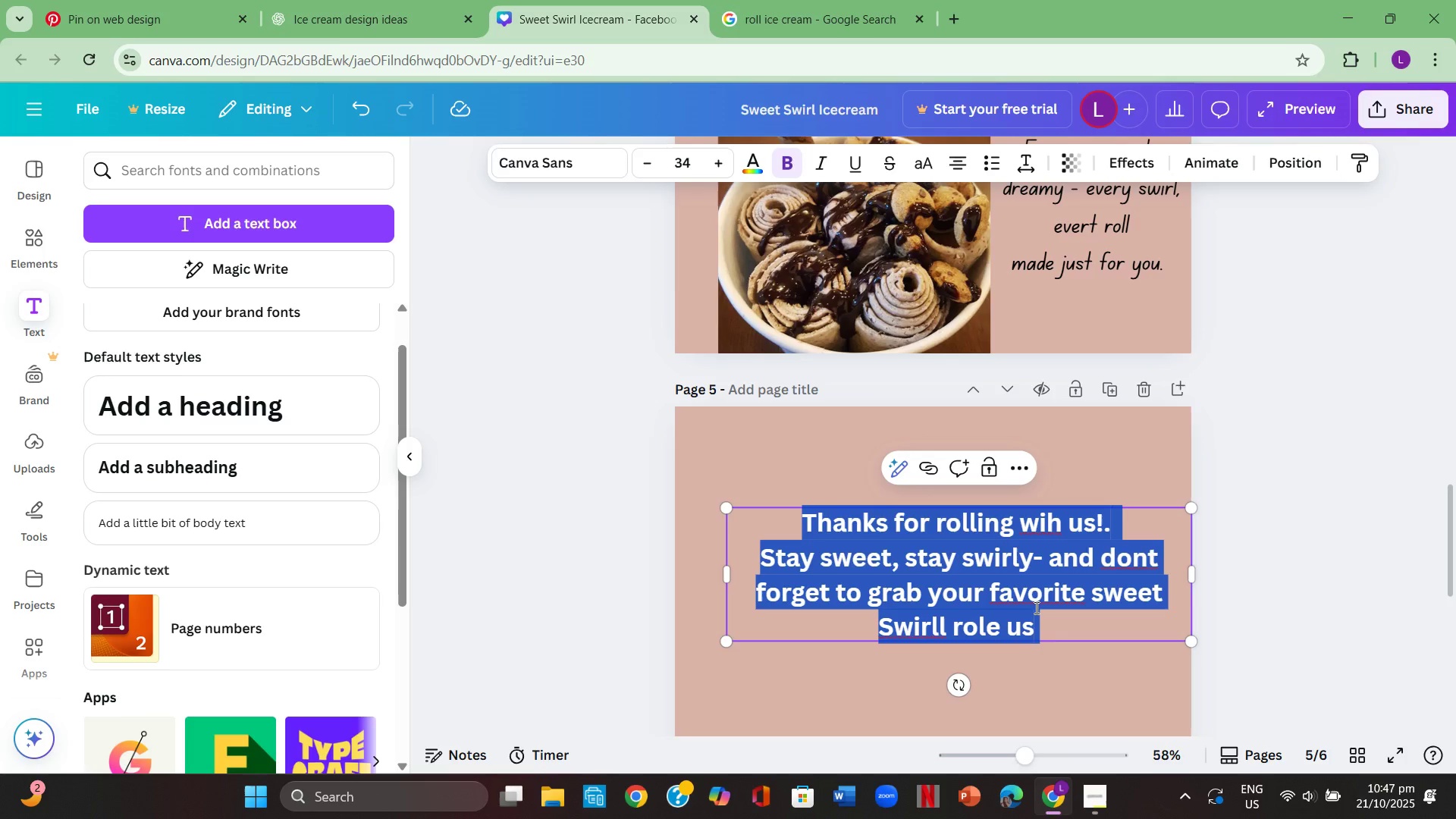 
key(Control+ControlLeft)
 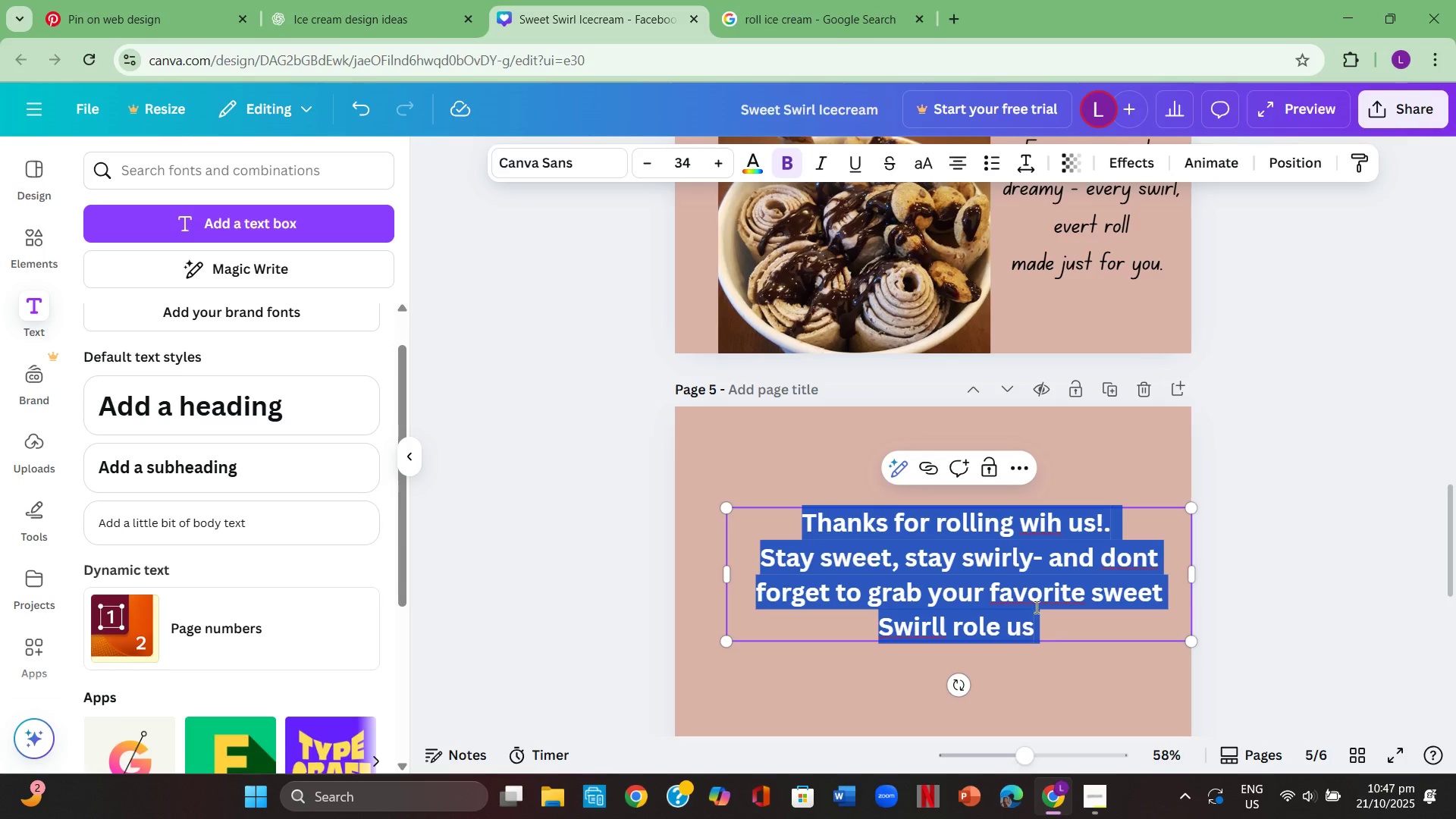 
key(Control+C)
 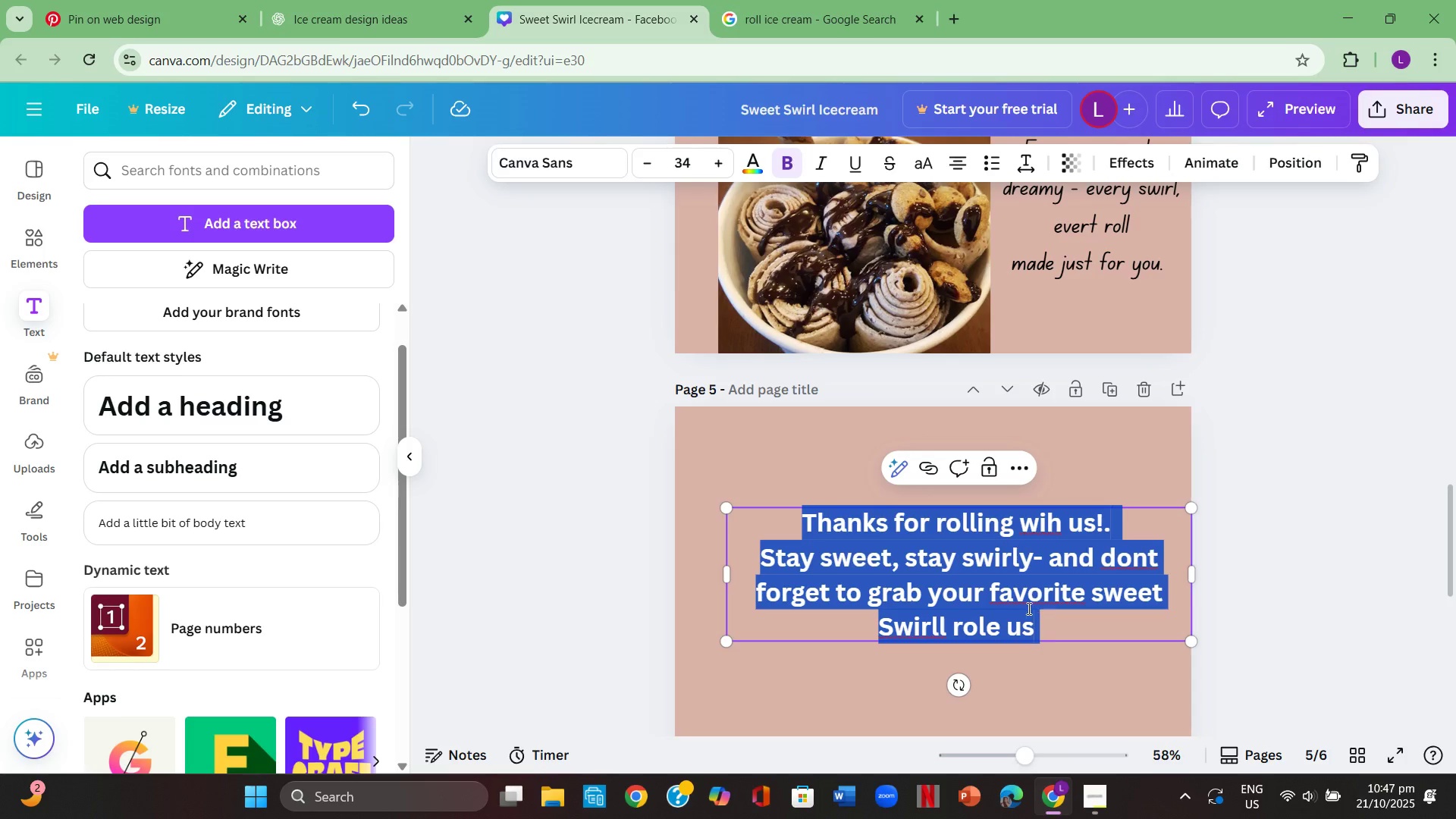 
scroll: coordinate [988, 617], scroll_direction: down, amount: 8.0
 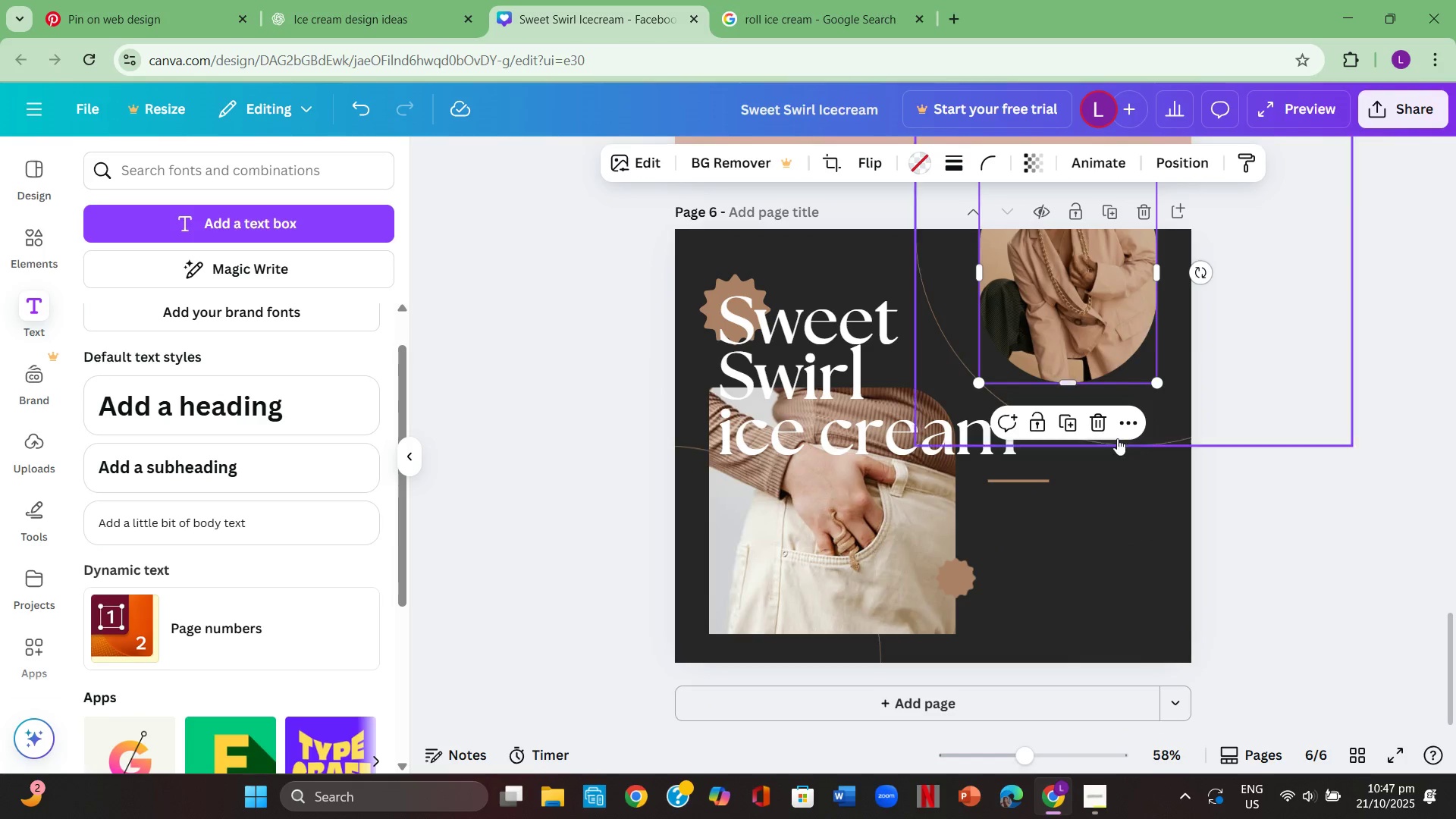 
left_click([559, 488])
 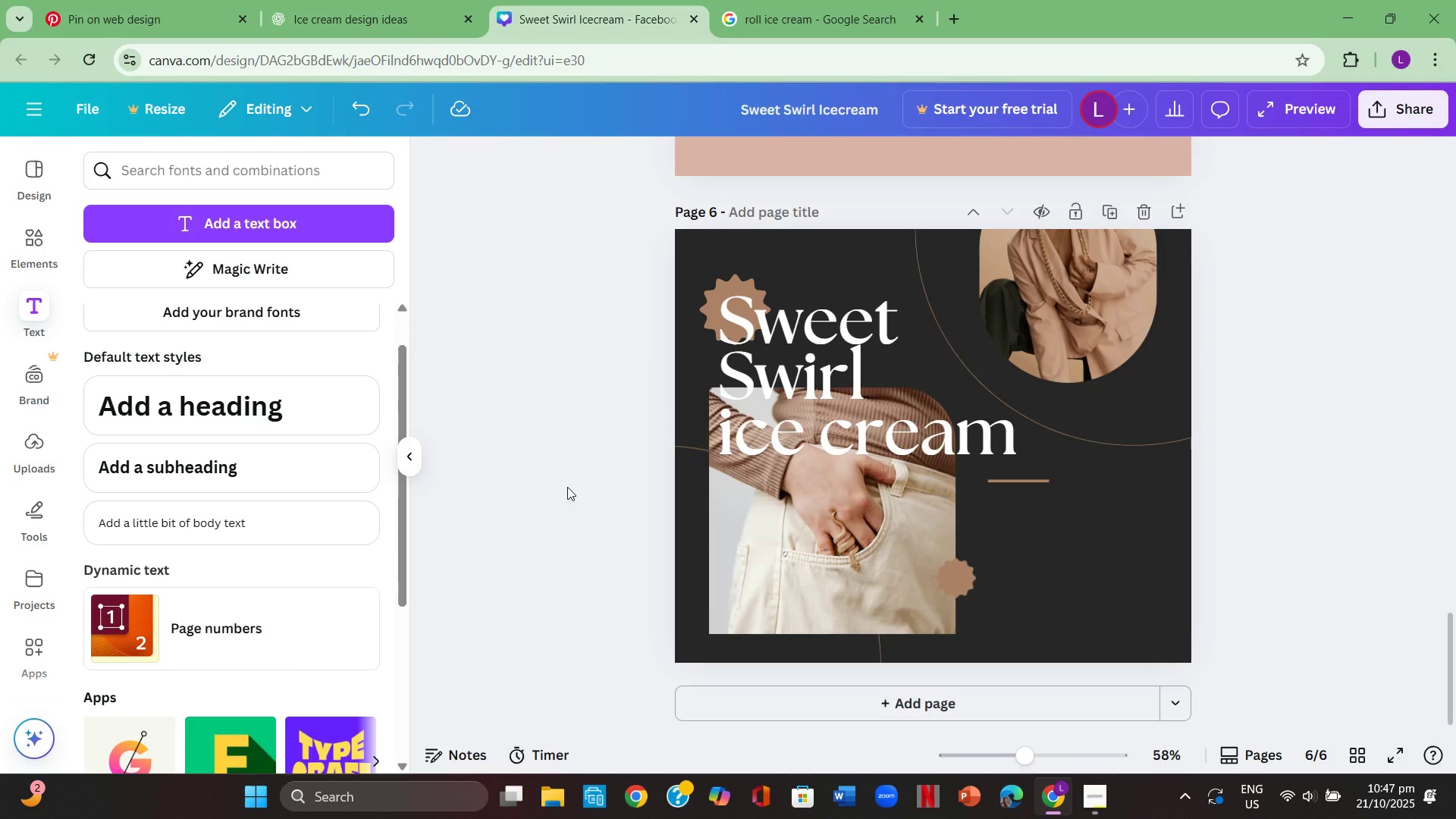 
key(Control+V)
 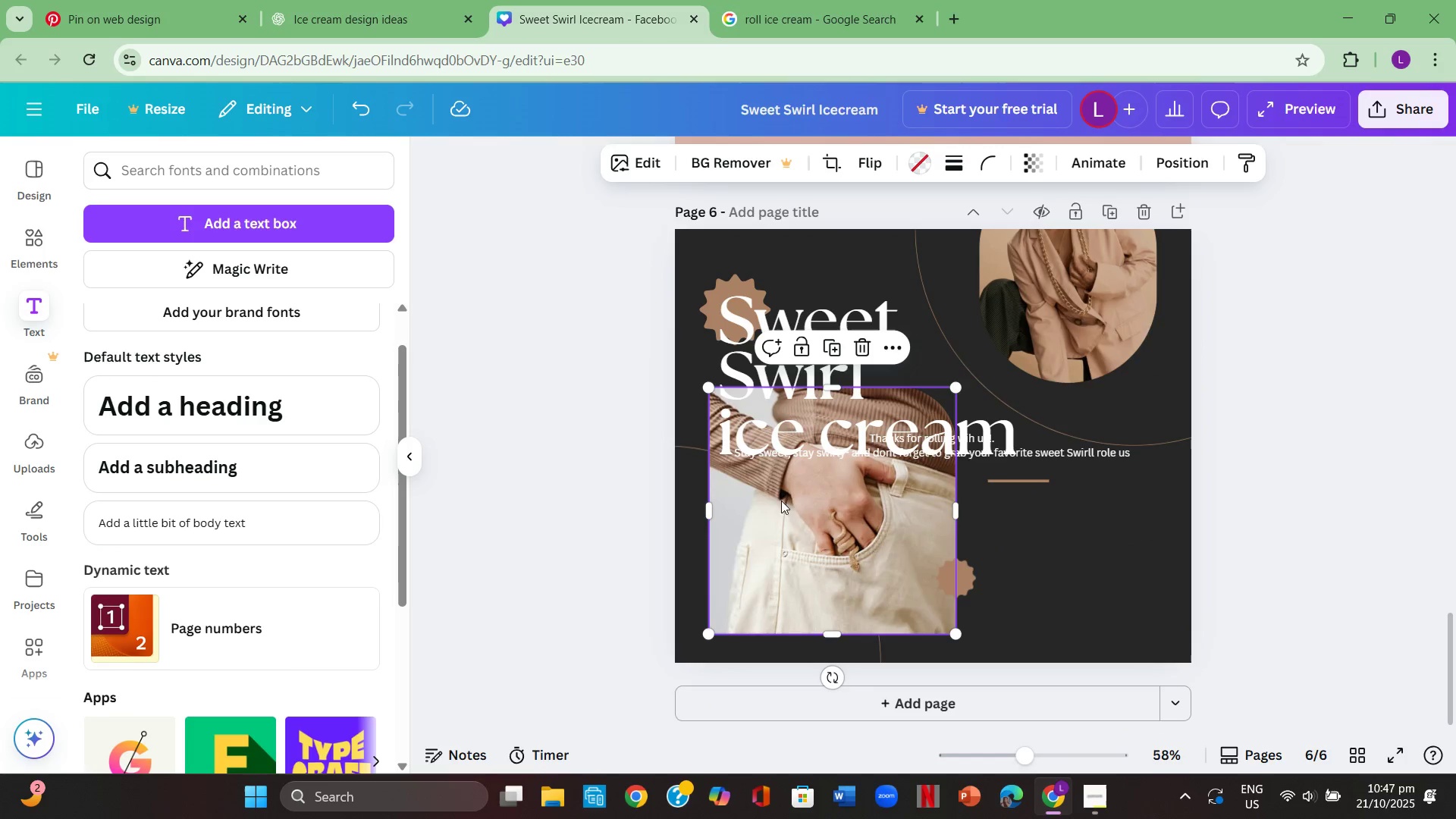 
left_click([787, 446])
 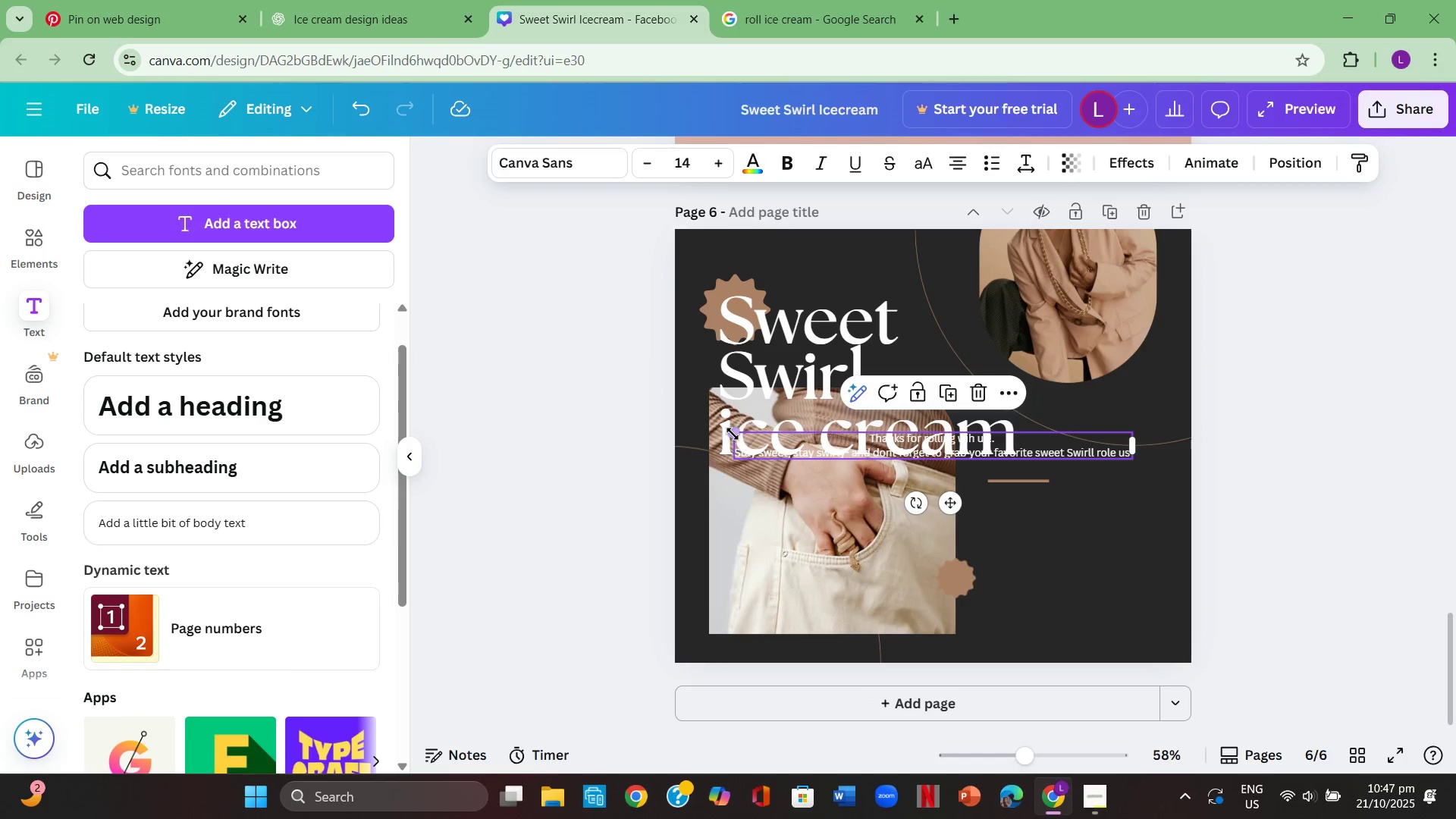 
left_click_drag(start_coordinate=[735, 432], to_coordinate=[973, 520])
 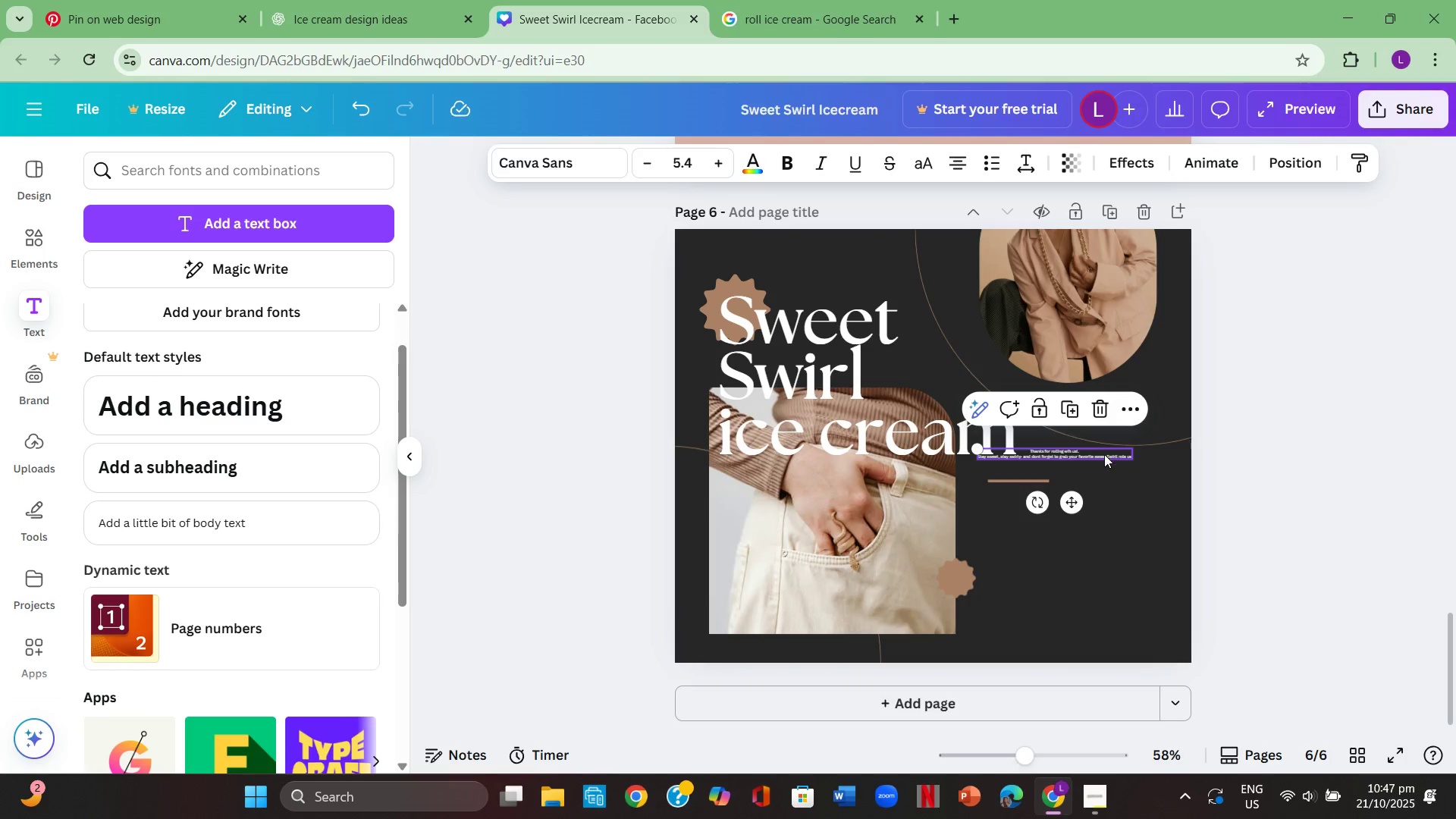 
left_click_drag(start_coordinate=[1104, 454], to_coordinate=[1130, 519])
 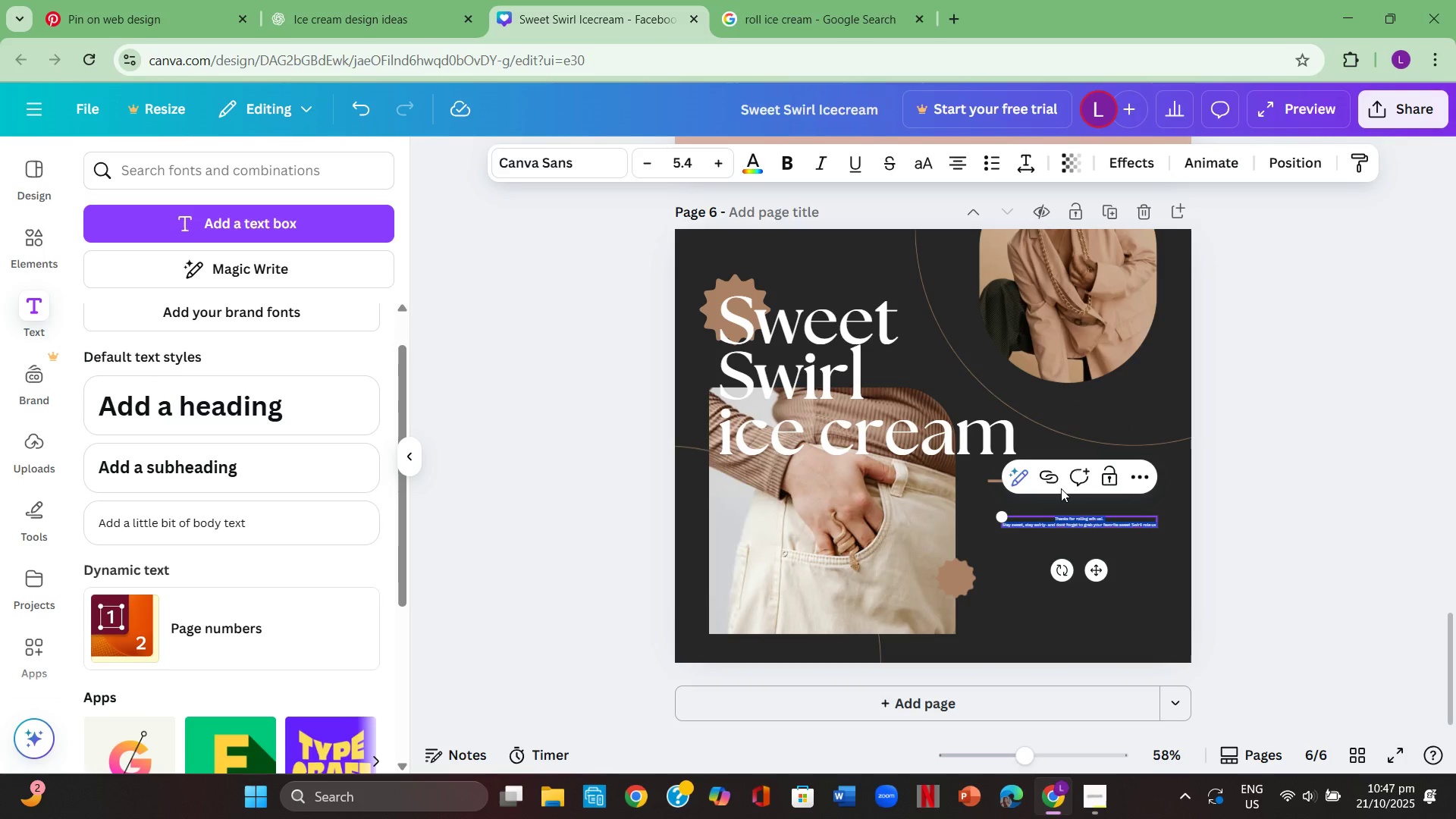 
key(Control+A)
 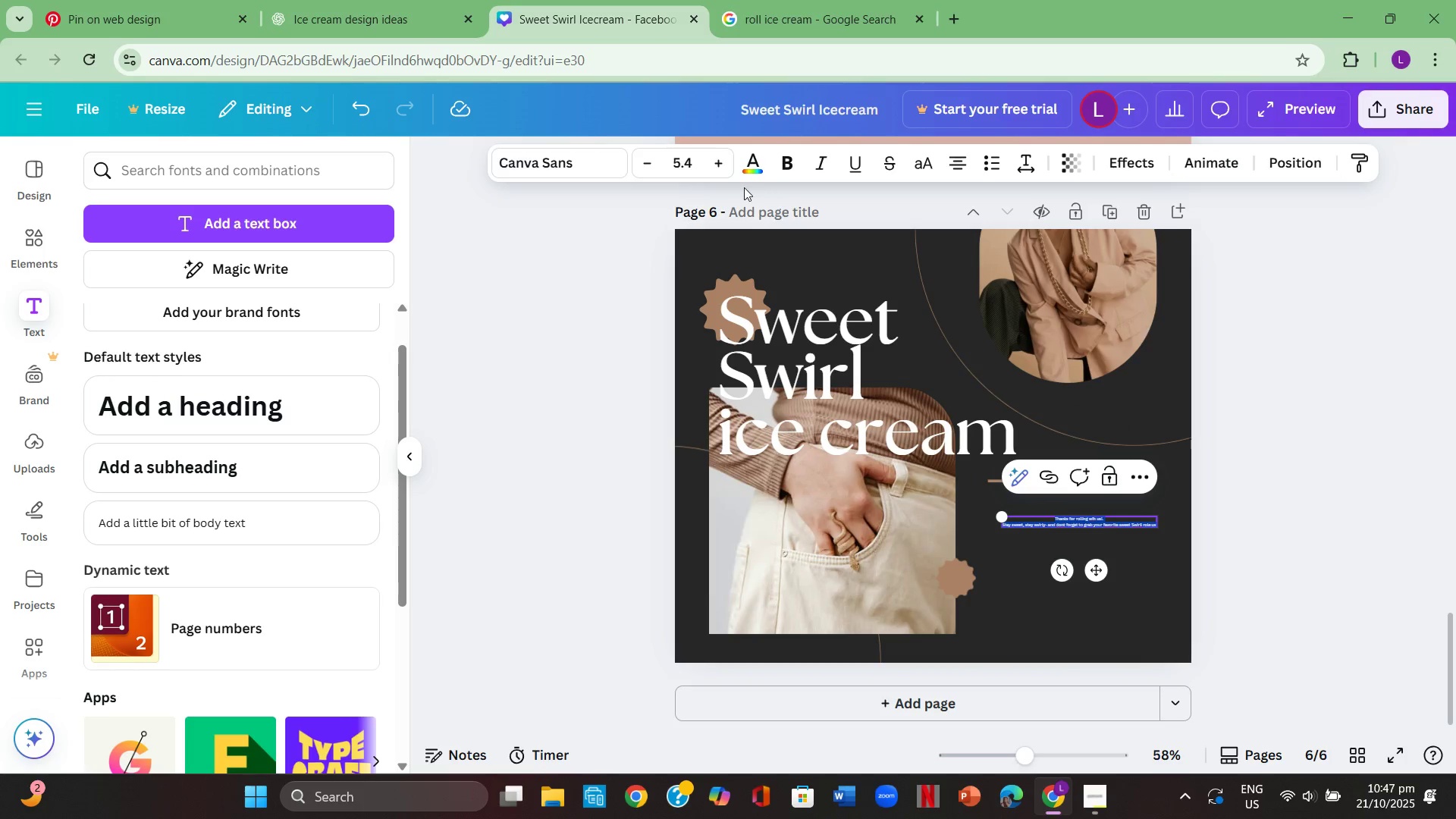 
left_click([701, 167])
 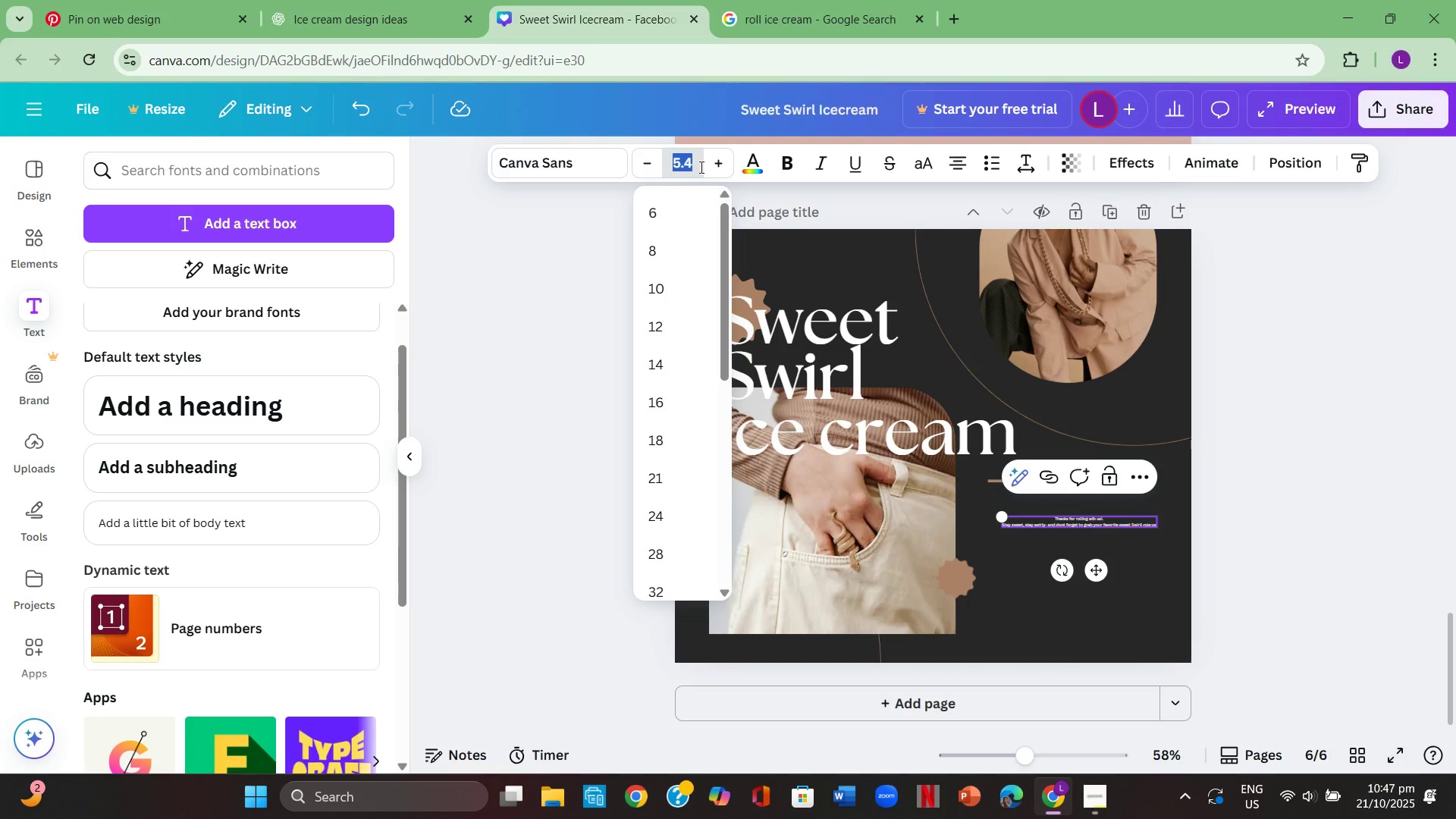 
key(Numpad2)
 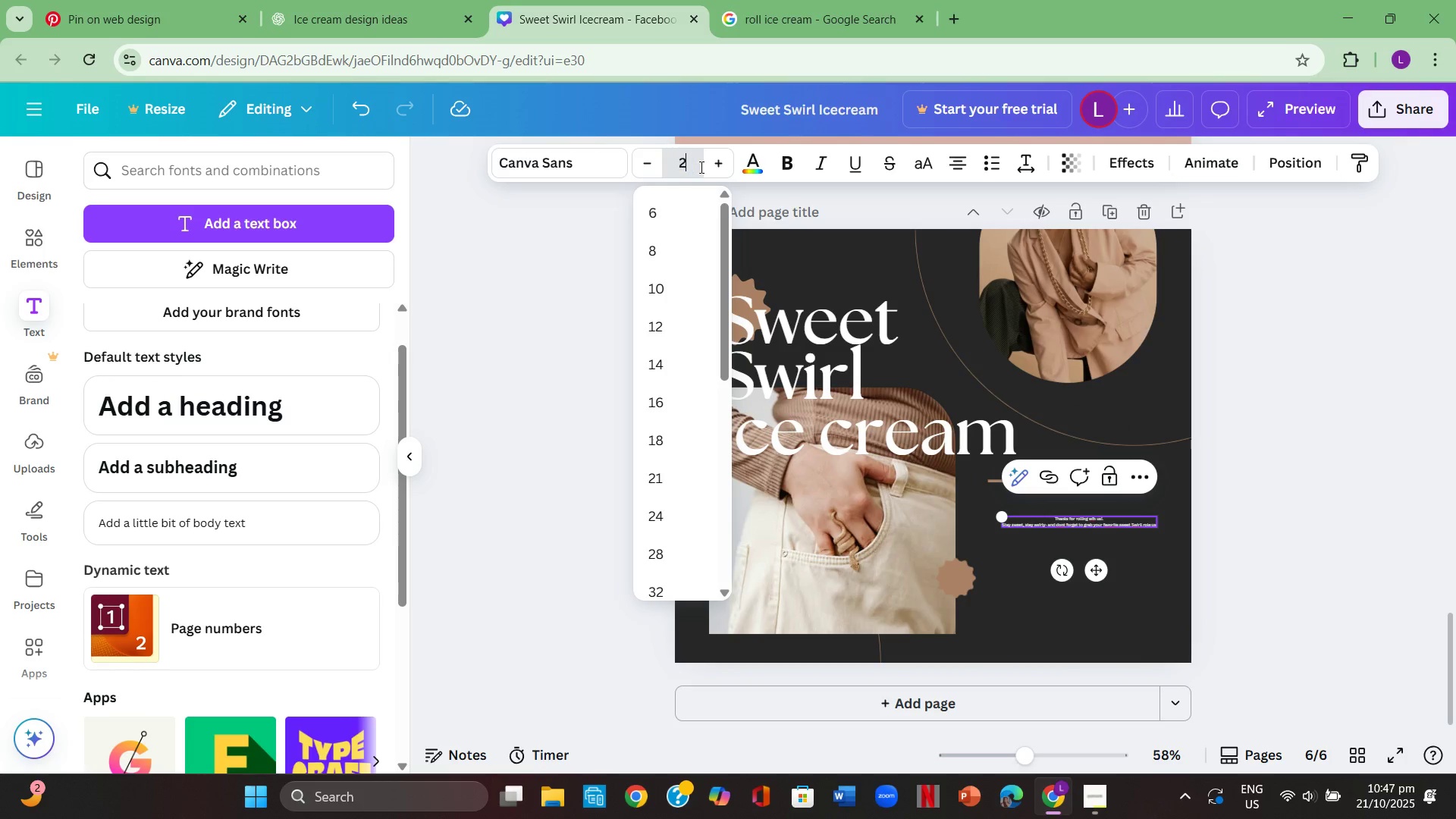 
key(Numpad5)
 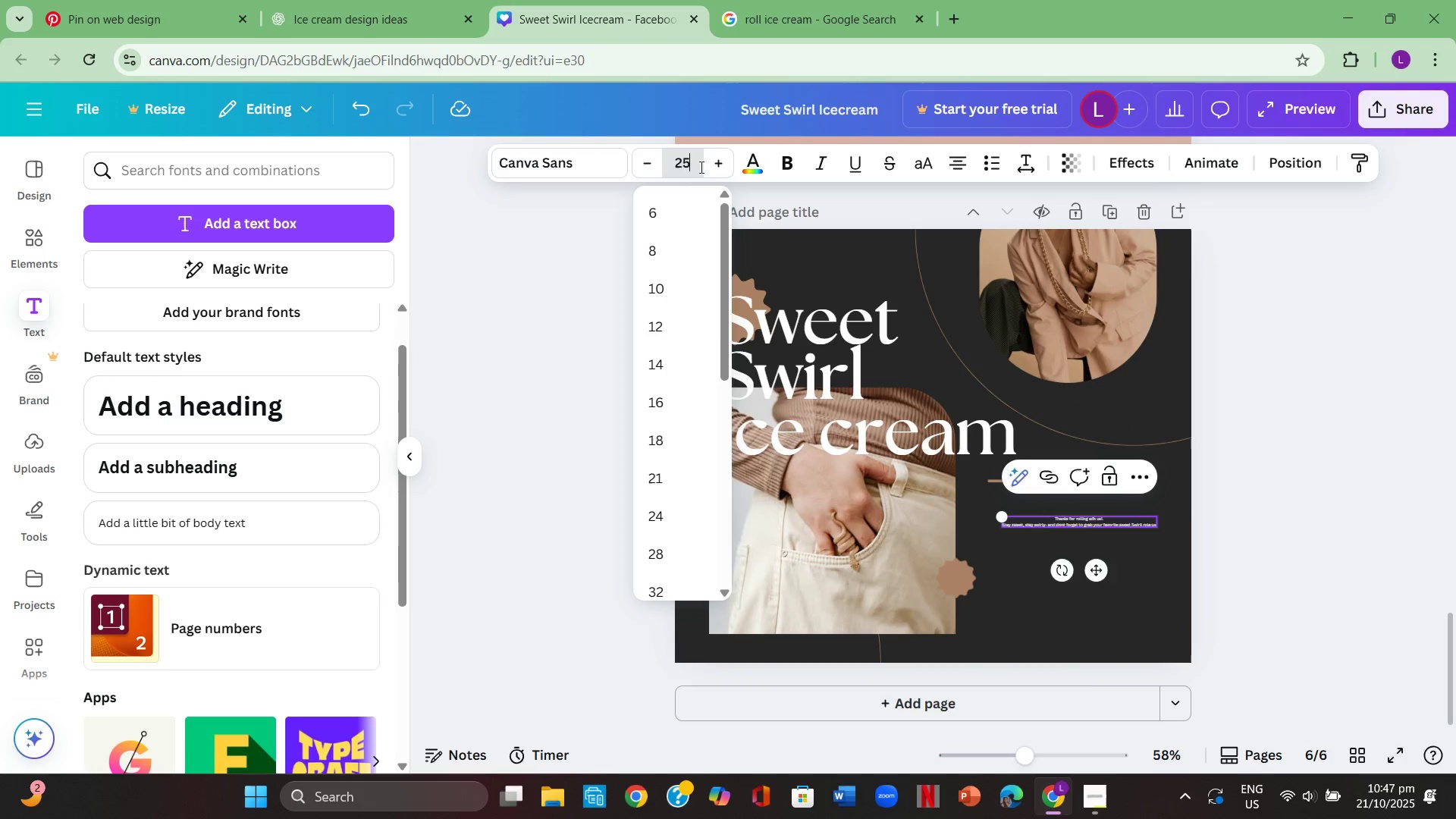 
key(Enter)
 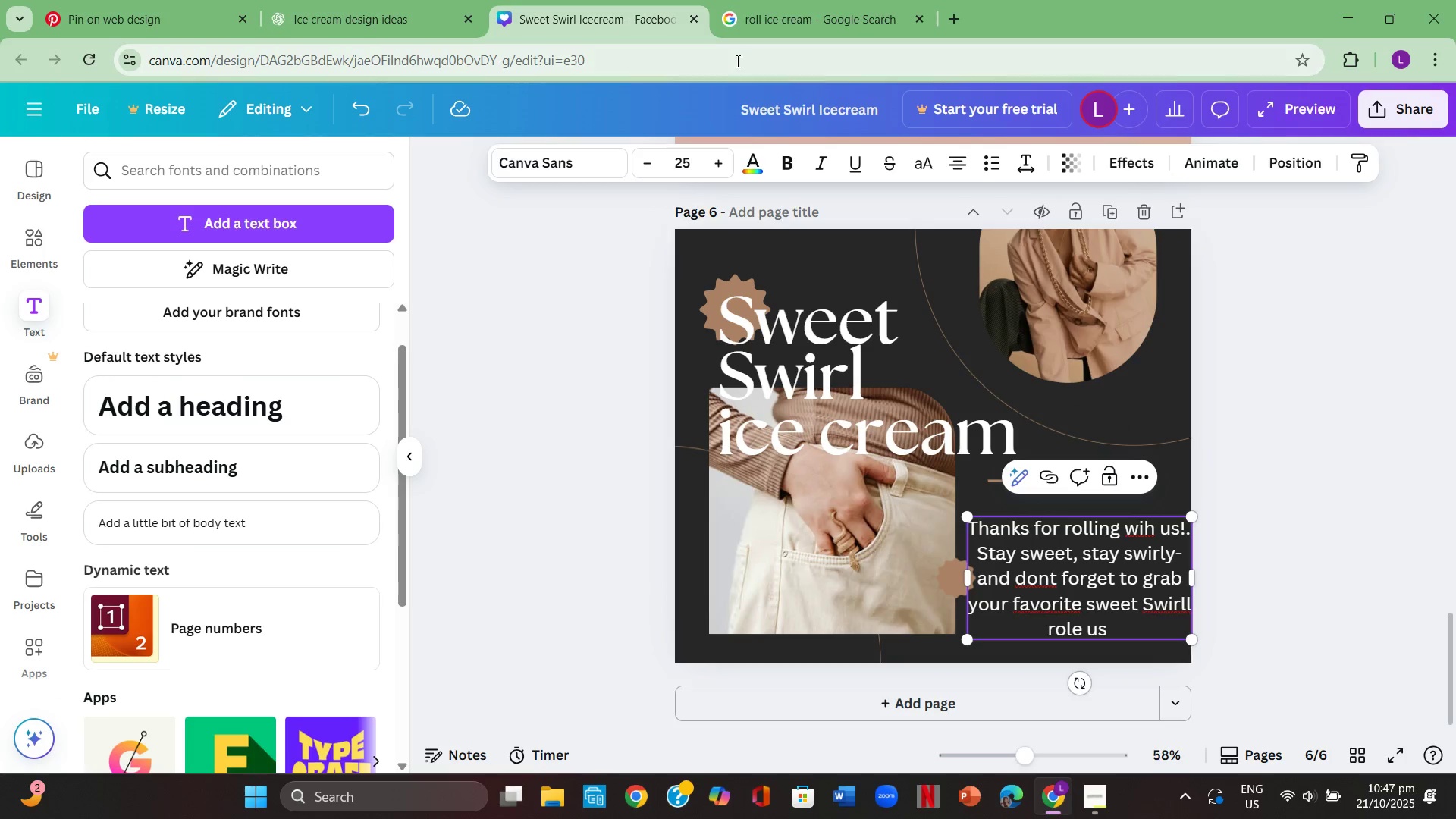 
left_click_drag(start_coordinate=[704, 155], to_coordinate=[655, 155])
 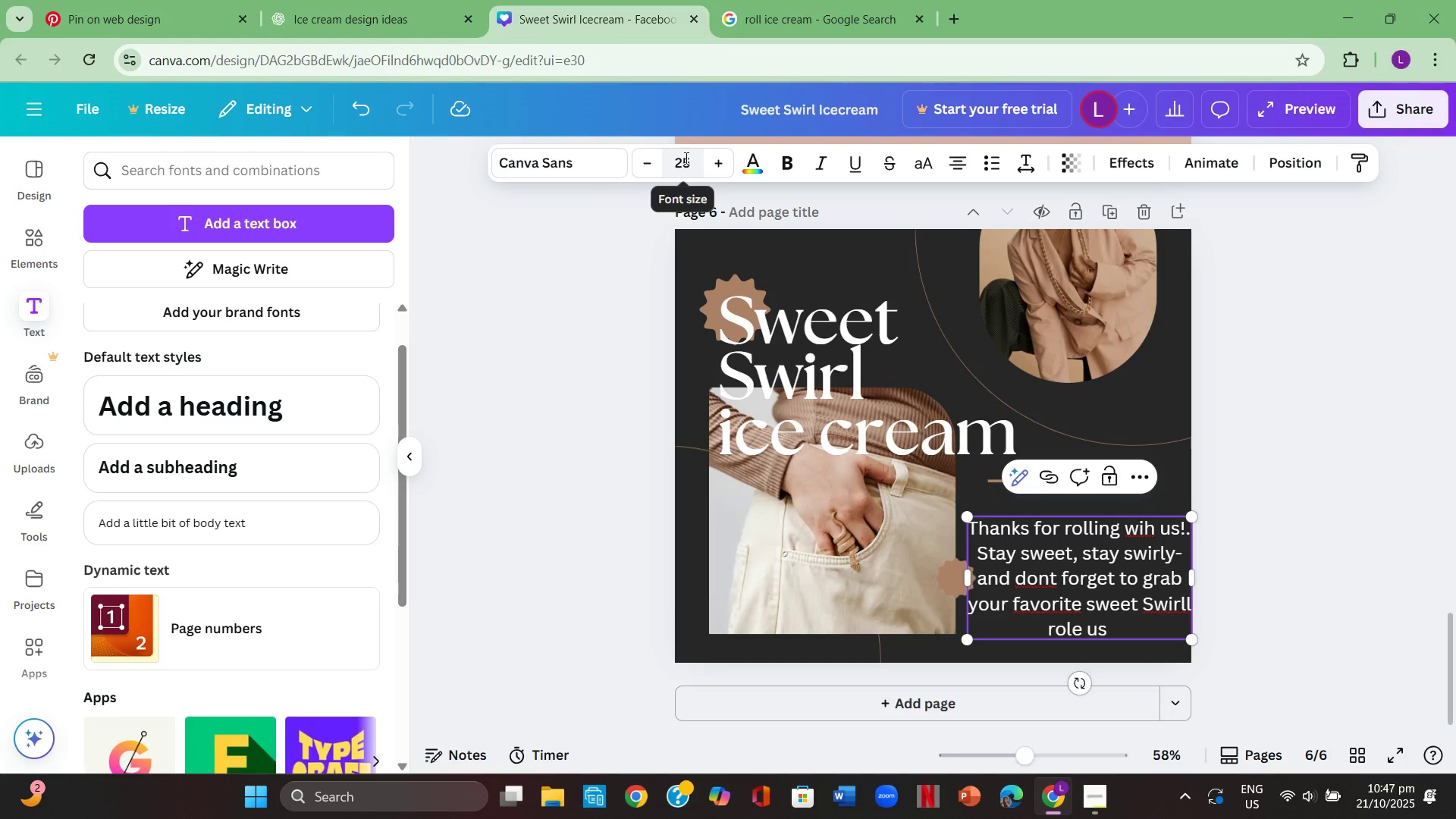 
left_click_drag(start_coordinate=[686, 158], to_coordinate=[656, 158])
 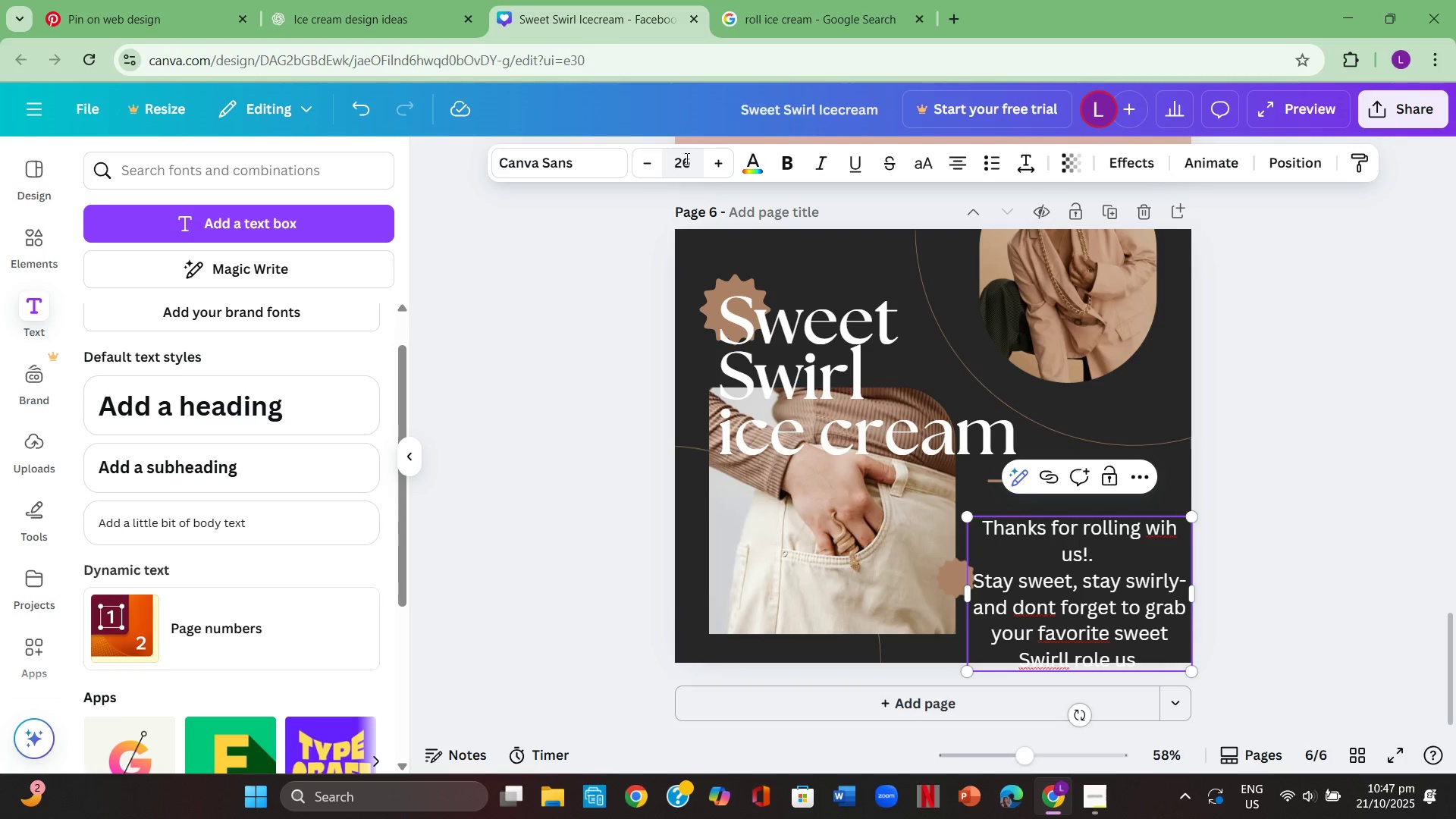 
left_click_drag(start_coordinate=[700, 159], to_coordinate=[642, 159])
 